 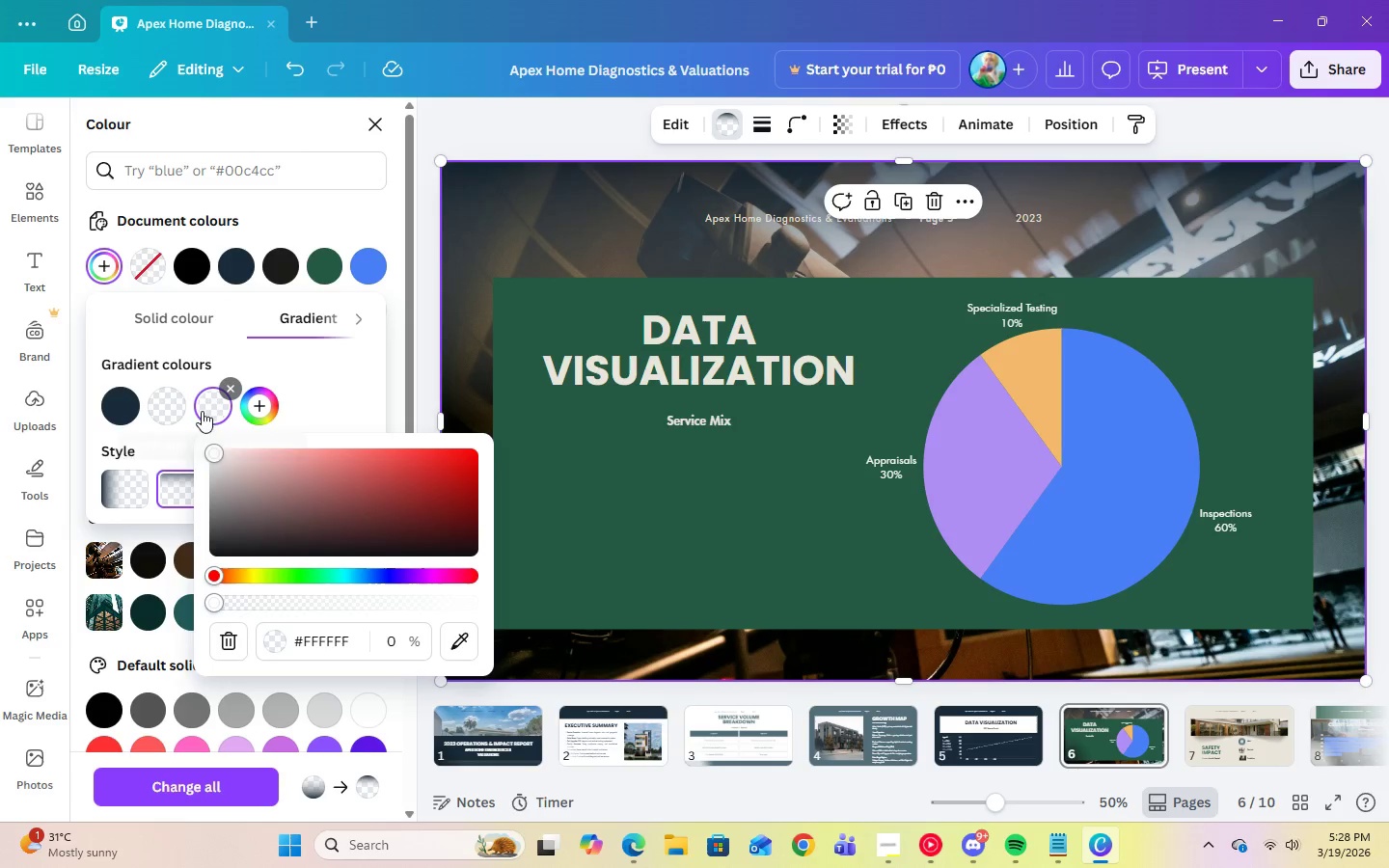 
left_click([328, 642])
 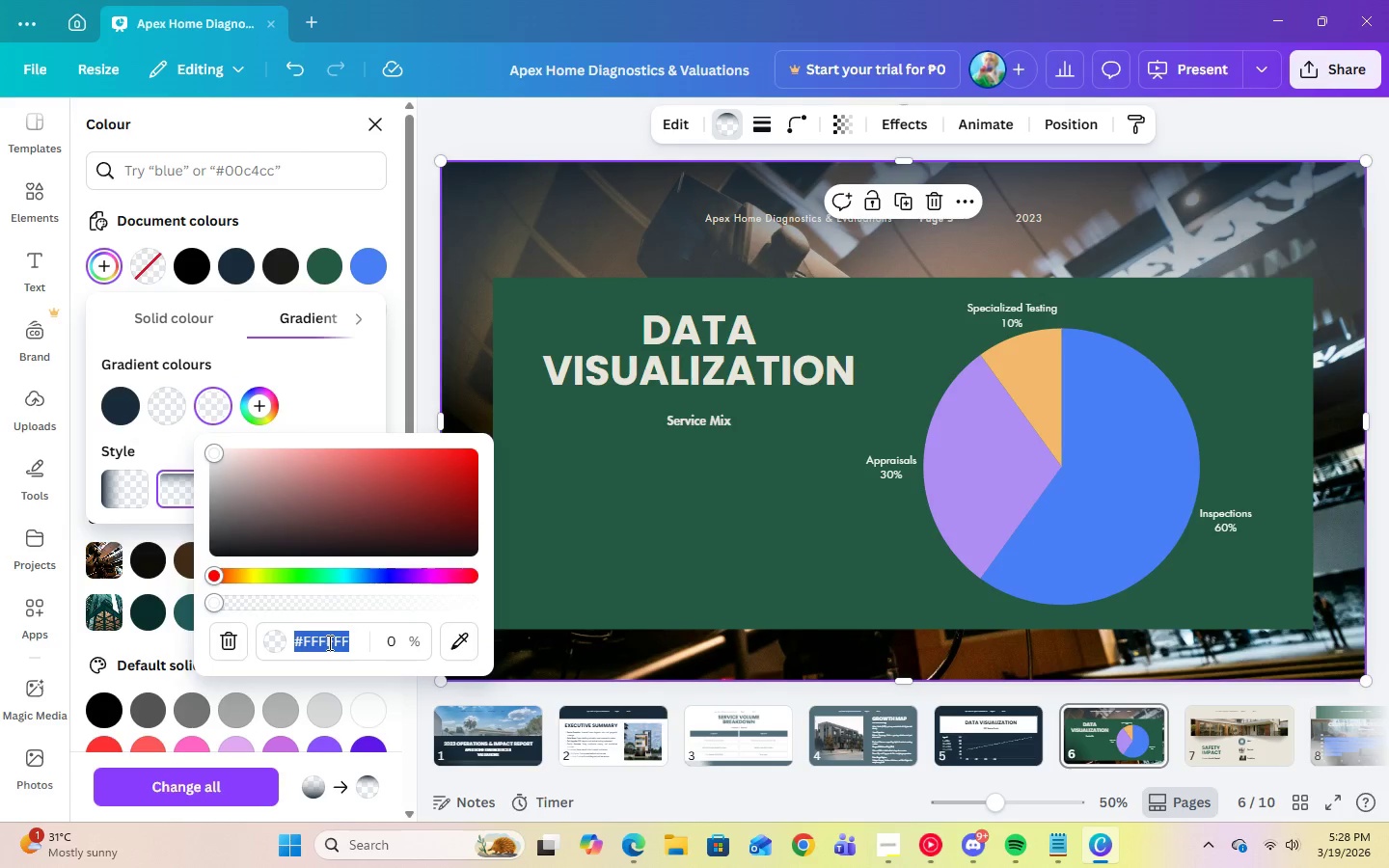 
right_click([328, 642])
 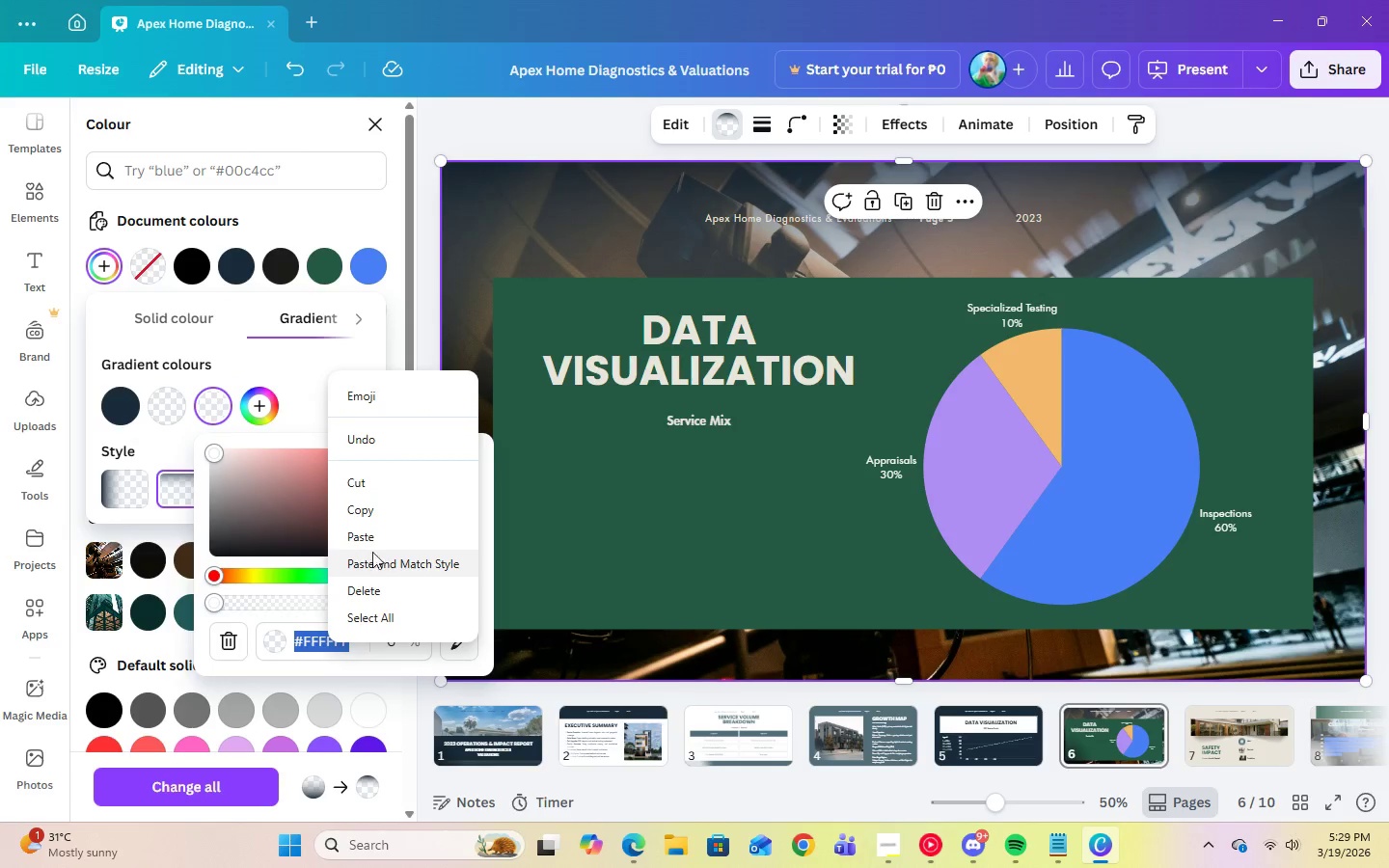 
left_click([367, 536])
 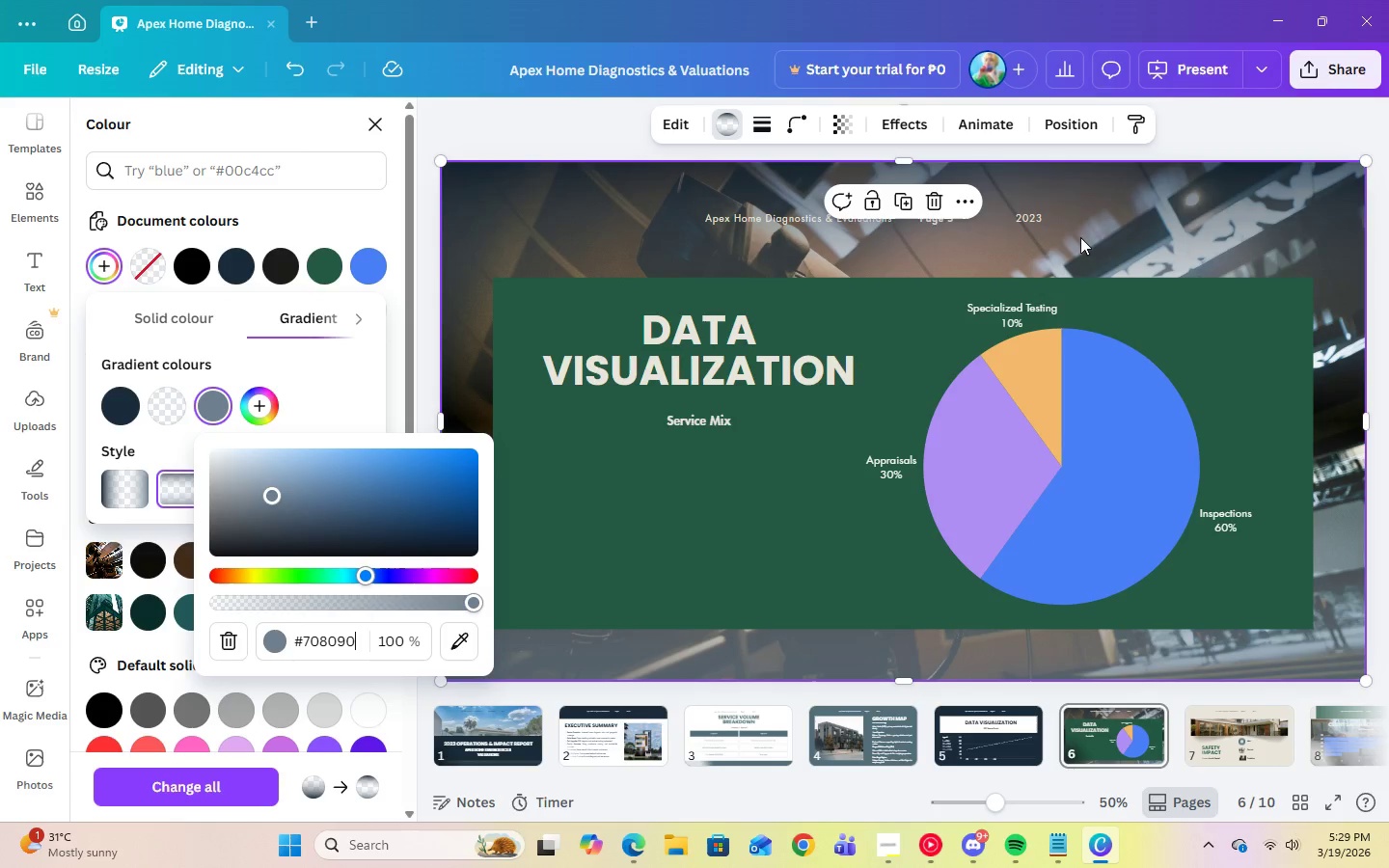 
left_click([1198, 137])
 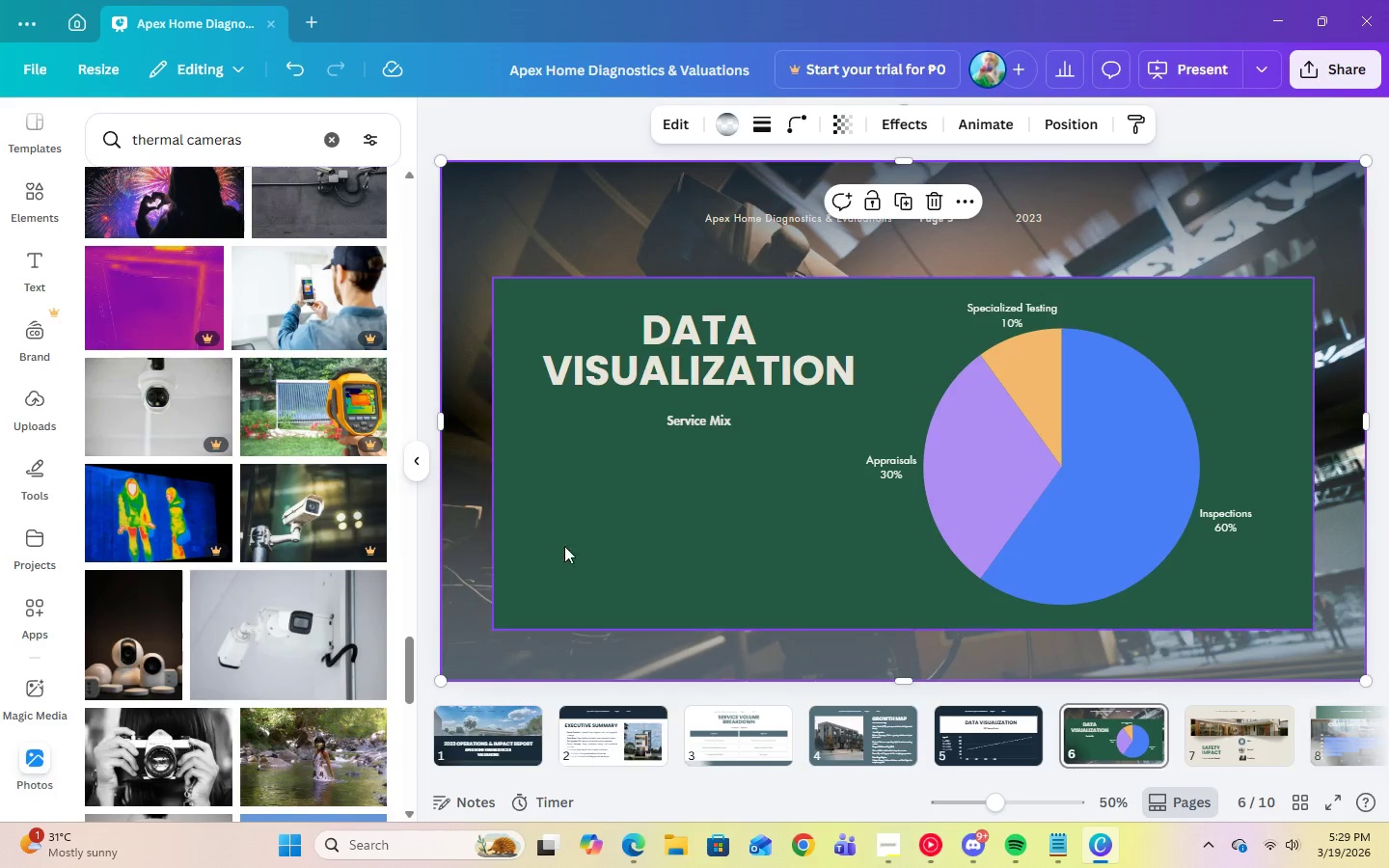 
left_click([592, 538])
 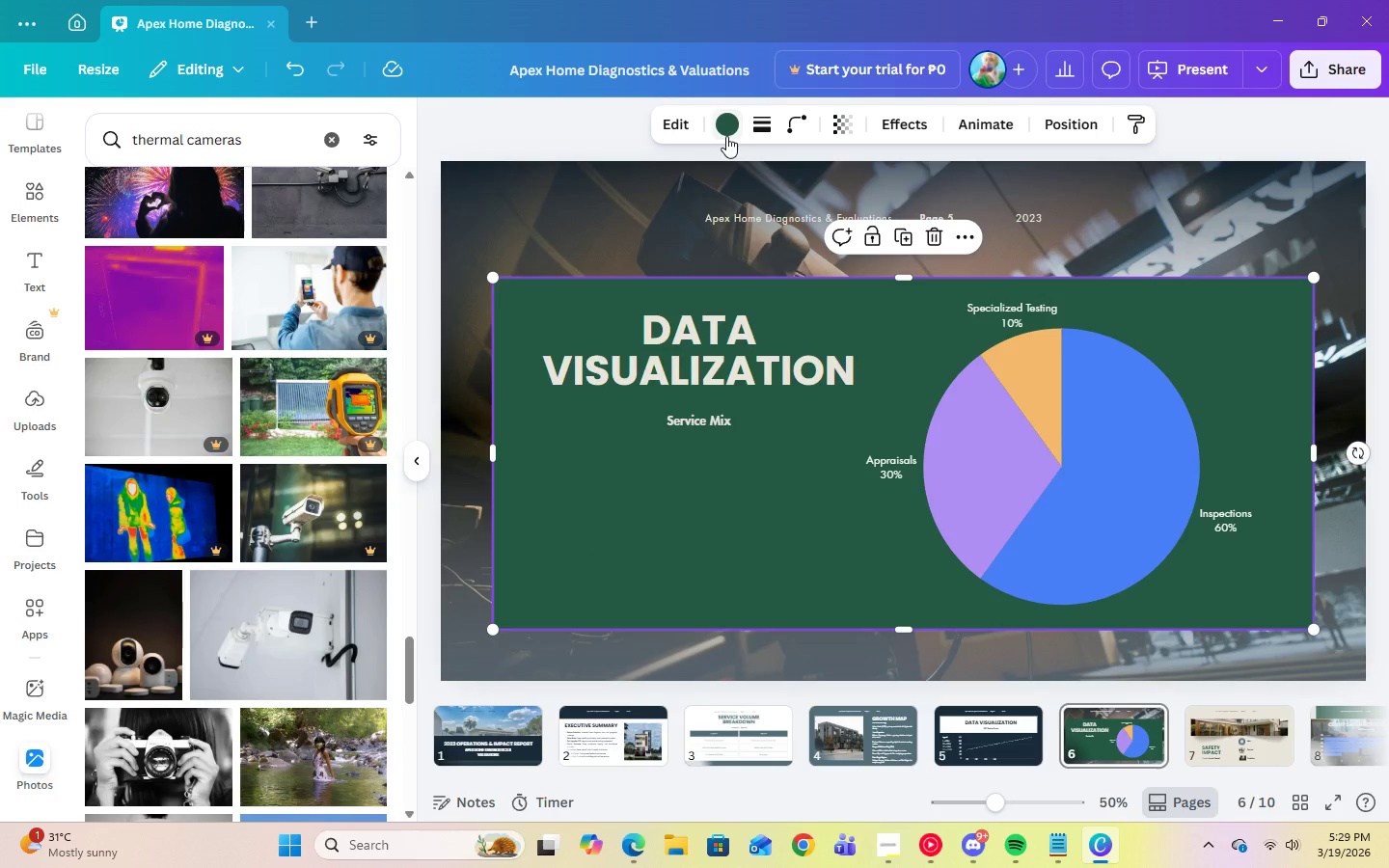 
wait(9.97)
 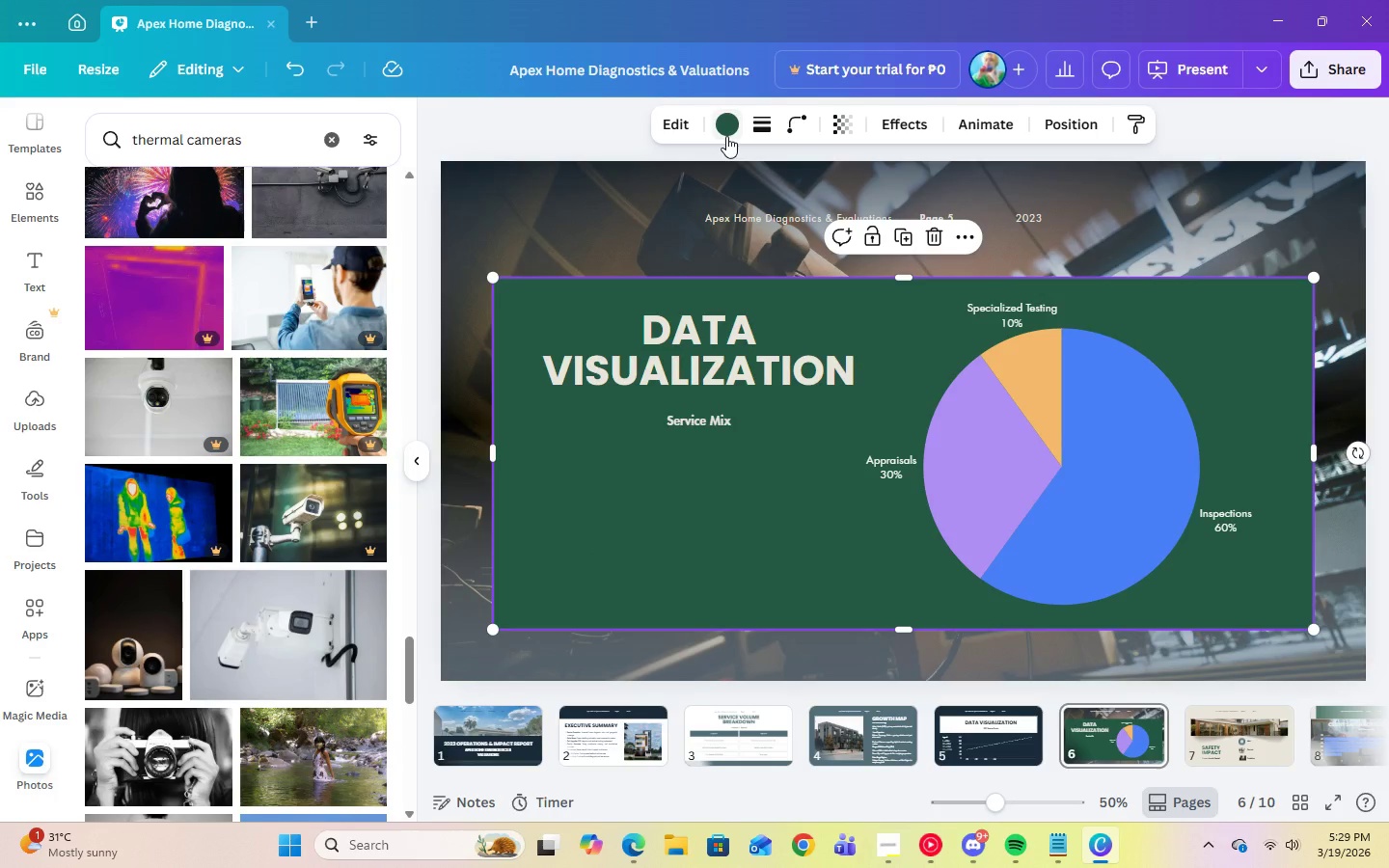 
left_click([739, 131])
 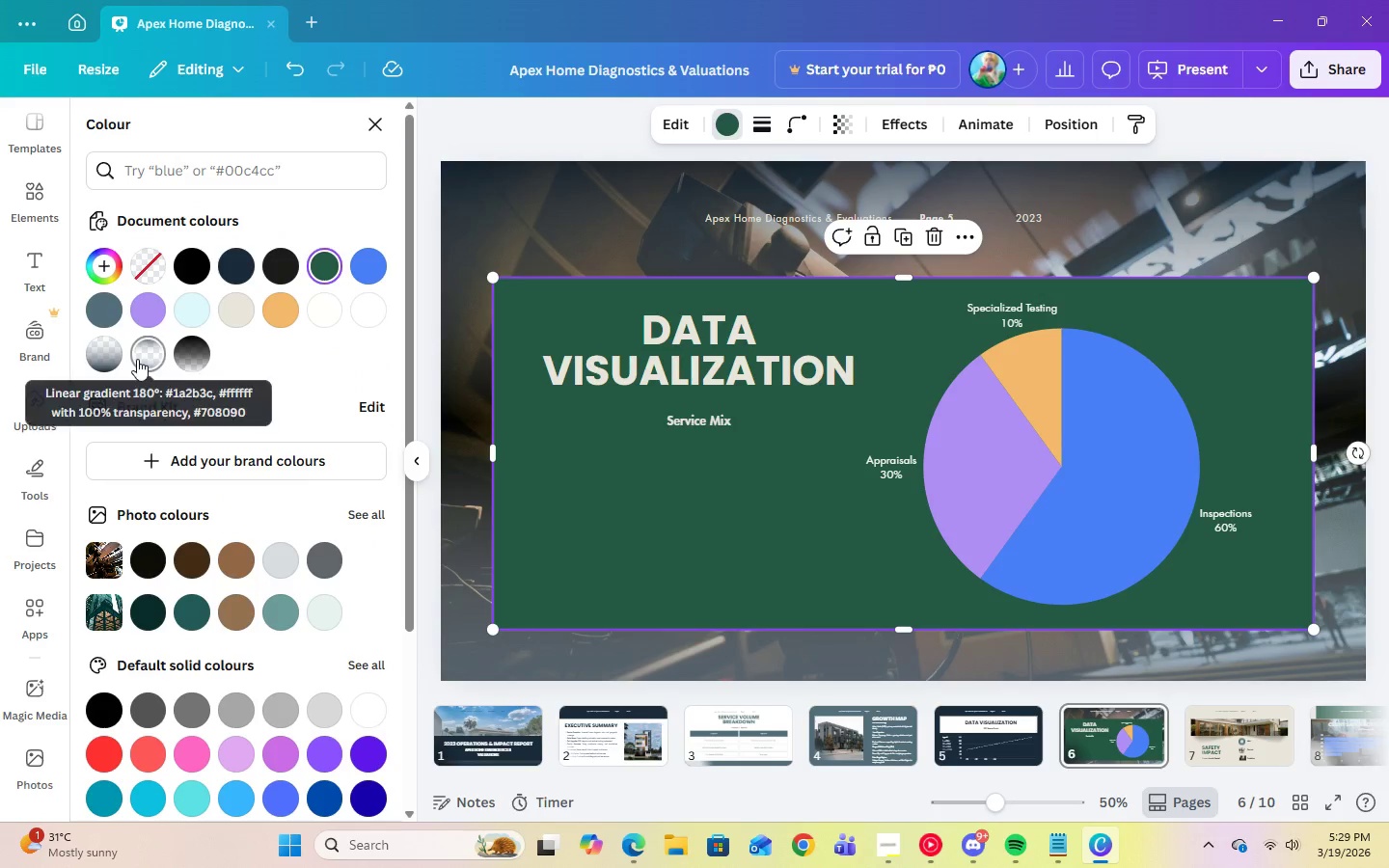 
left_click([137, 359])
 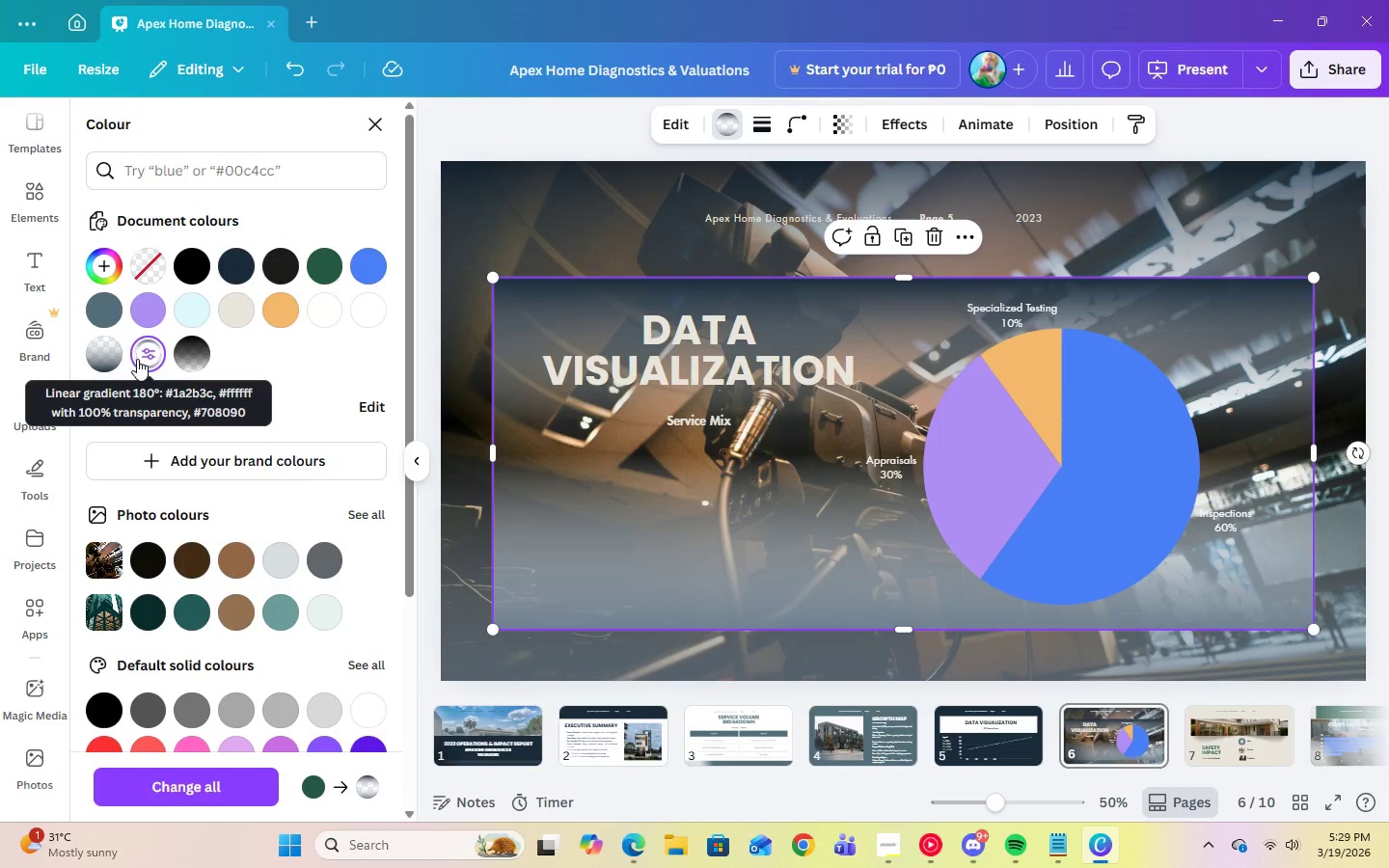 
left_click([107, 344])
 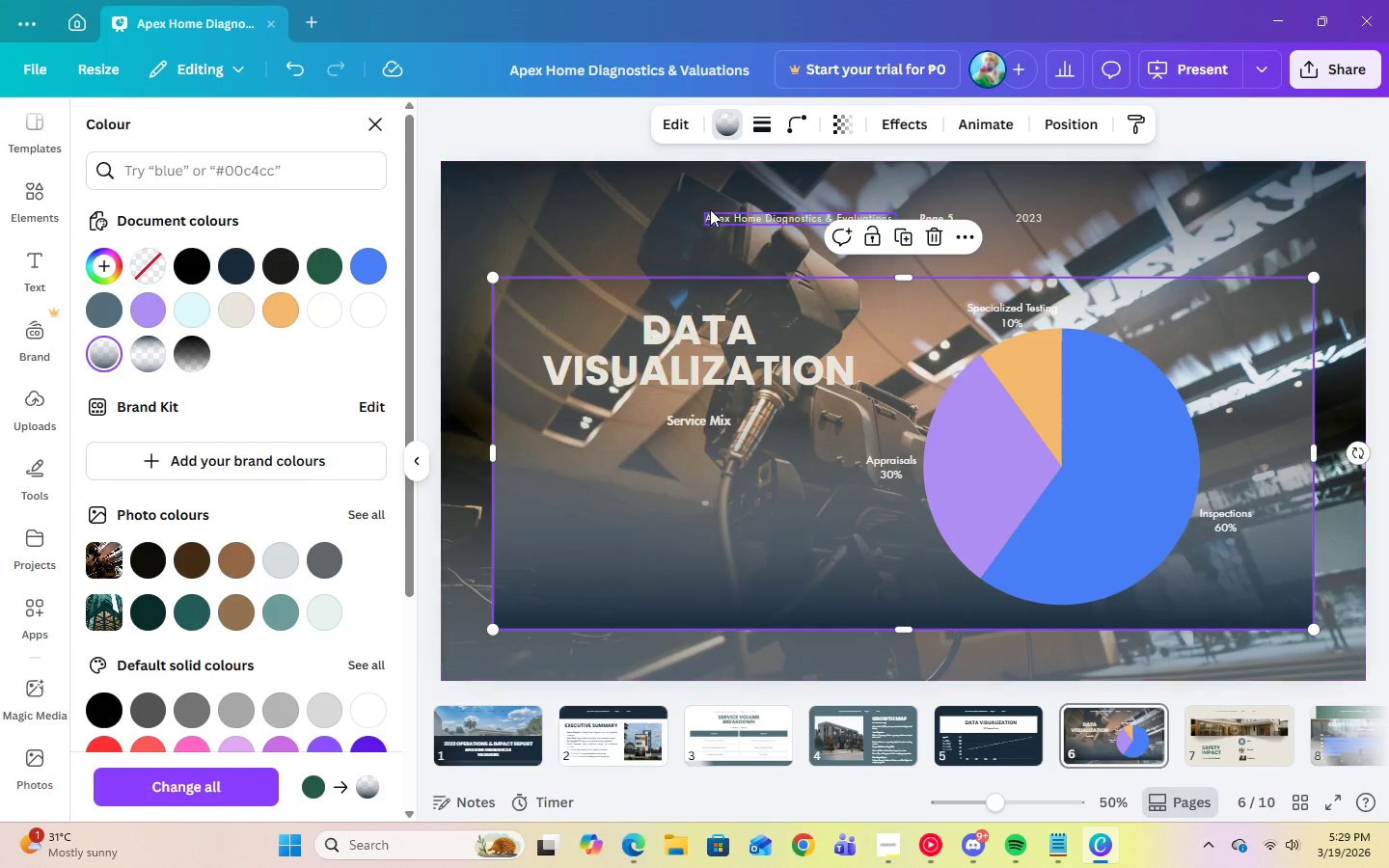 
left_click([648, 208])
 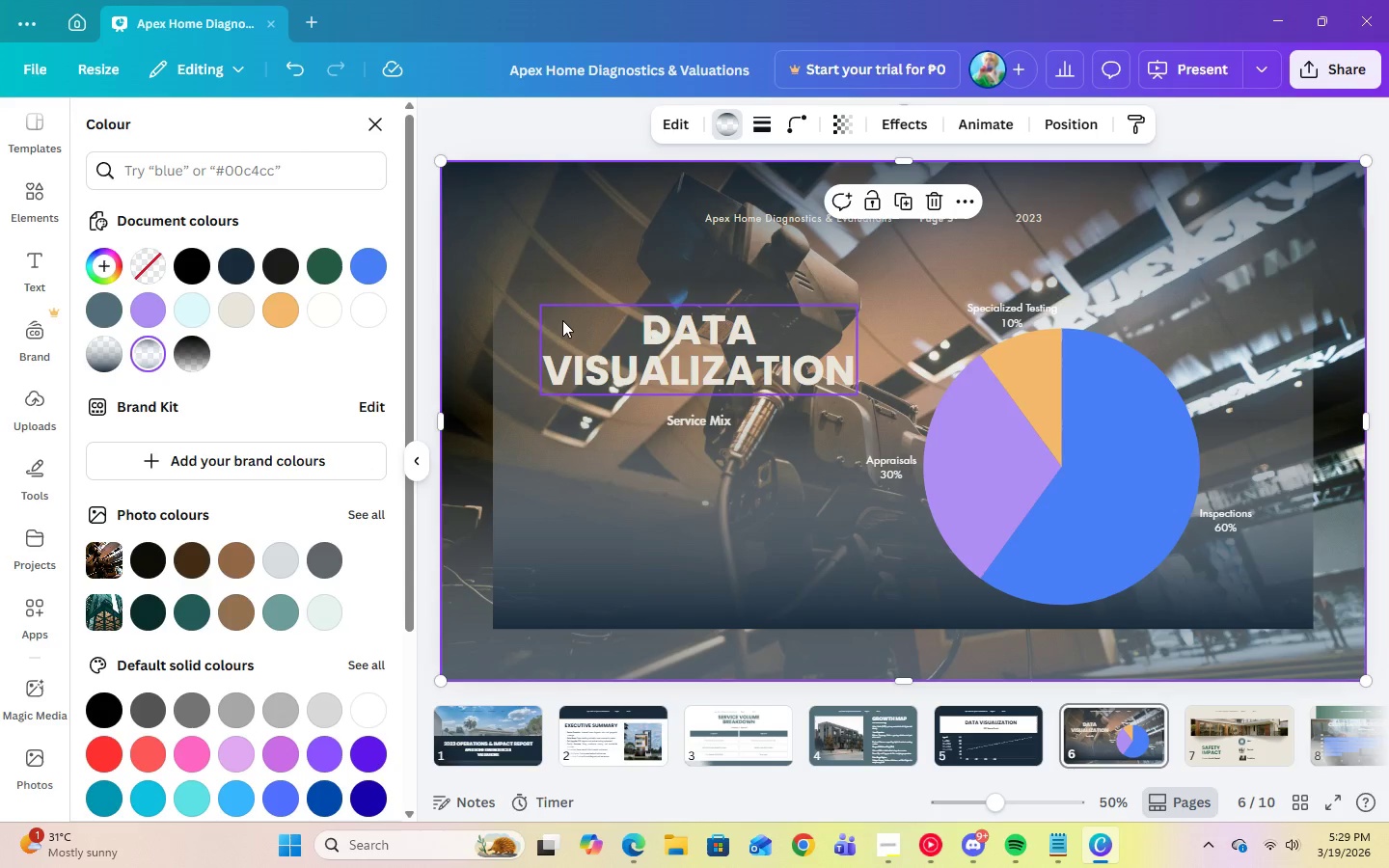 
left_click([530, 305])
 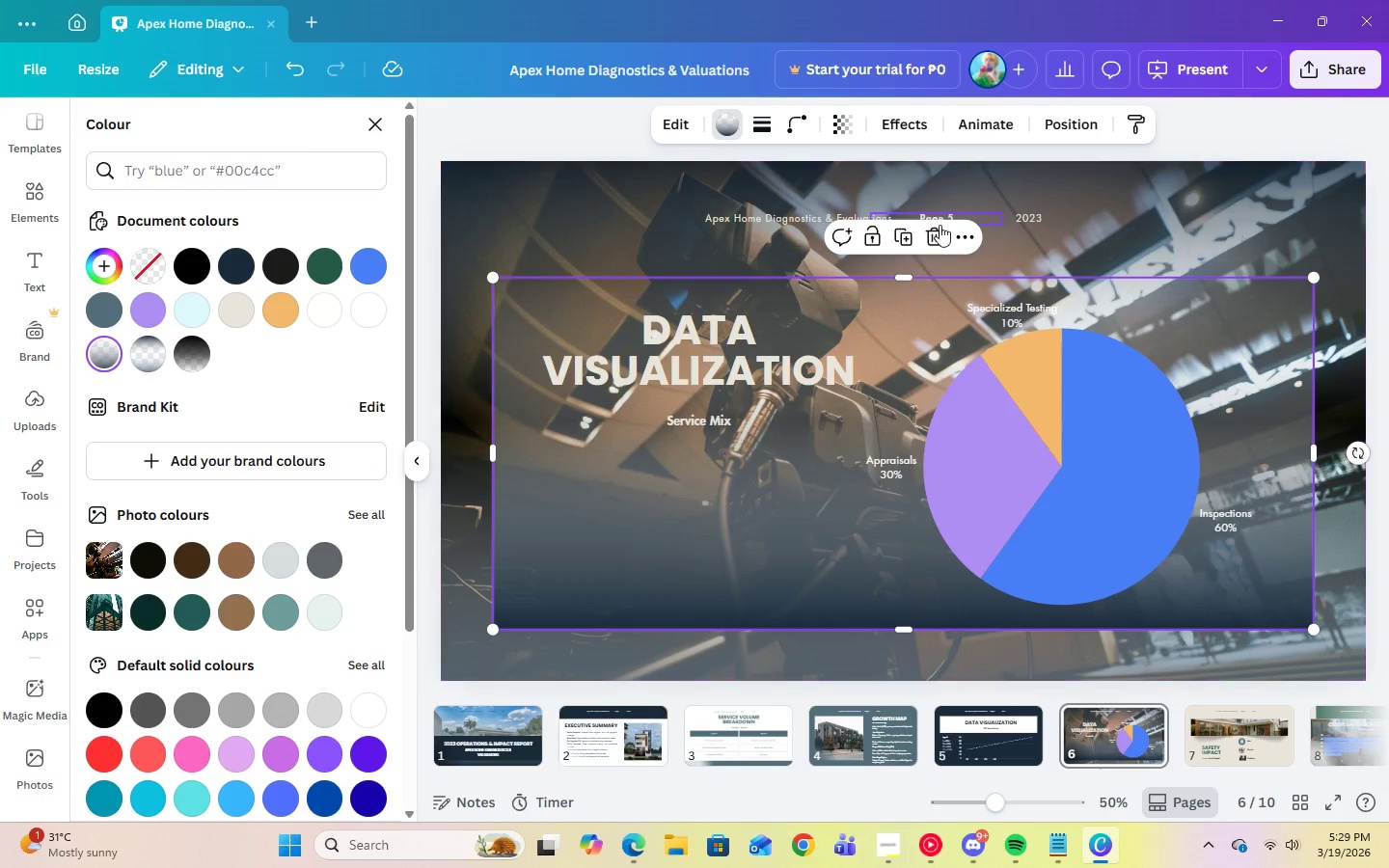 
left_click([940, 240])
 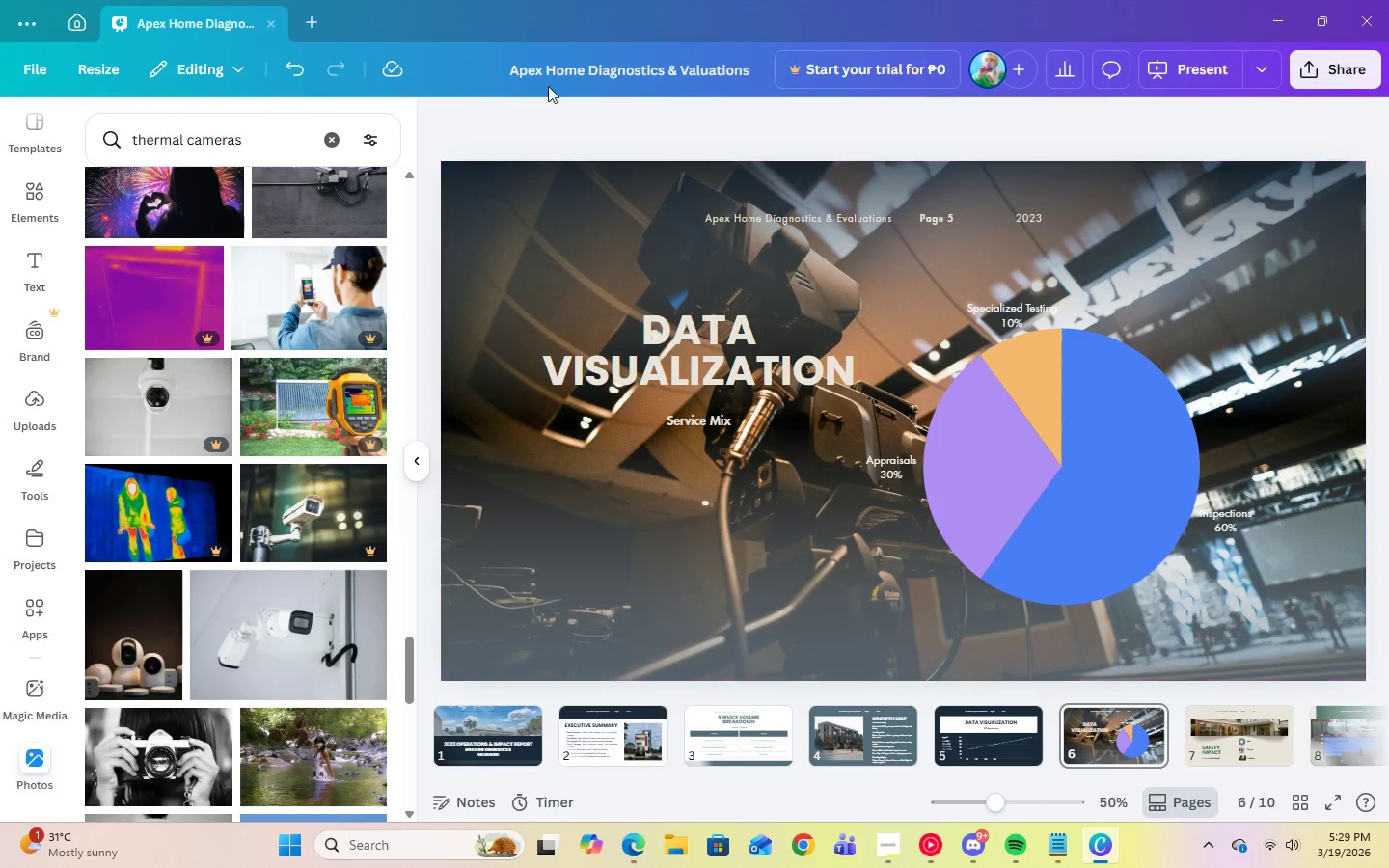 
left_click([295, 69])
 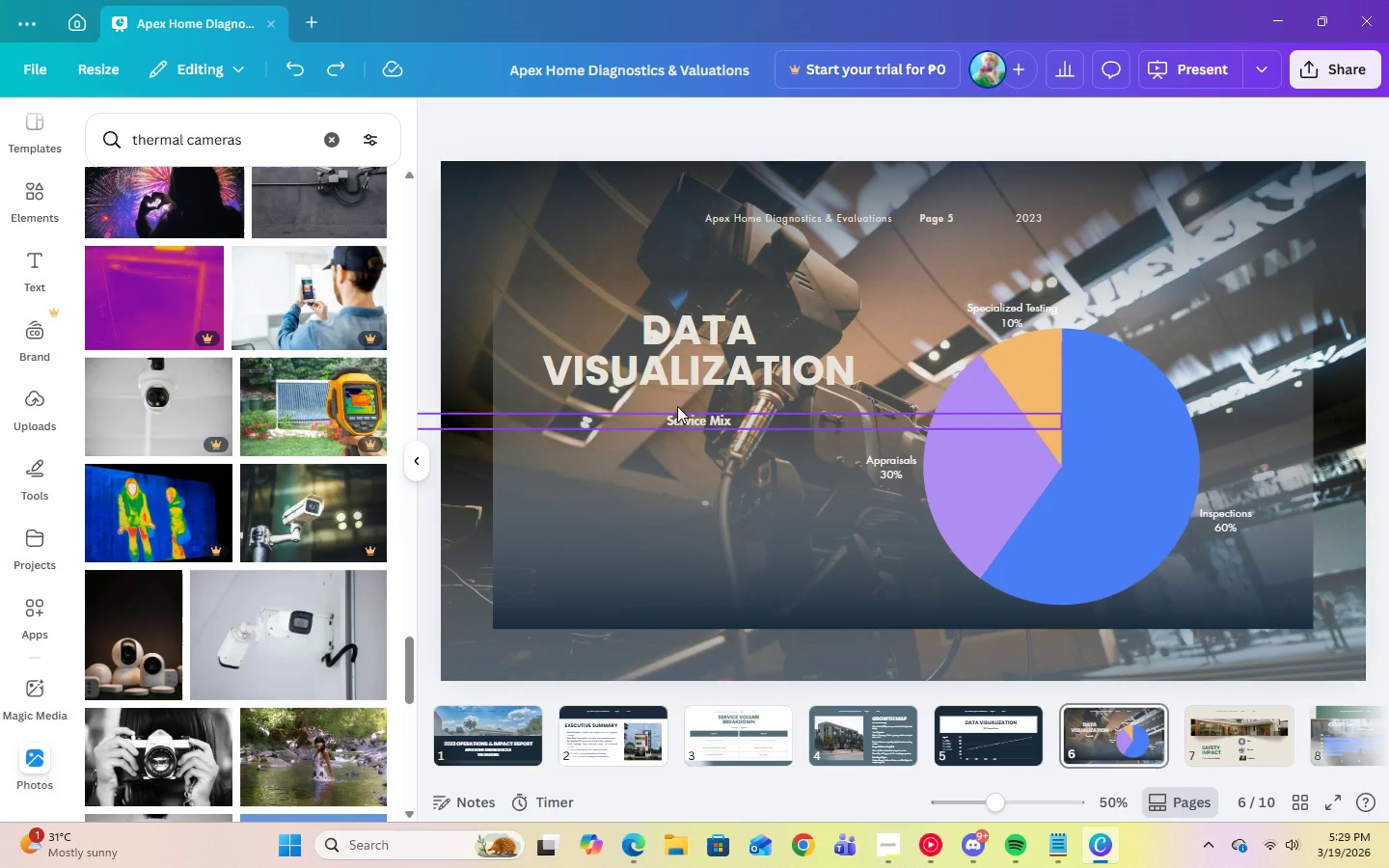 
left_click([669, 354])
 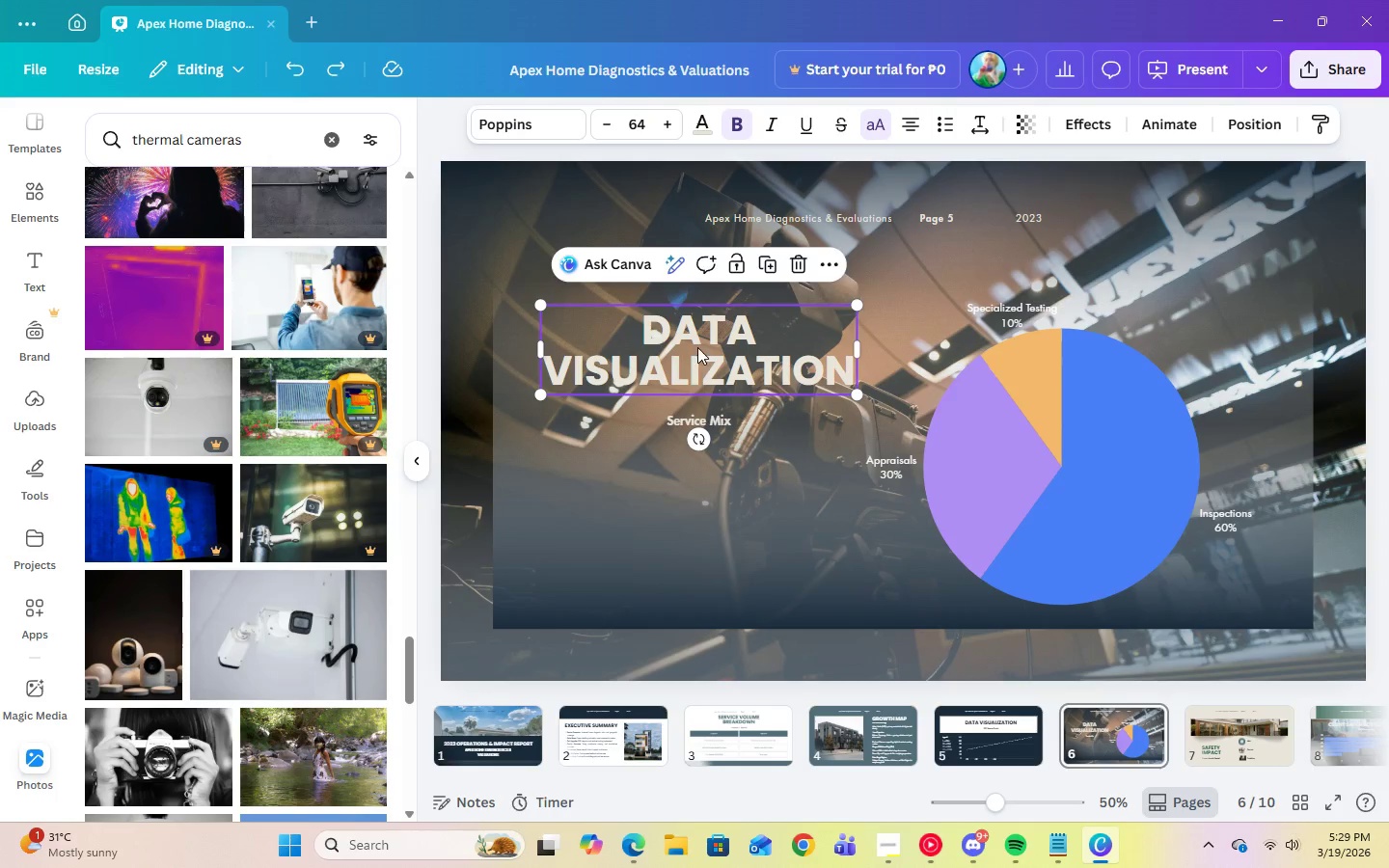 
left_click([709, 127])
 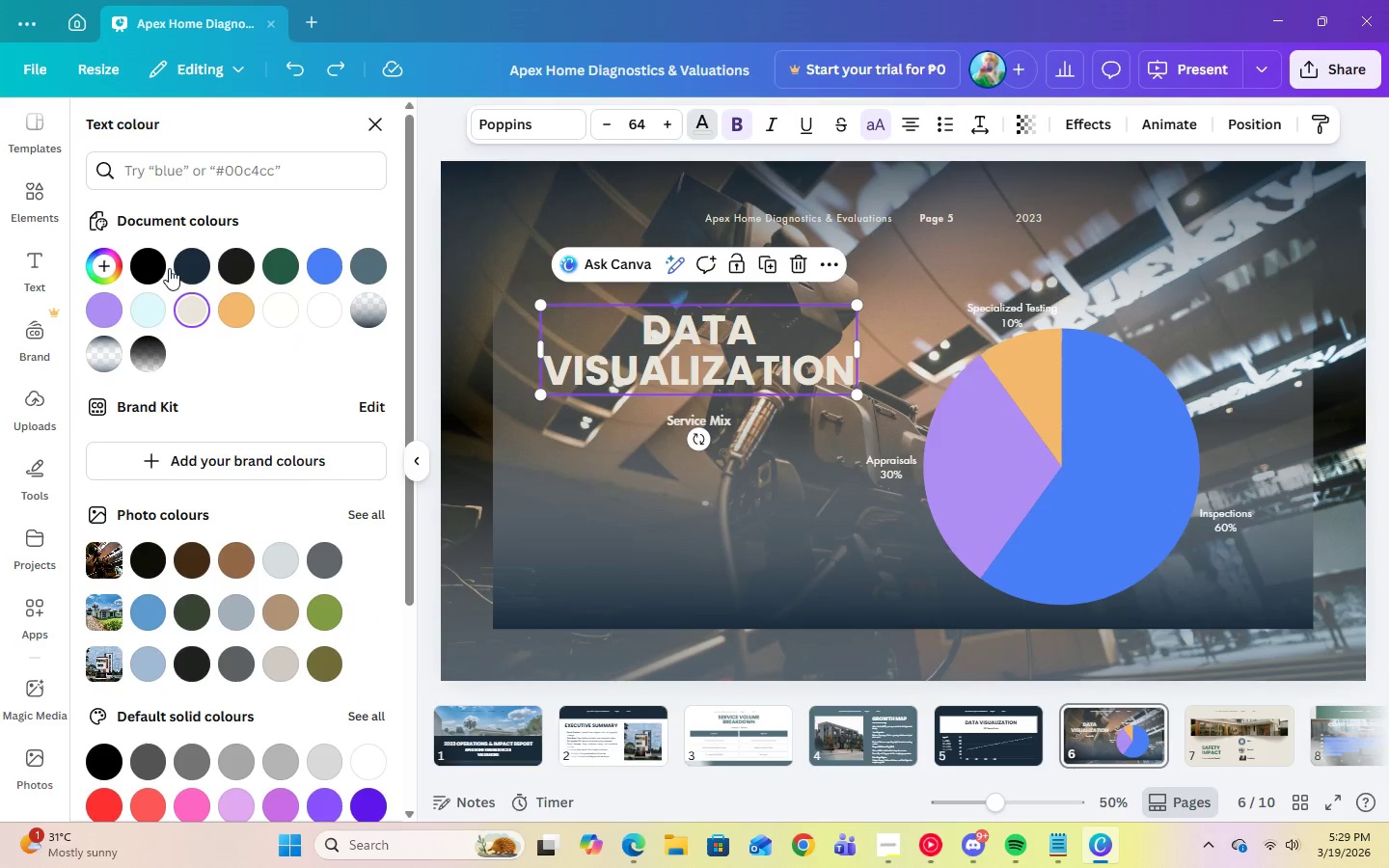 
left_click([197, 266])
 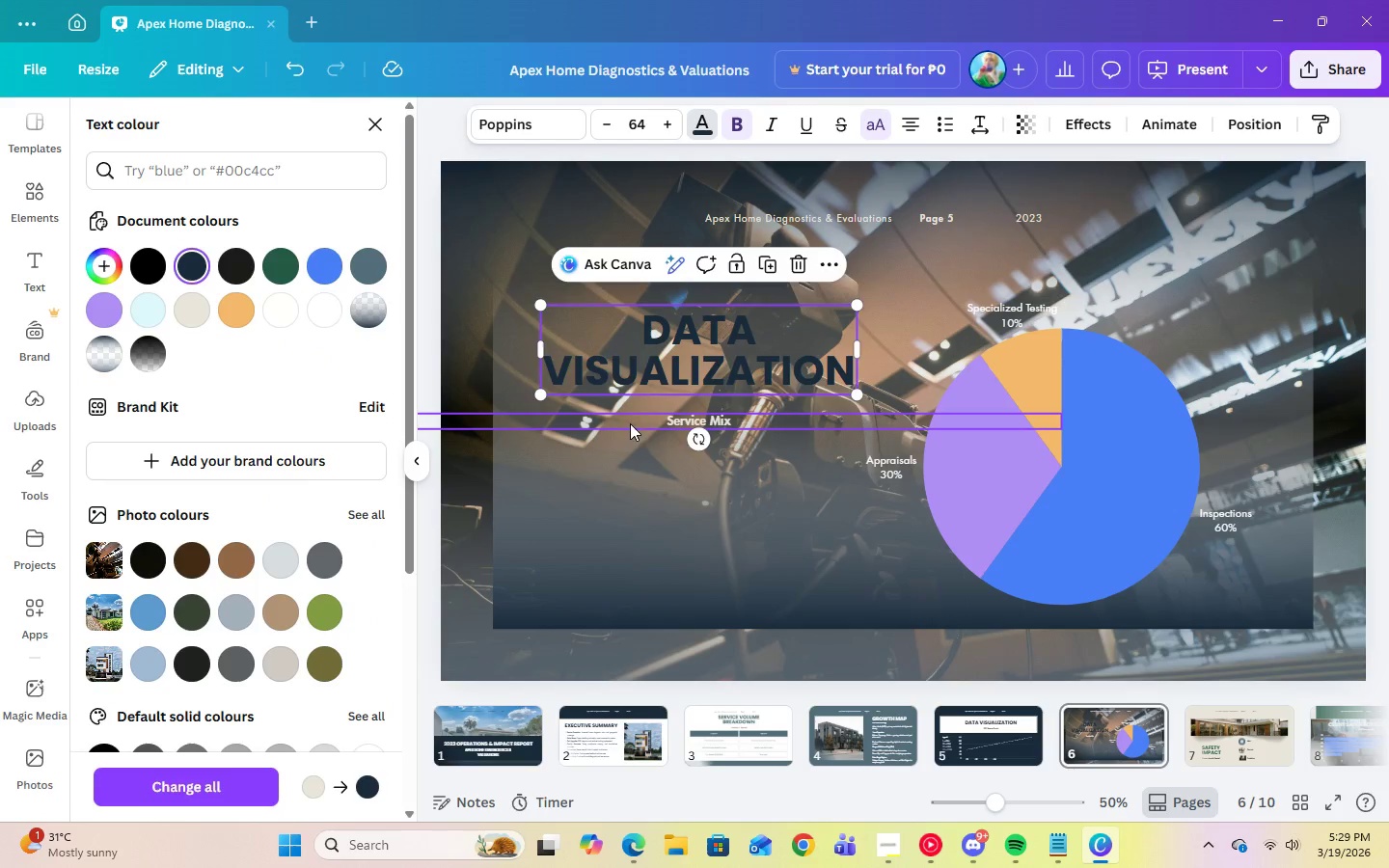 
left_click([655, 424])
 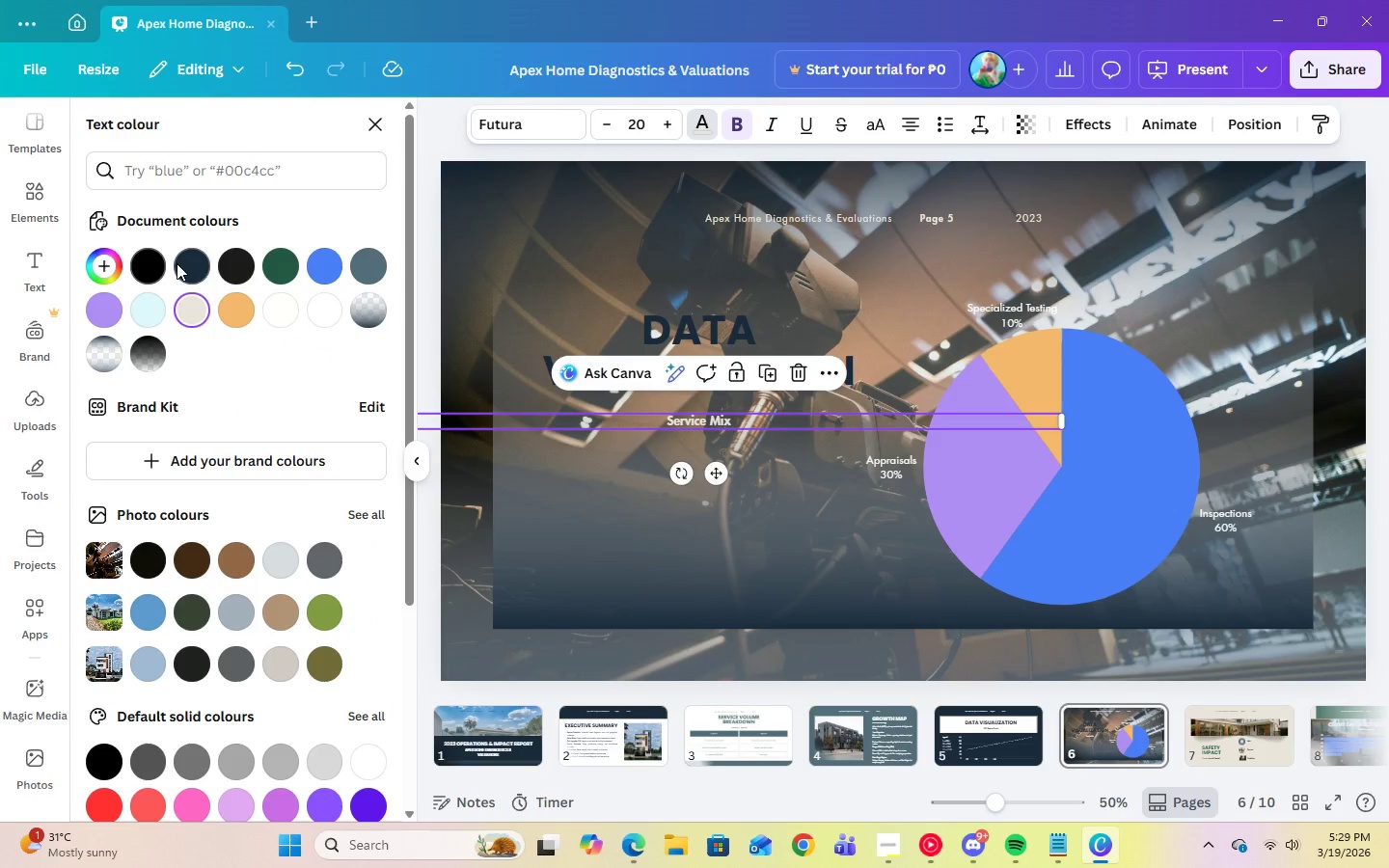 
left_click([183, 266])
 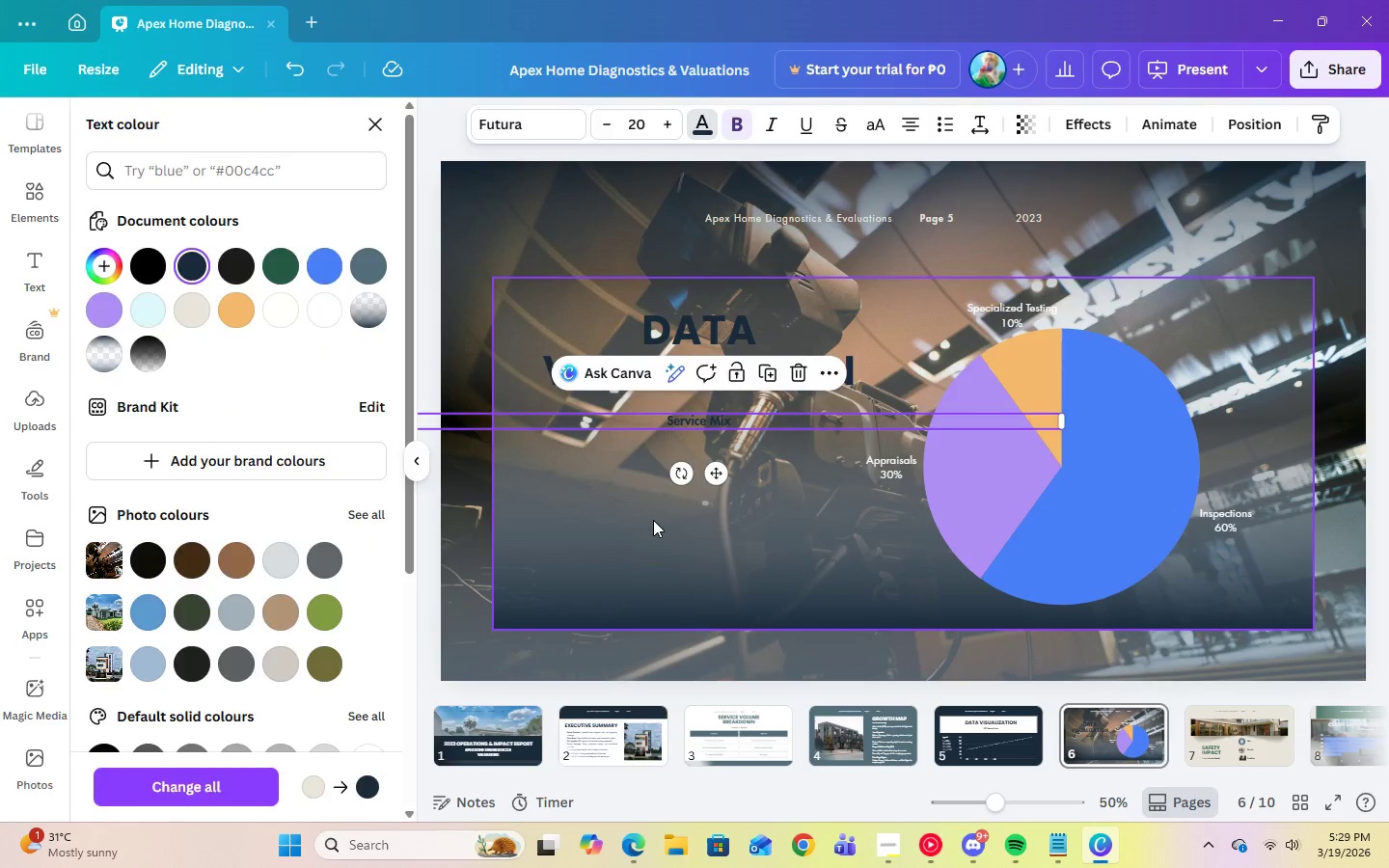 
left_click([655, 521])
 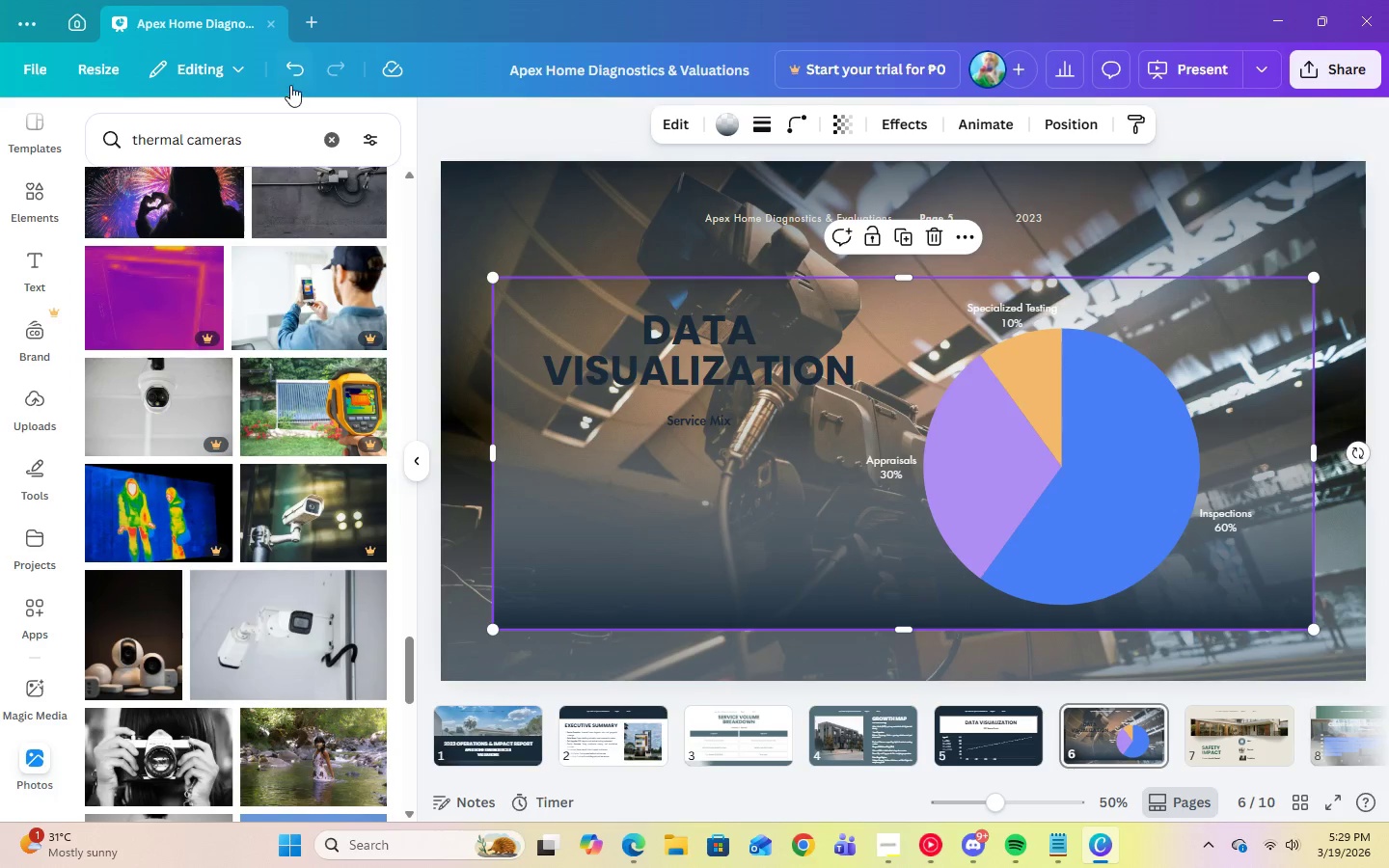 
double_click([290, 84])
 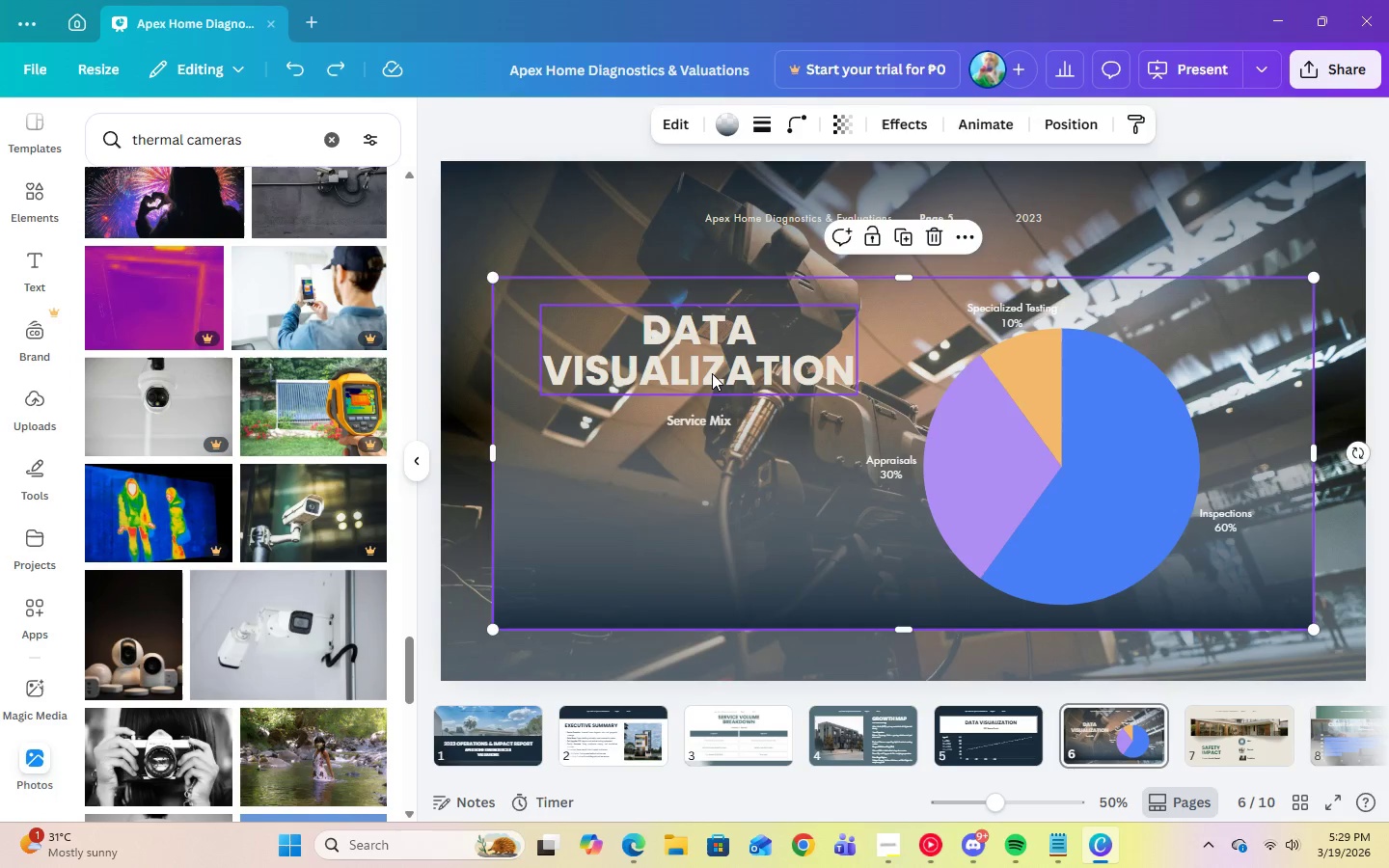 
left_click([712, 373])
 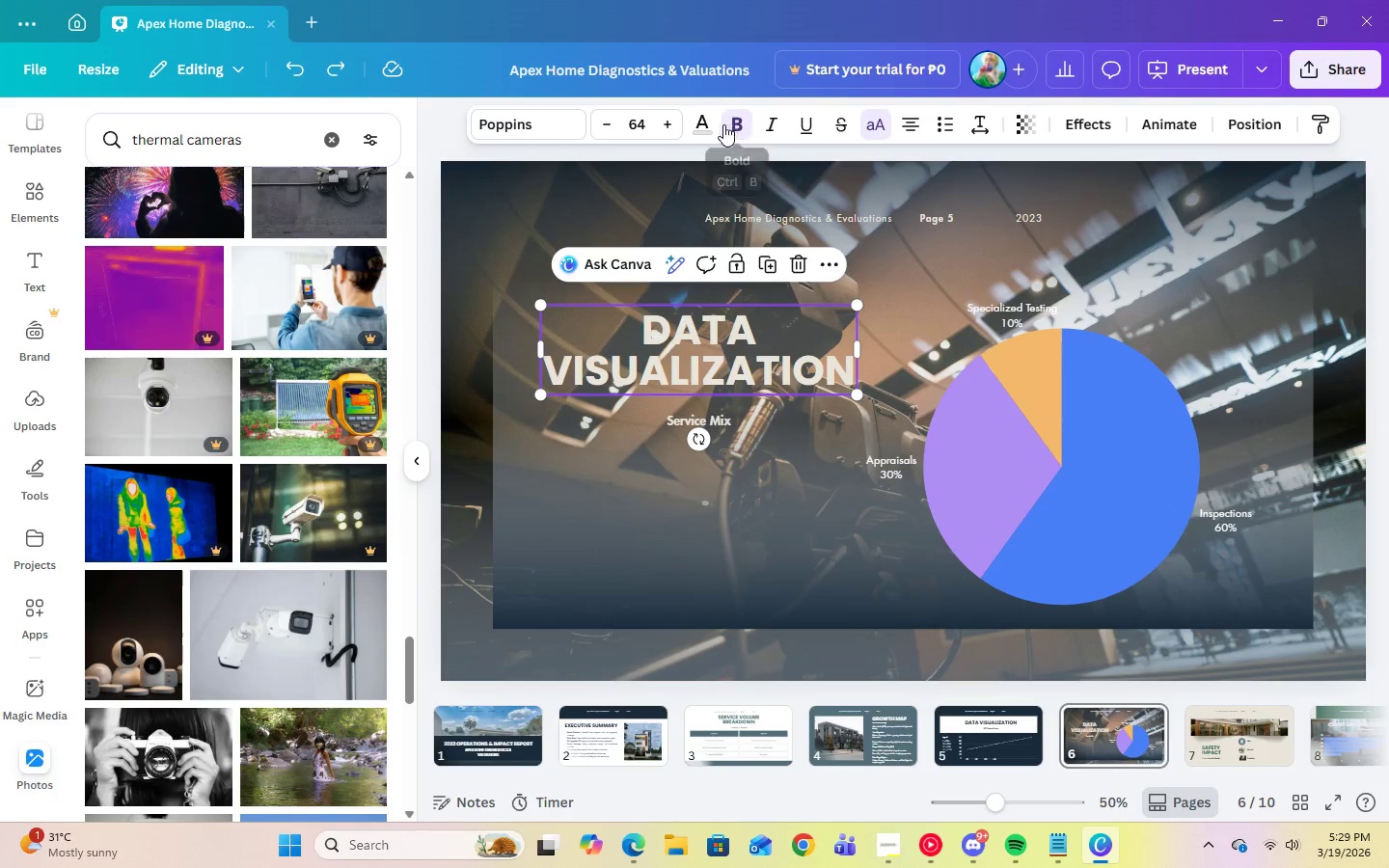 
left_click([713, 125])
 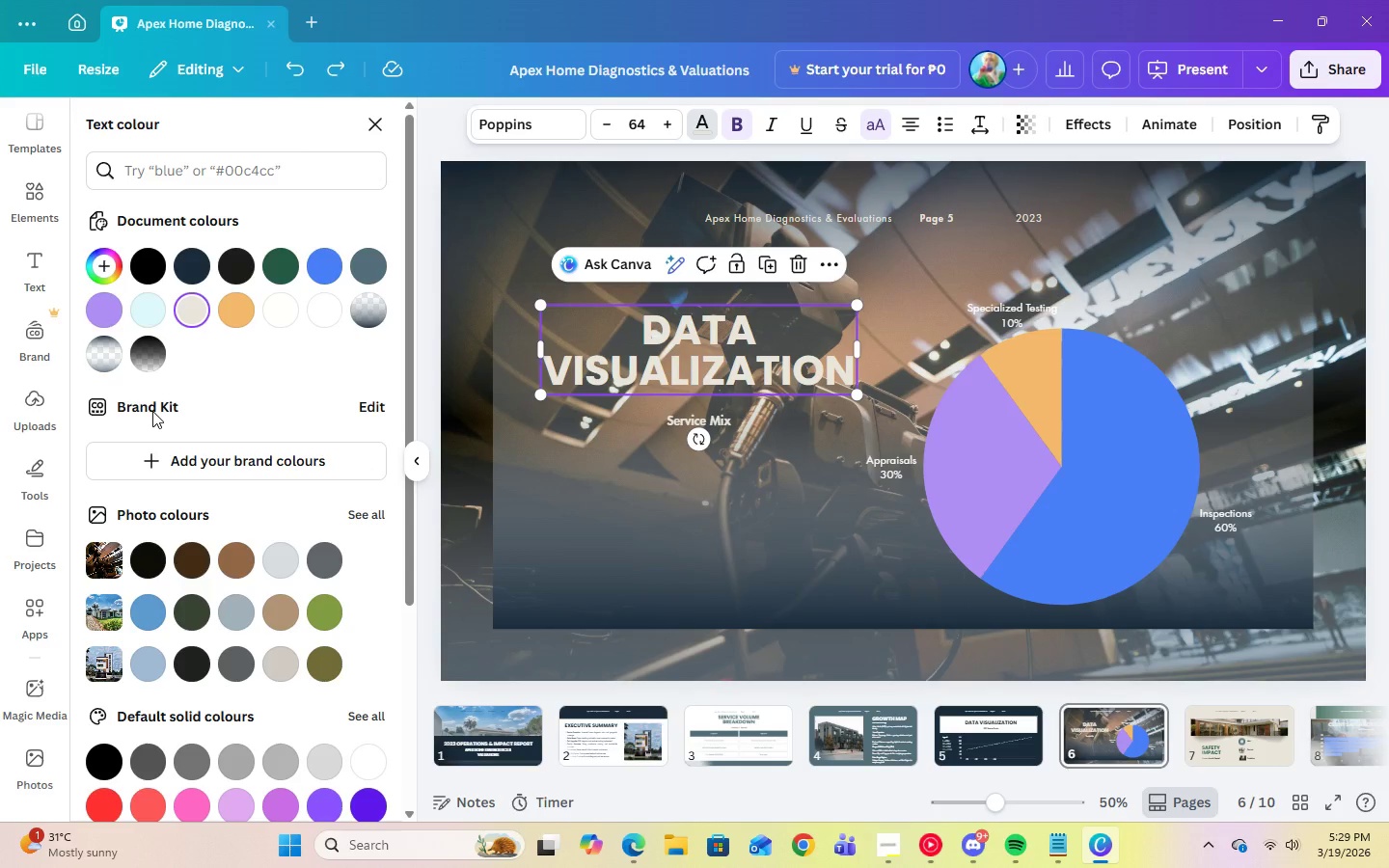 
wait(9.23)
 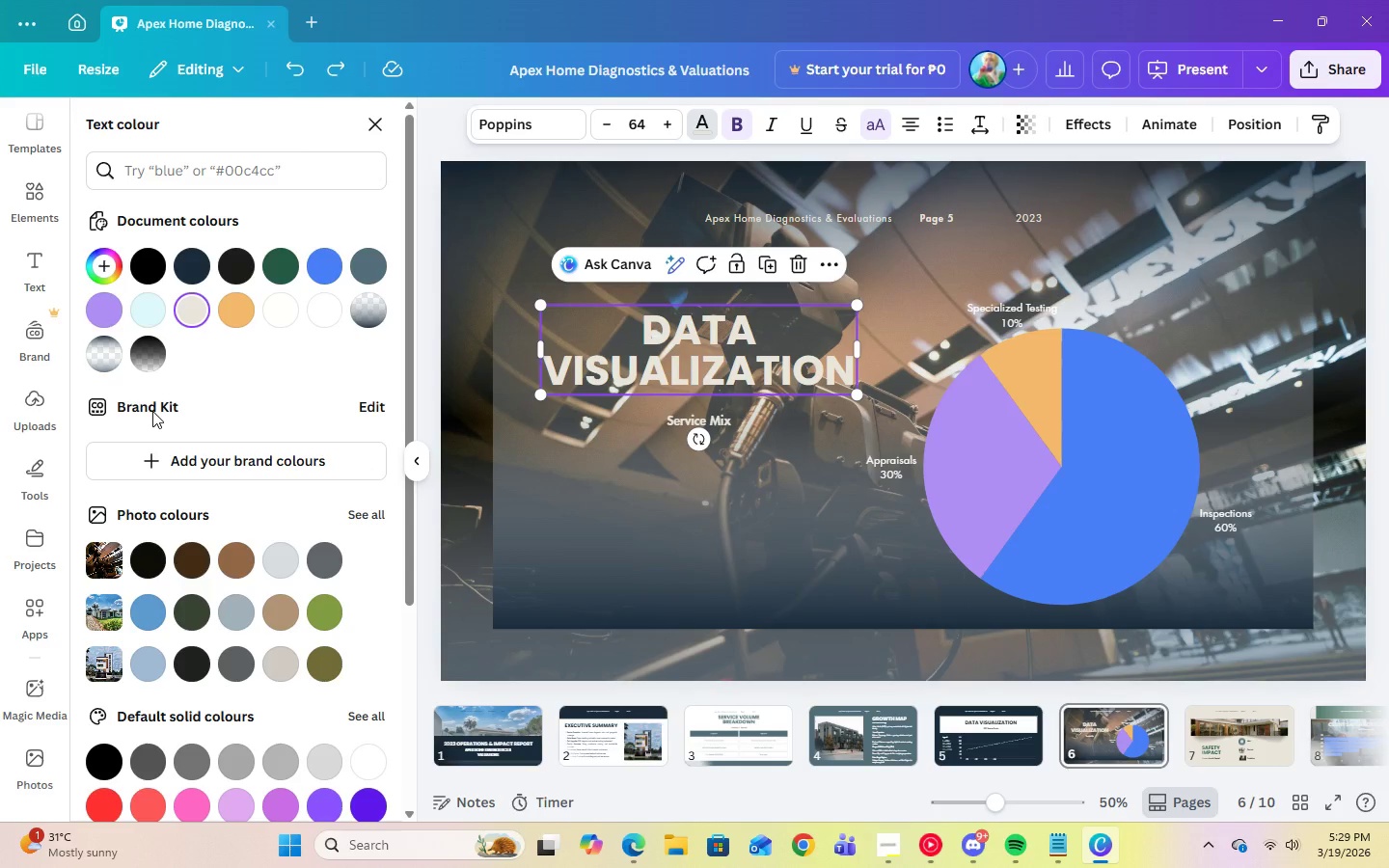 
left_click([321, 311])
 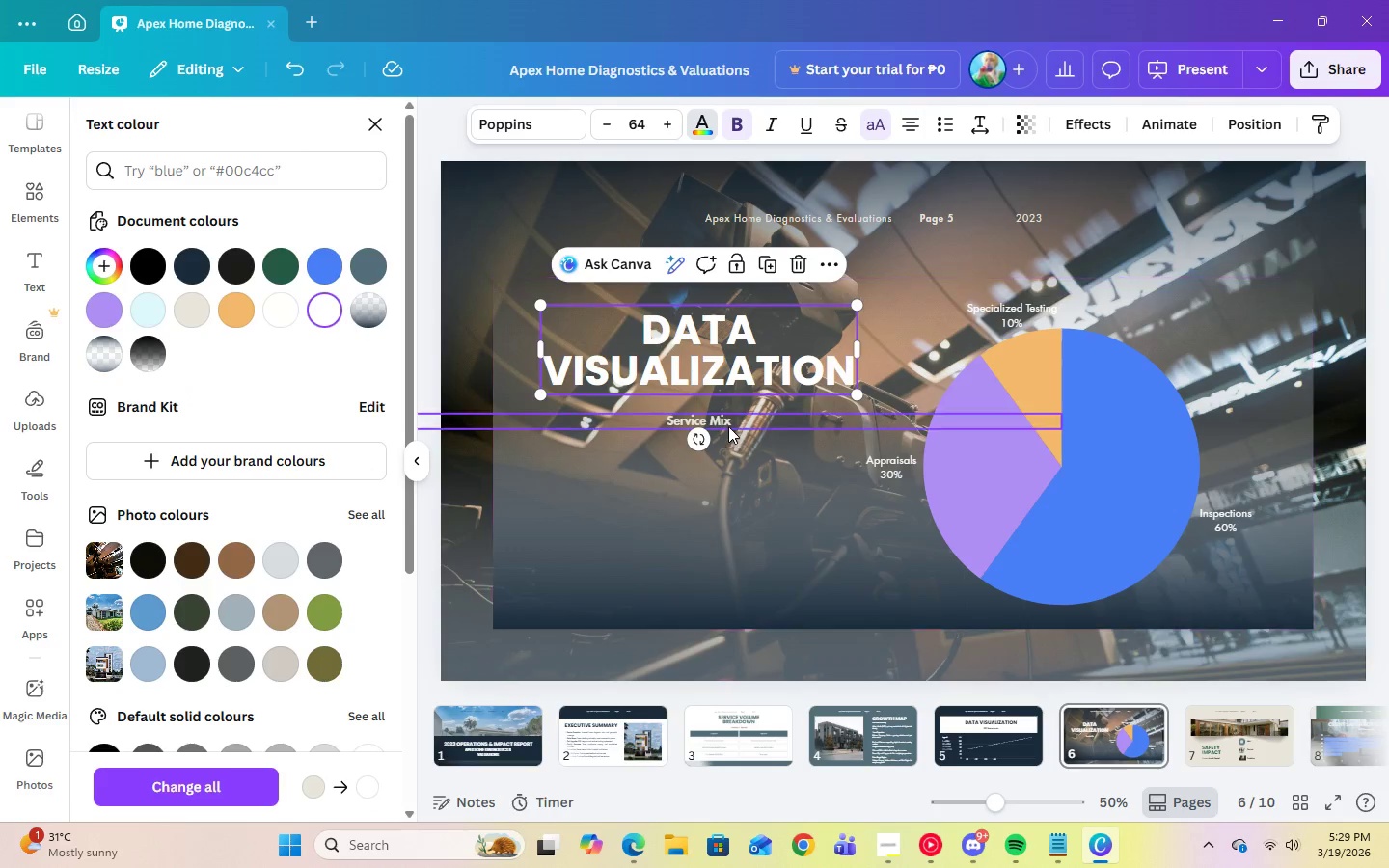 
left_click([723, 420])
 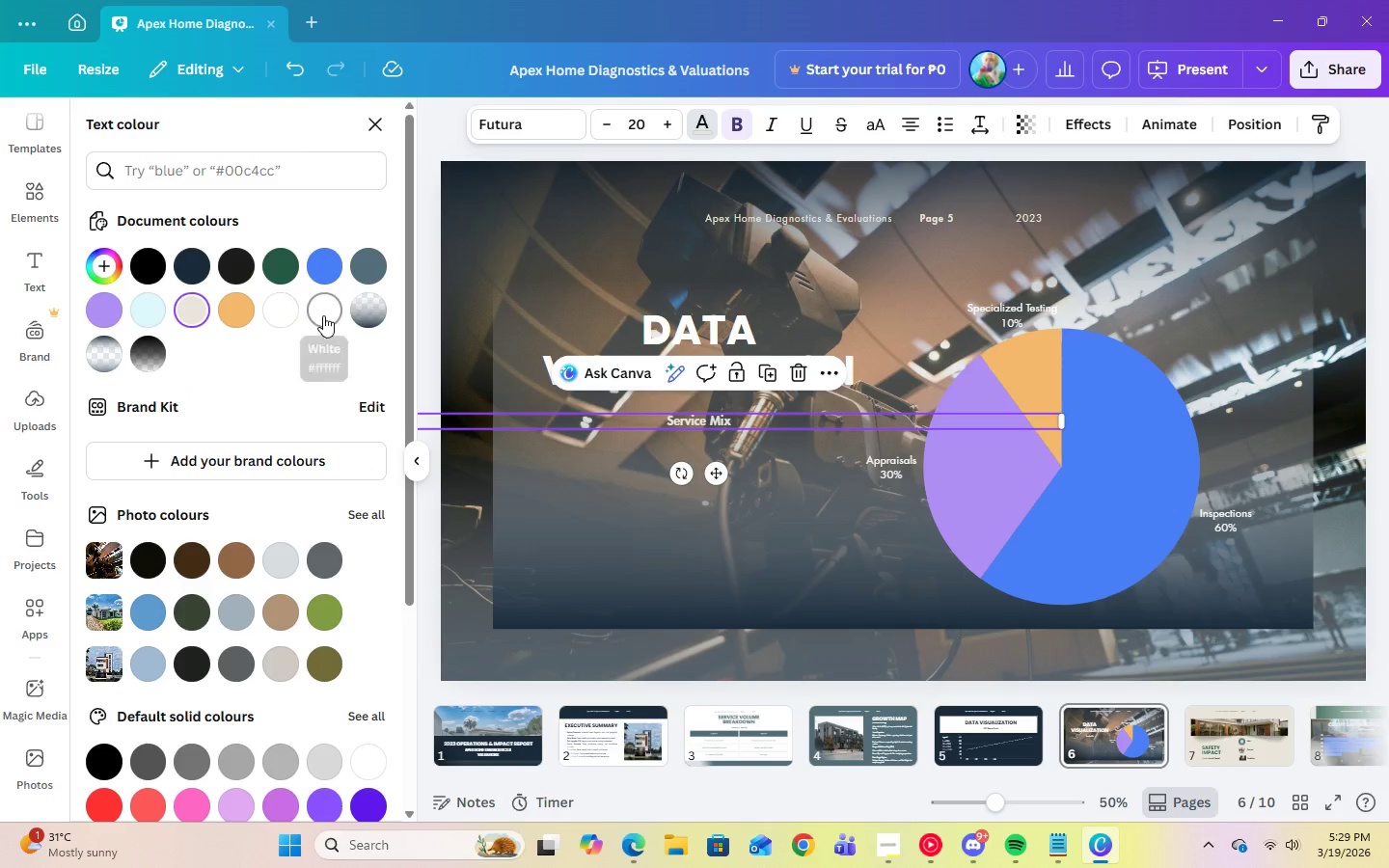 
left_click([323, 315])
 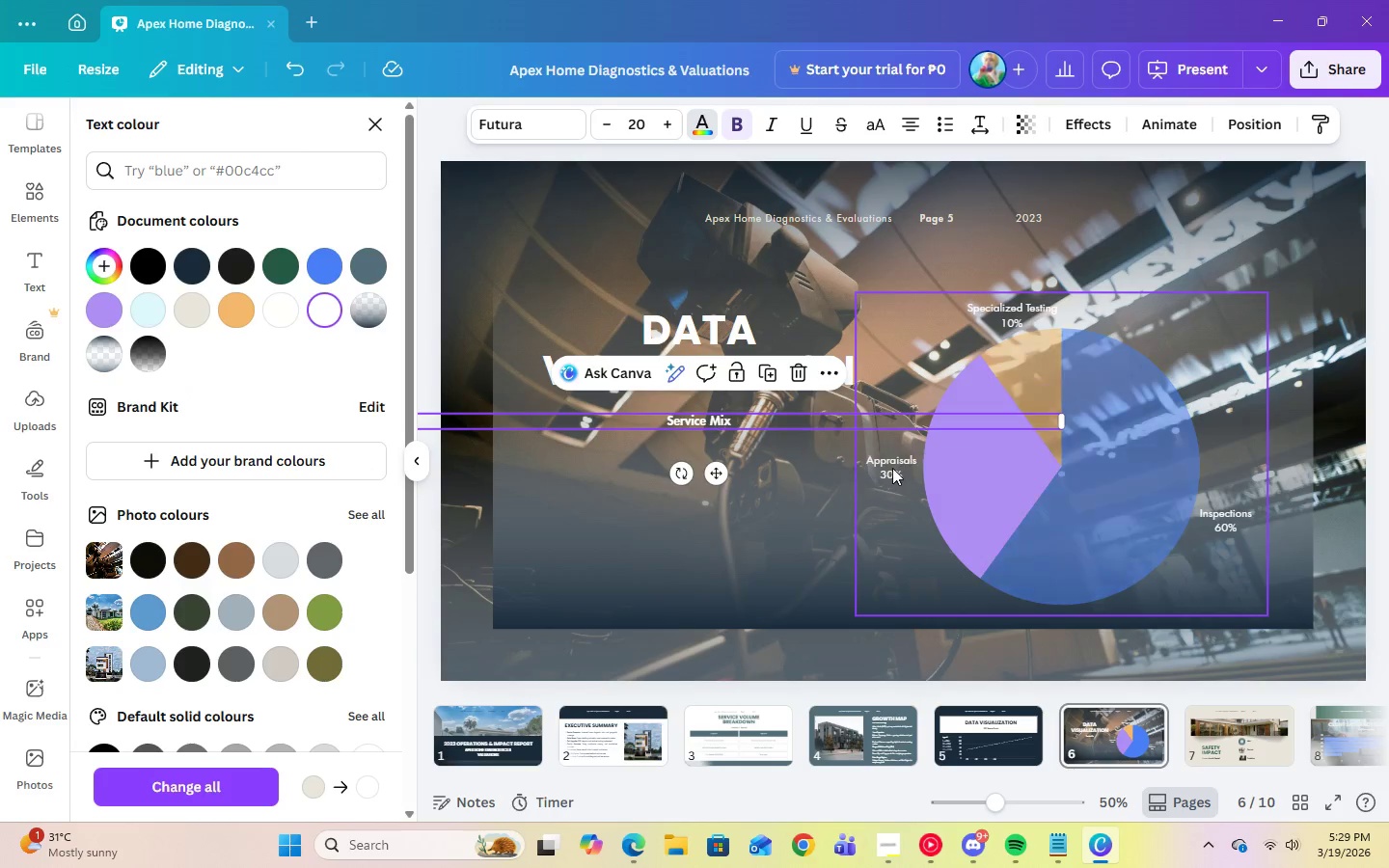 
left_click([892, 469])
 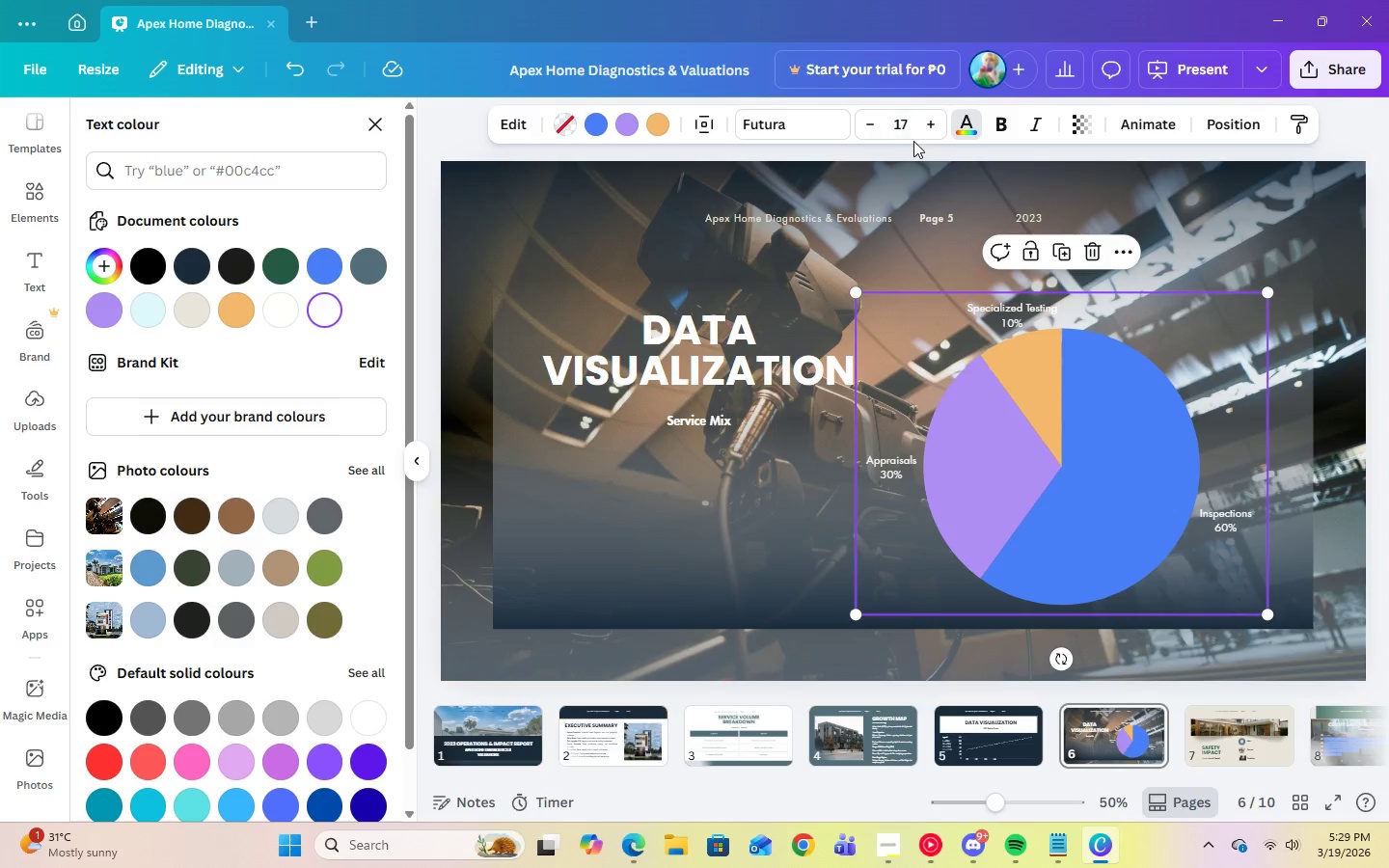 
left_click([902, 125])
 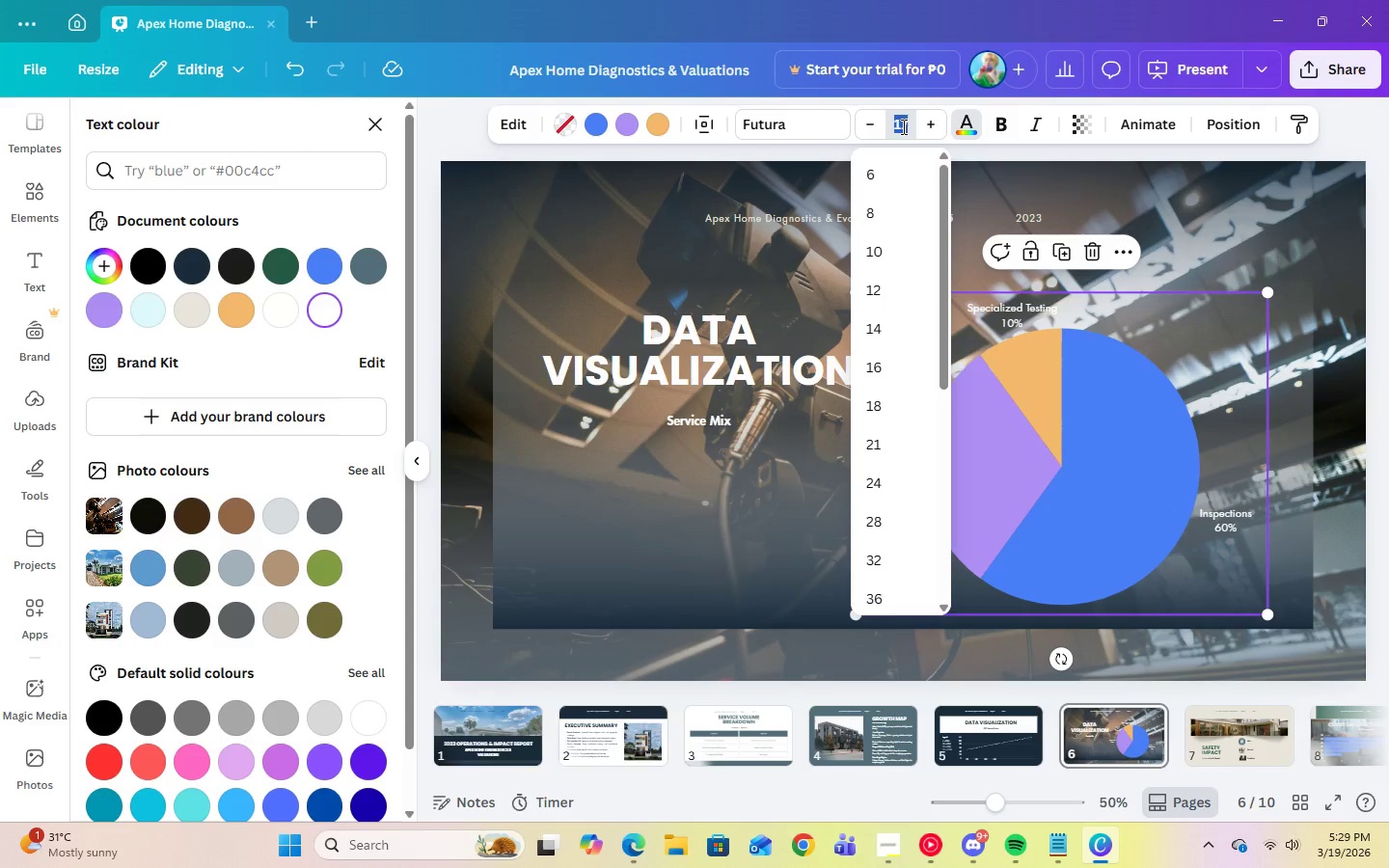 
key(Numpad2)
 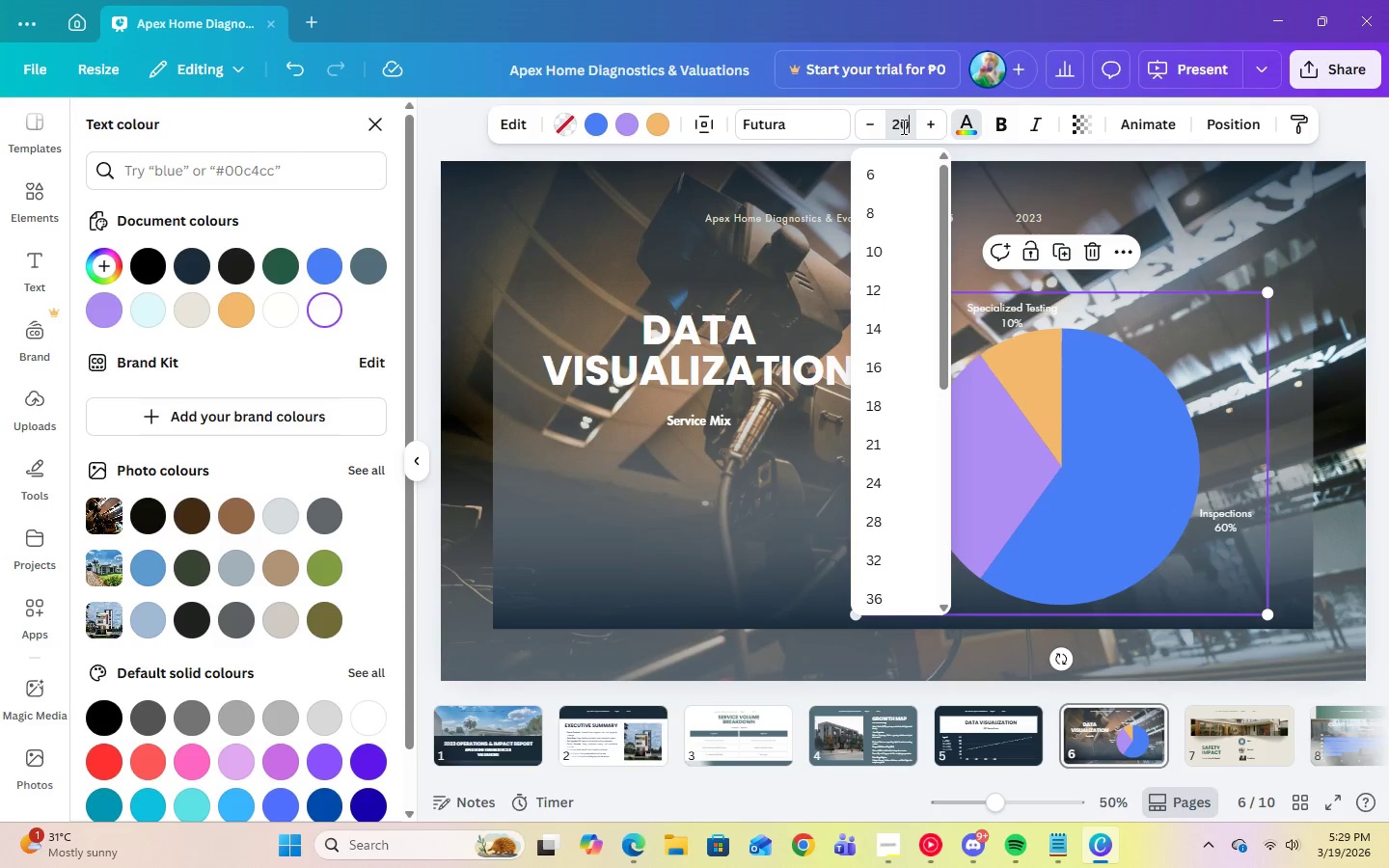 
key(Numpad0)
 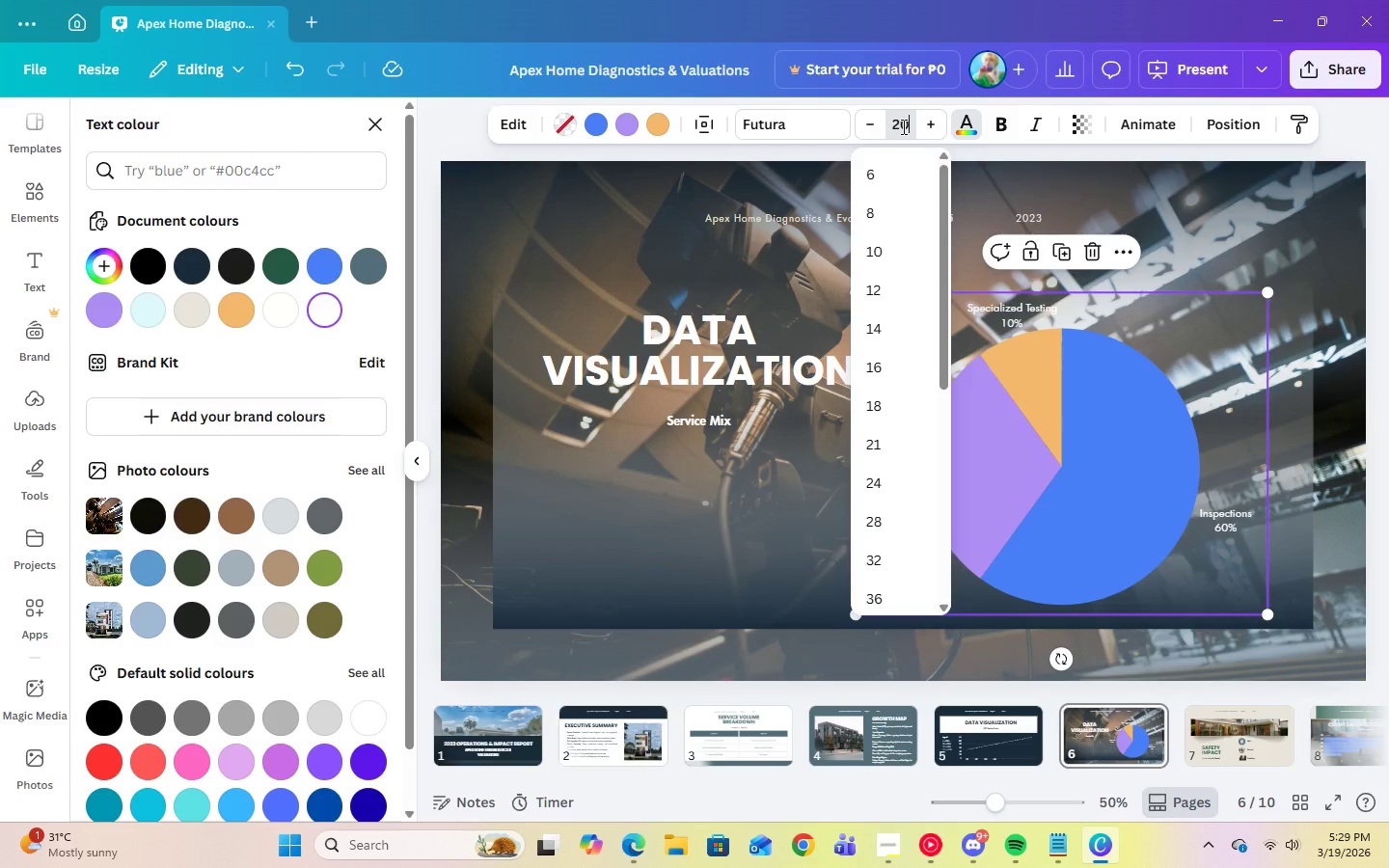 
key(Enter)
 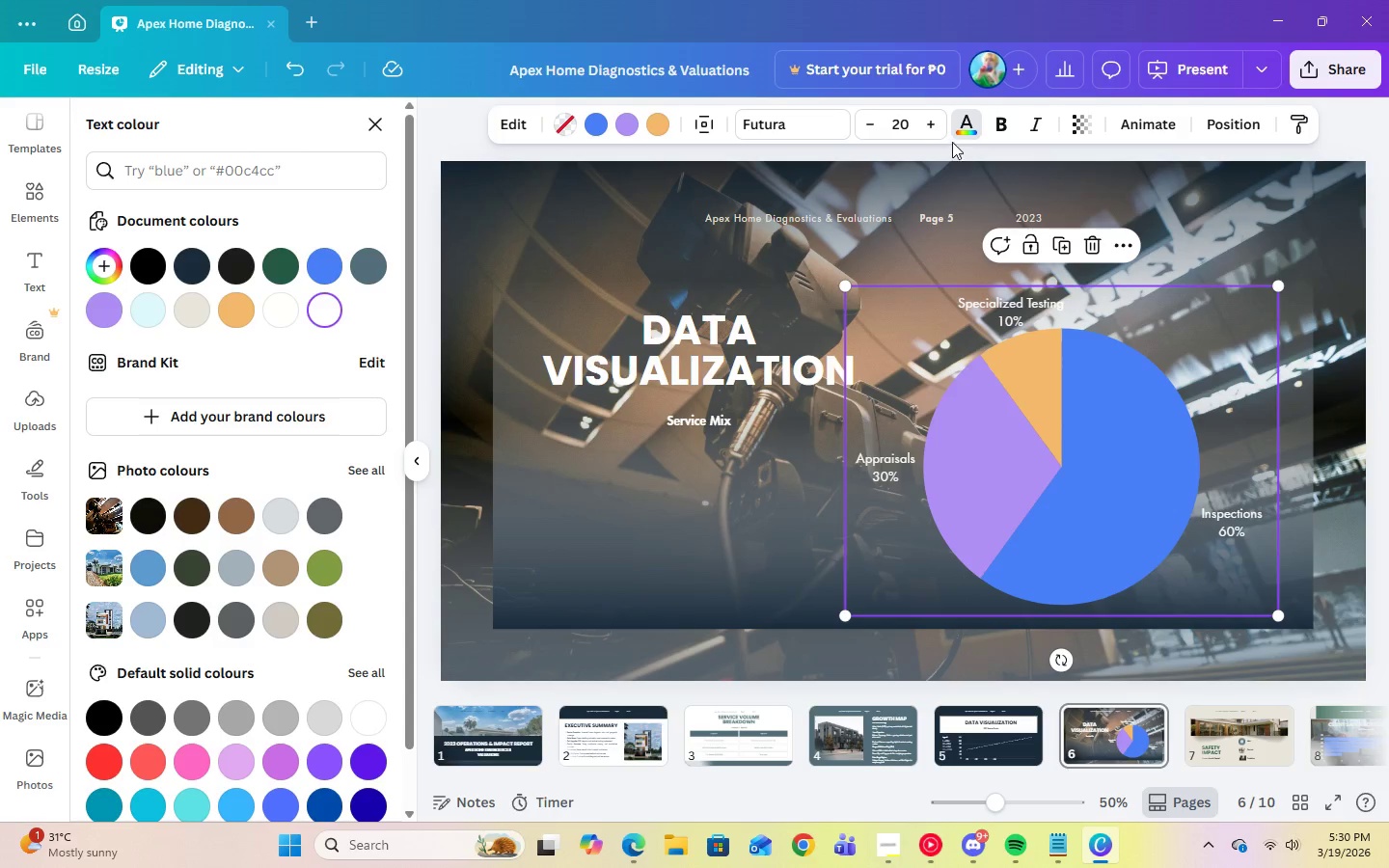 
double_click([959, 136])
 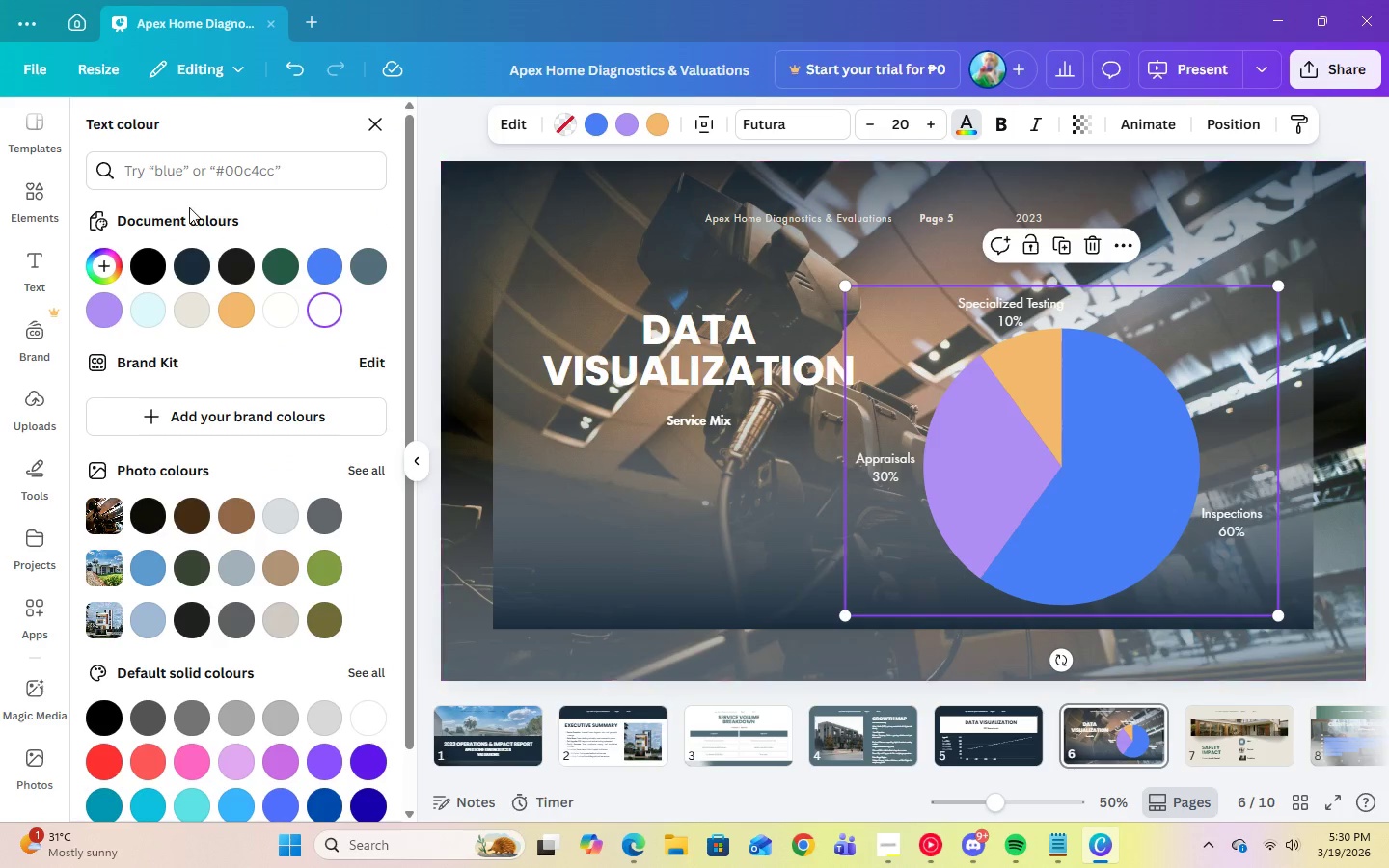 
left_click([185, 271])
 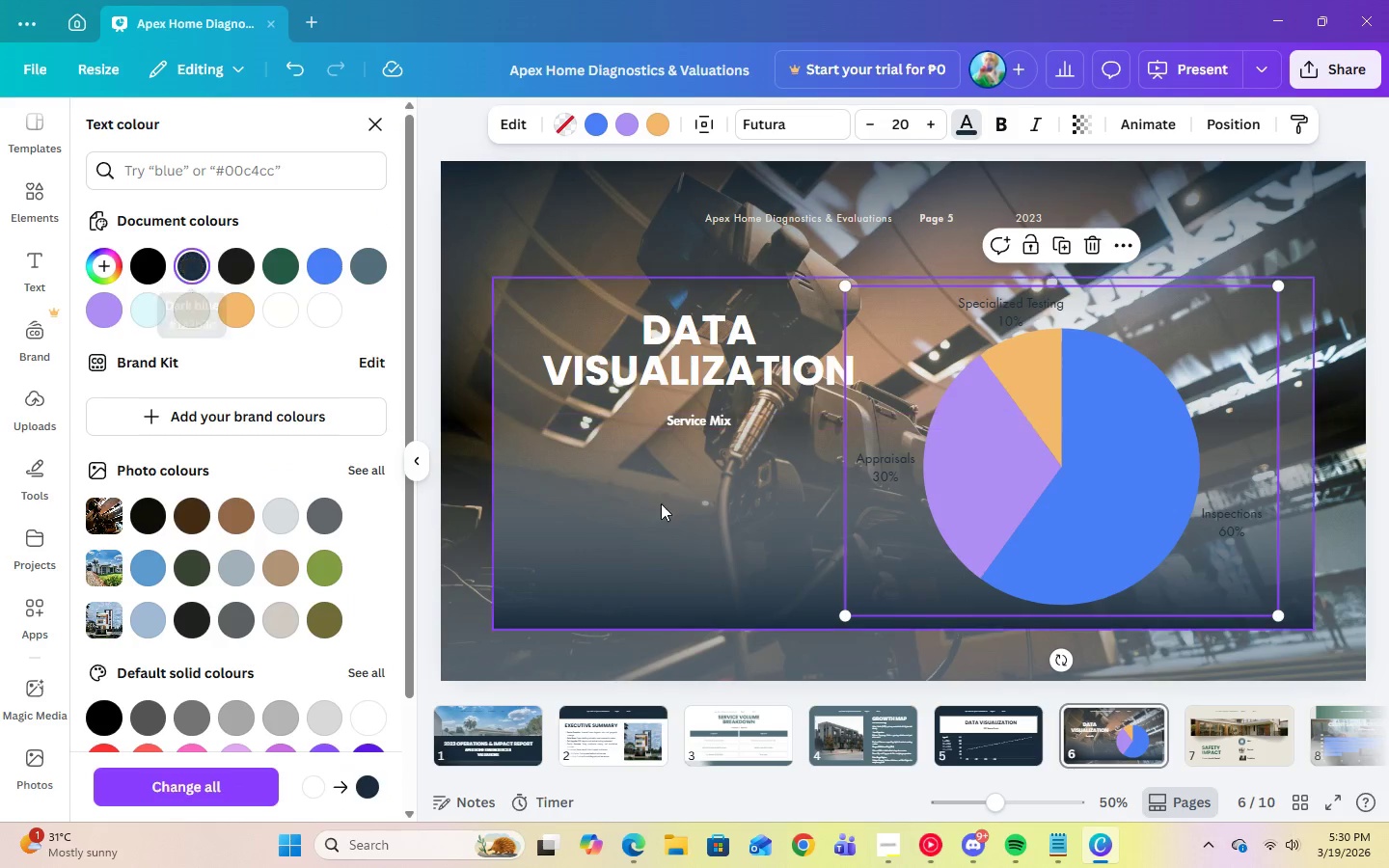 
left_click([691, 518])
 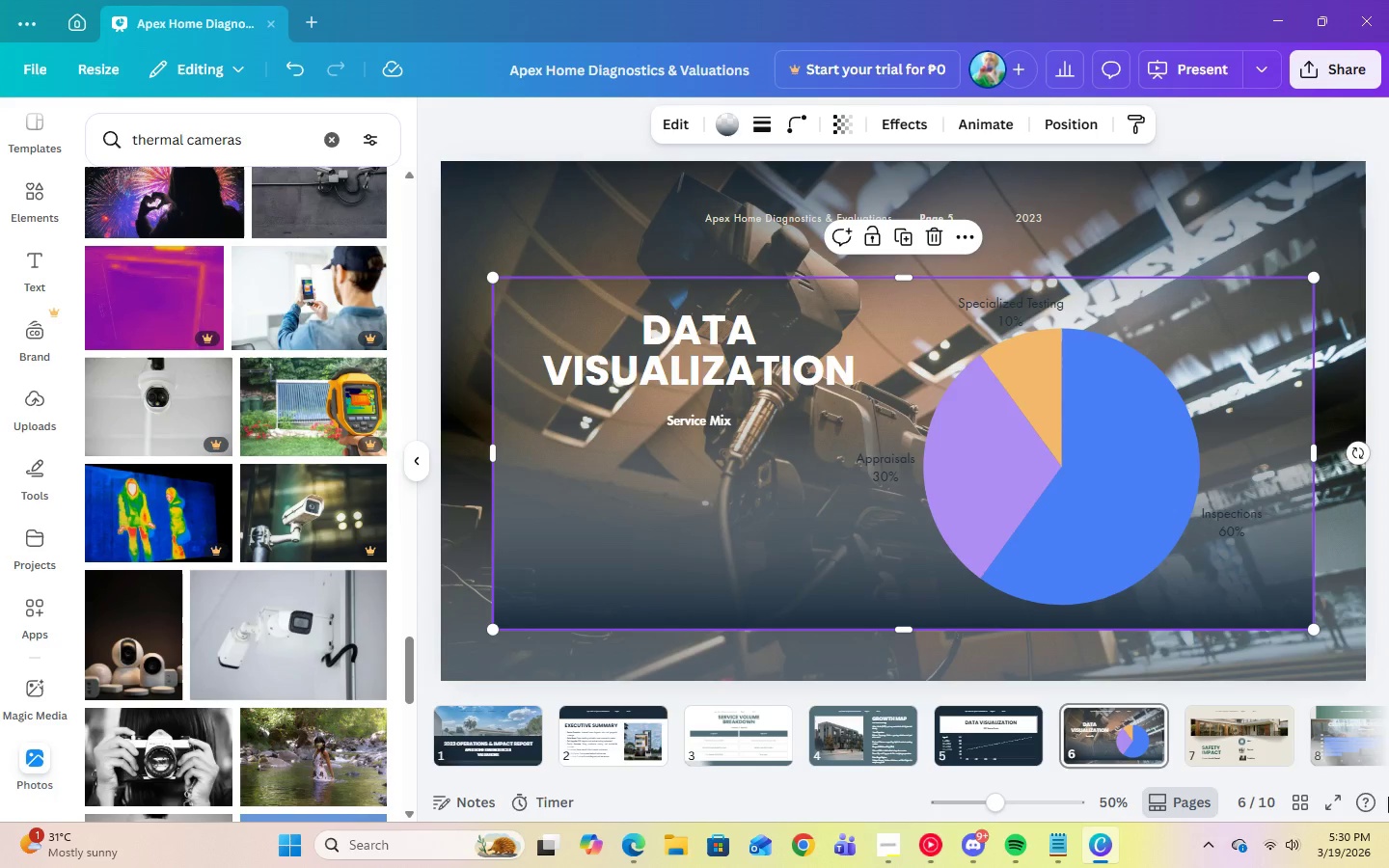 
wait(8.55)
 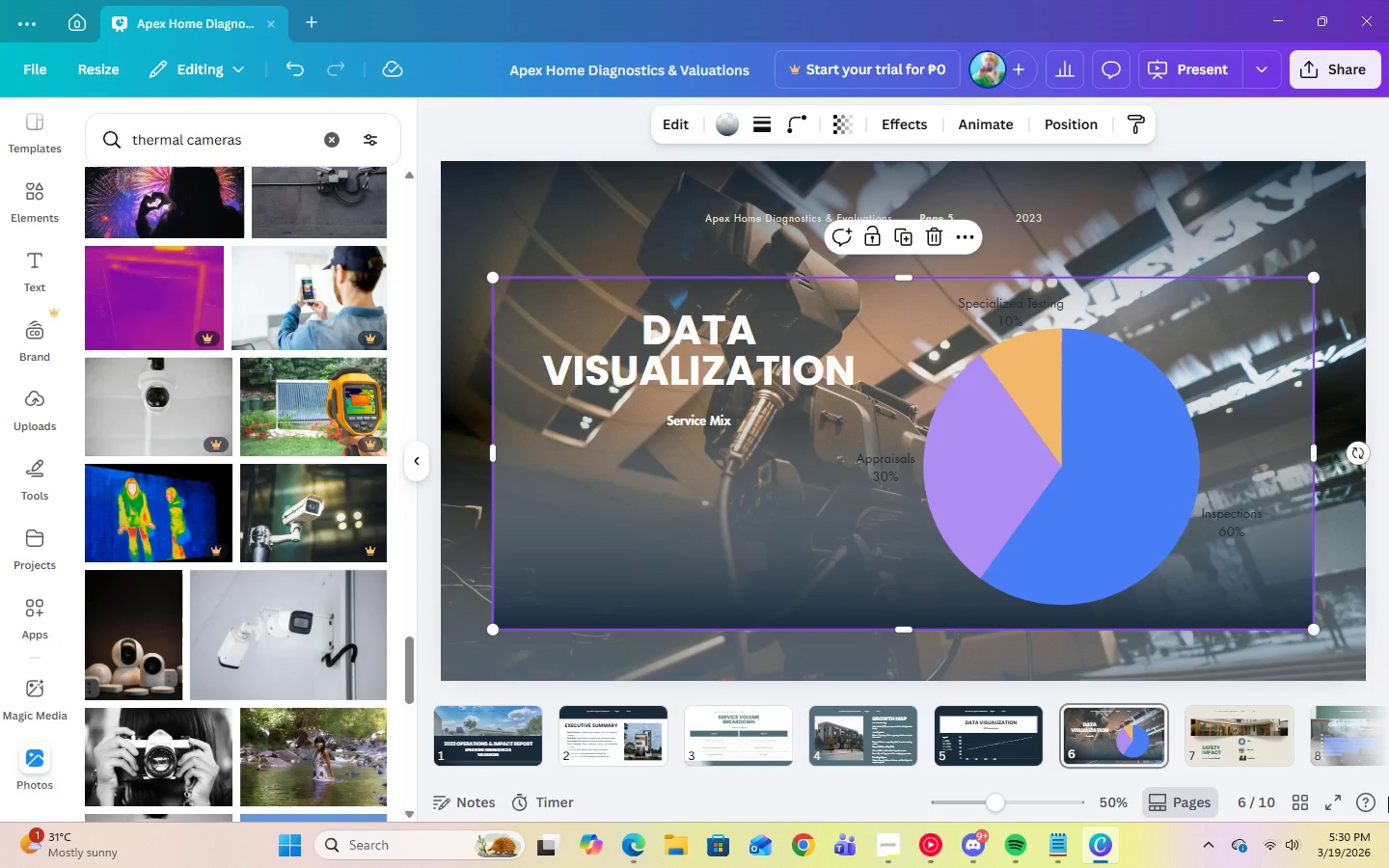 
left_click([718, 133])
 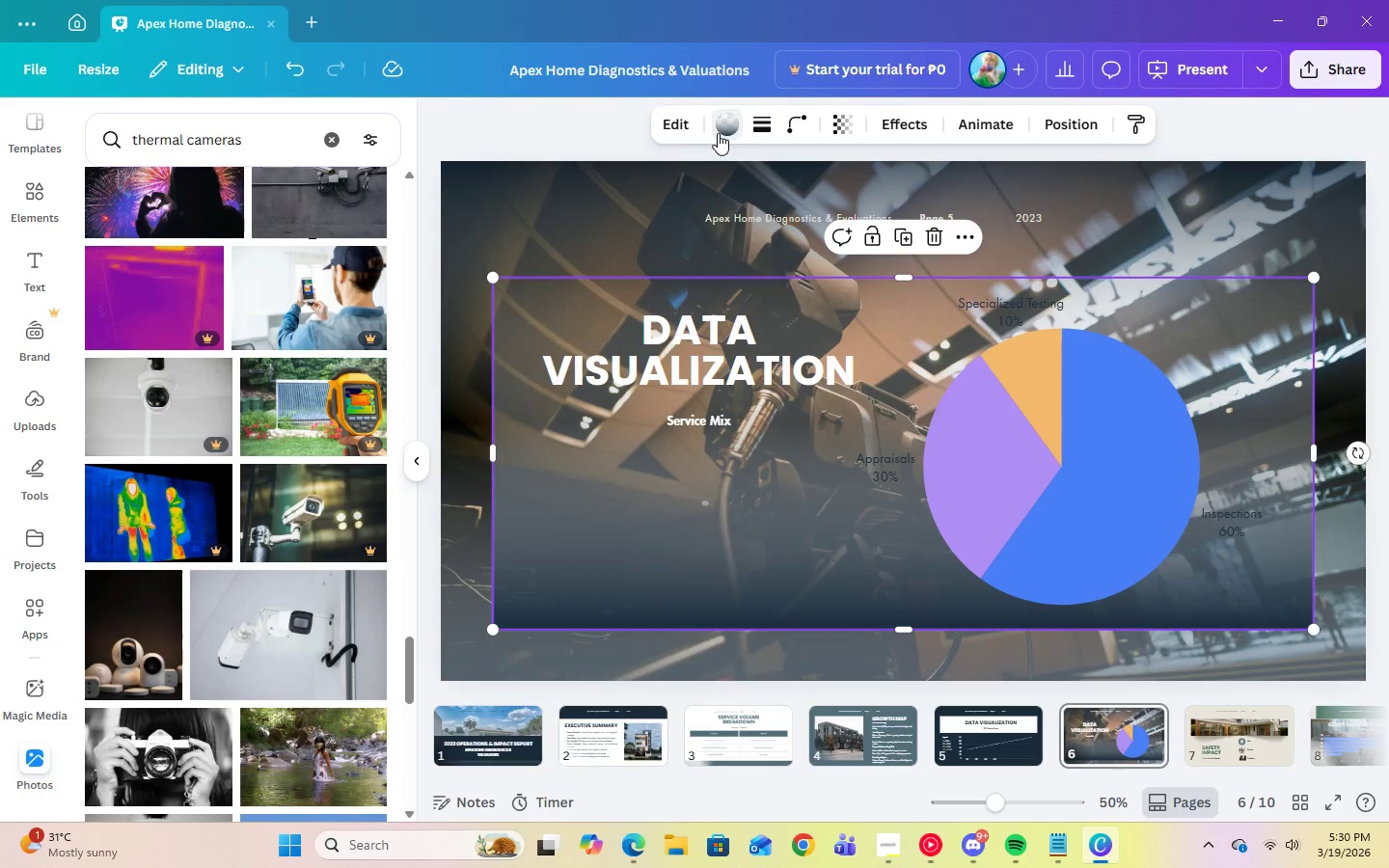 
double_click([718, 133])
 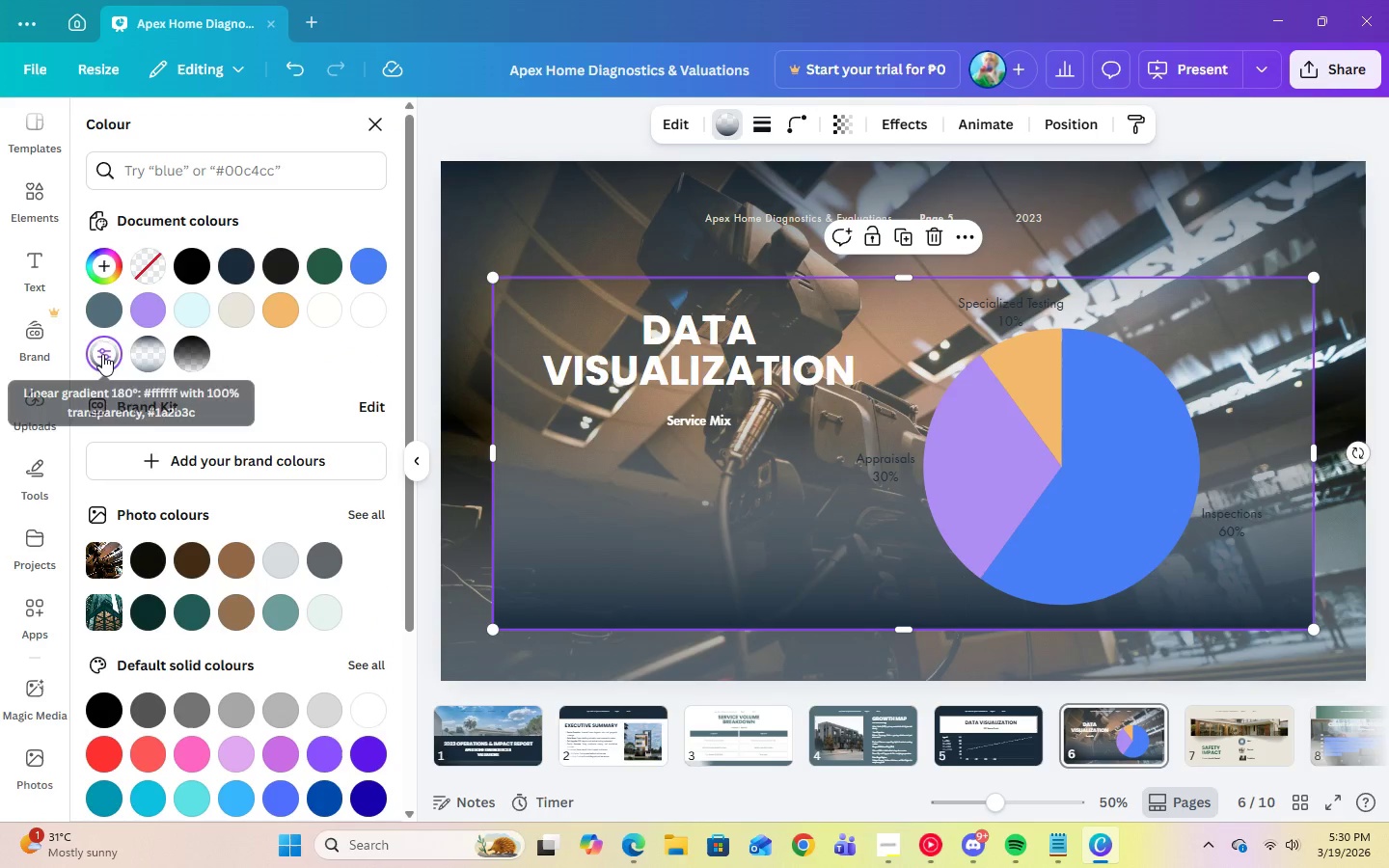 
double_click([102, 354])
 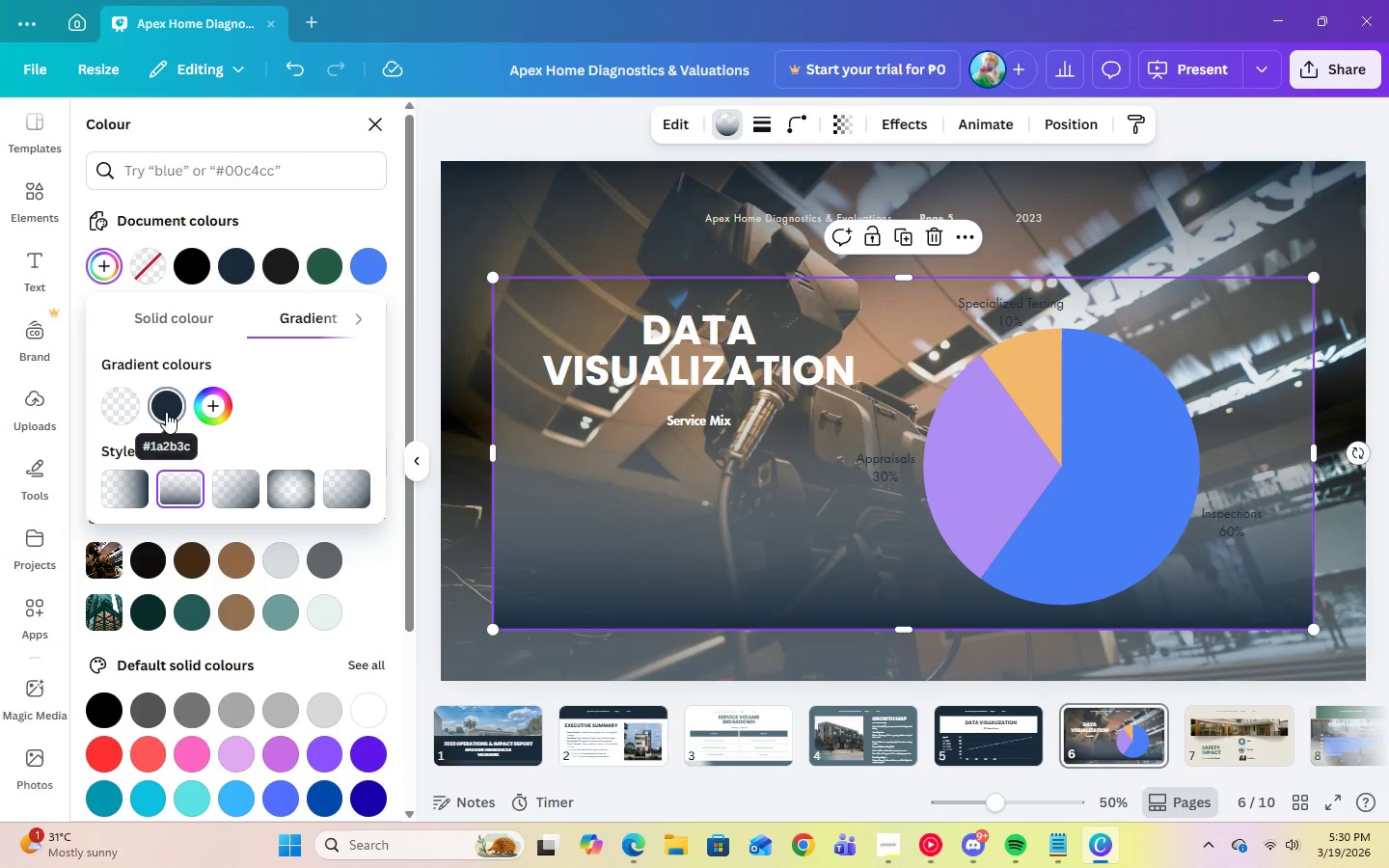 
left_click_drag(start_coordinate=[166, 412], to_coordinate=[134, 408])
 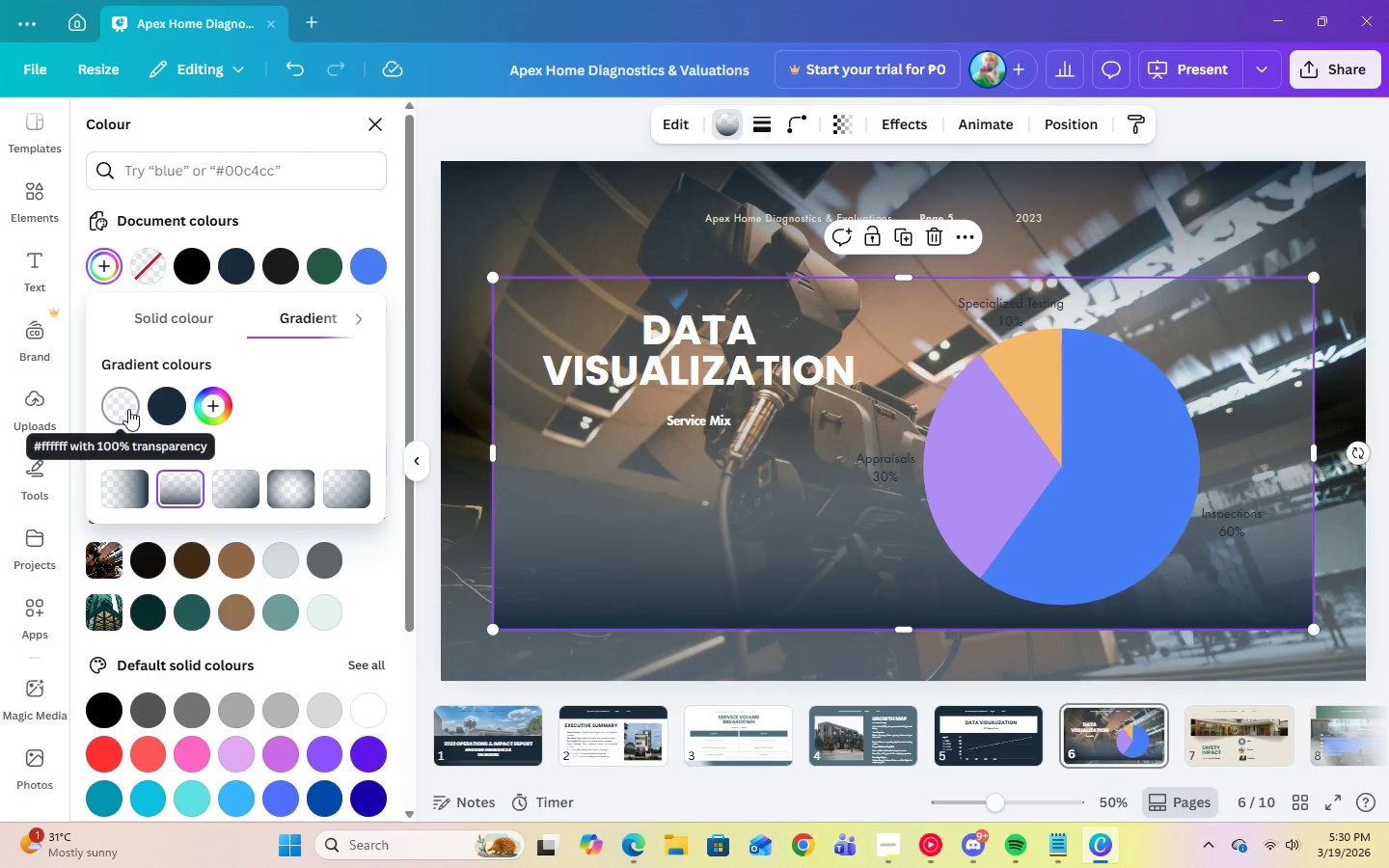 
left_click_drag(start_coordinate=[128, 409], to_coordinate=[189, 406])
 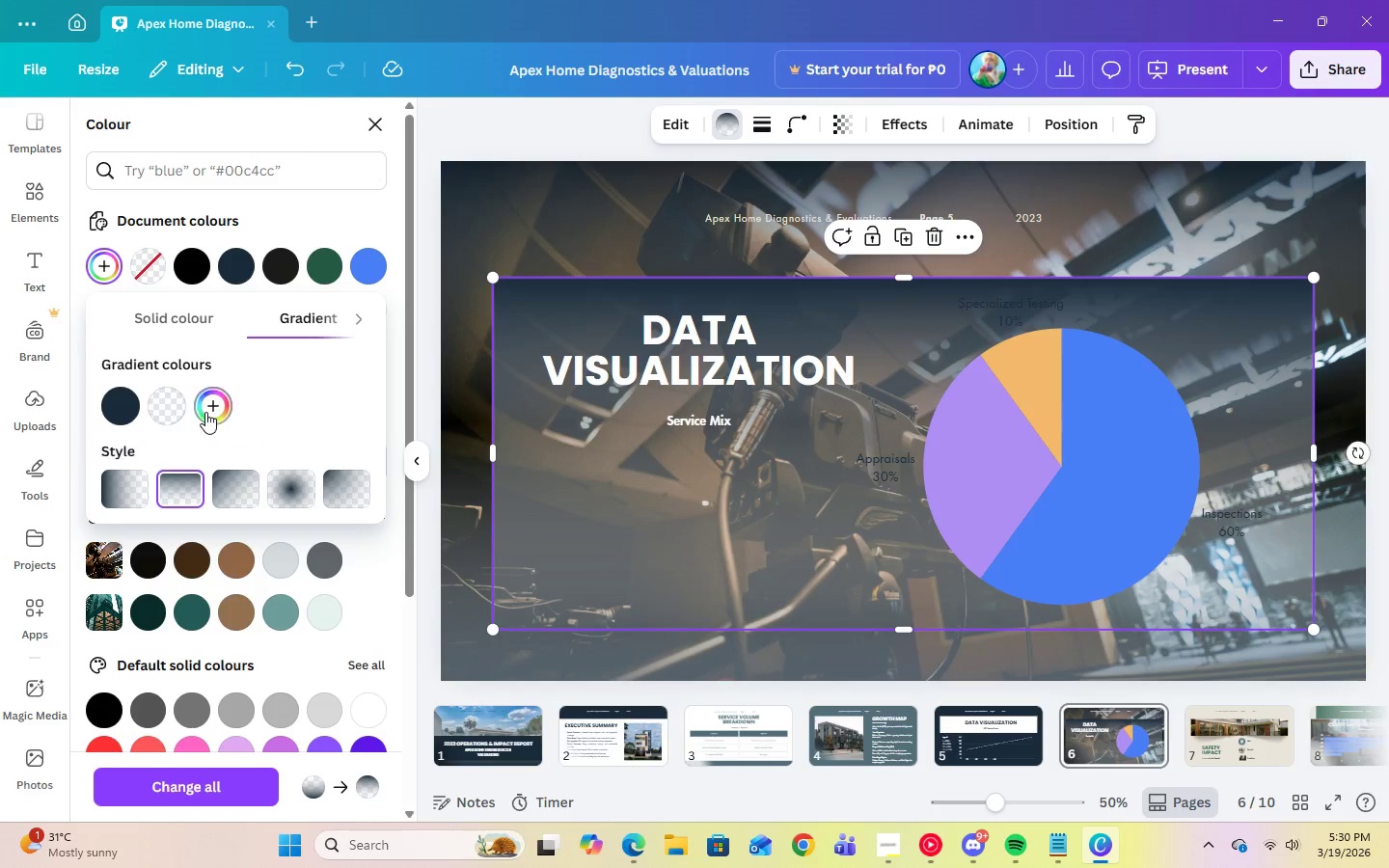 
wait(16.14)
 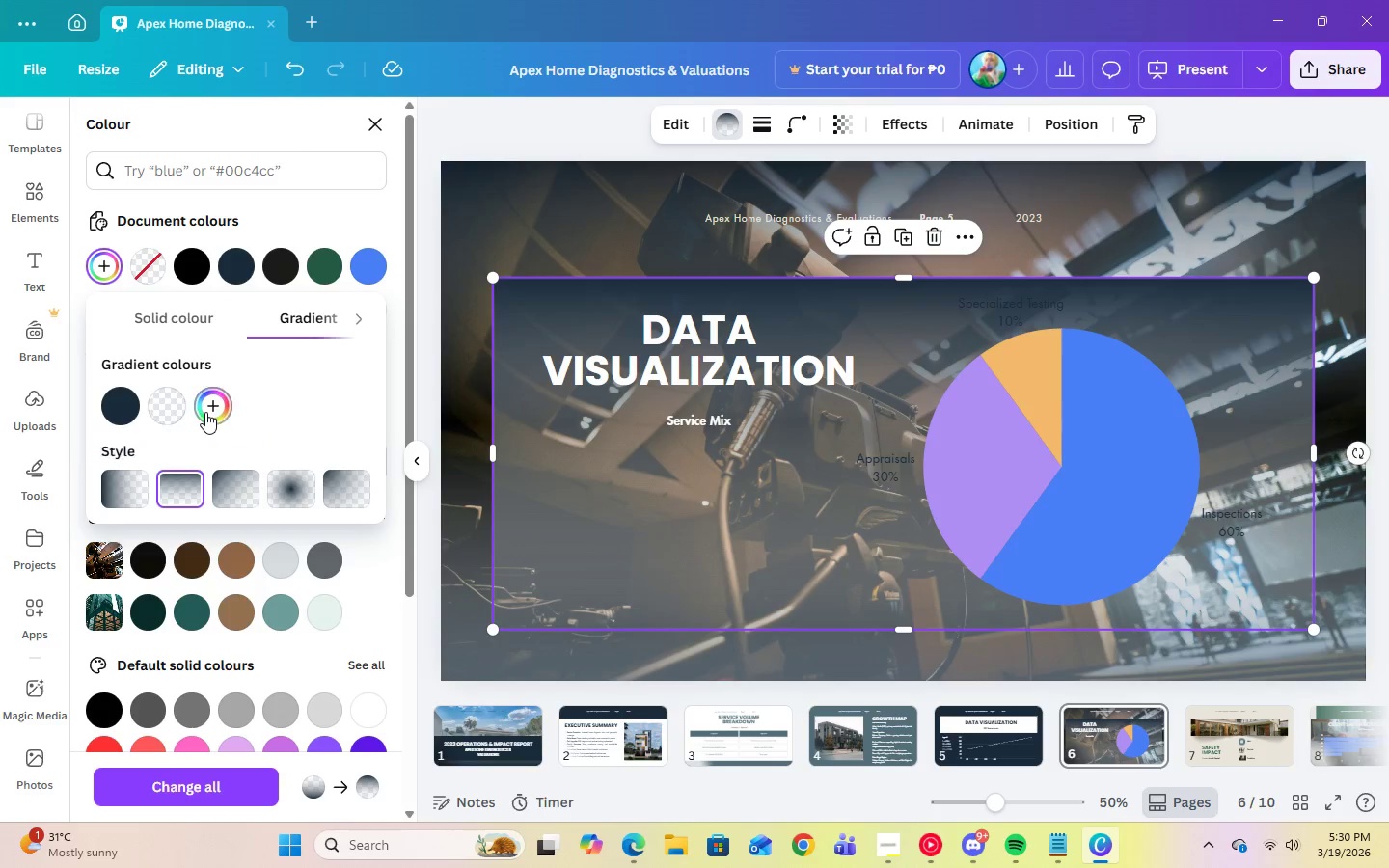 
left_click([205, 412])
 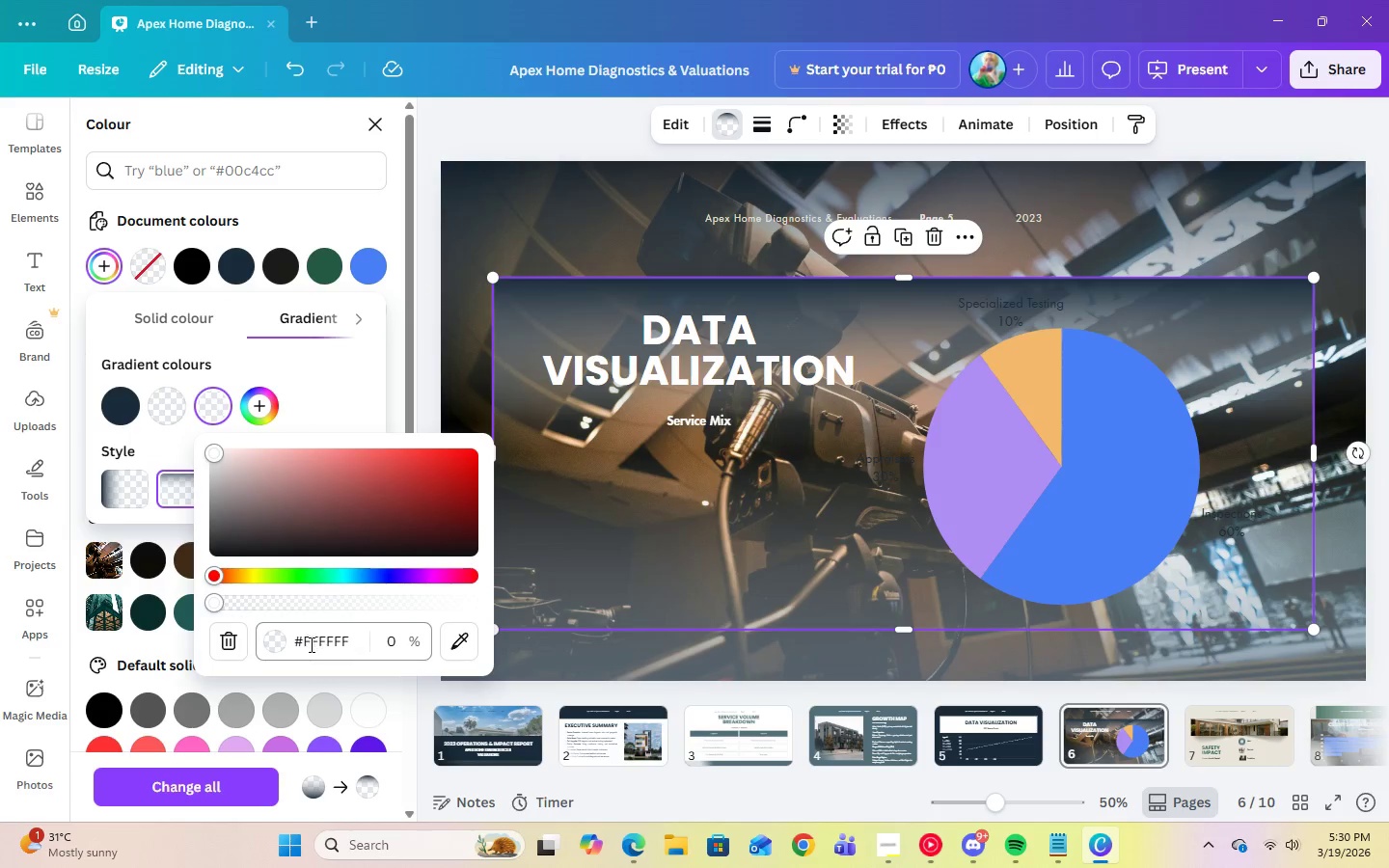 
left_click([311, 644])
 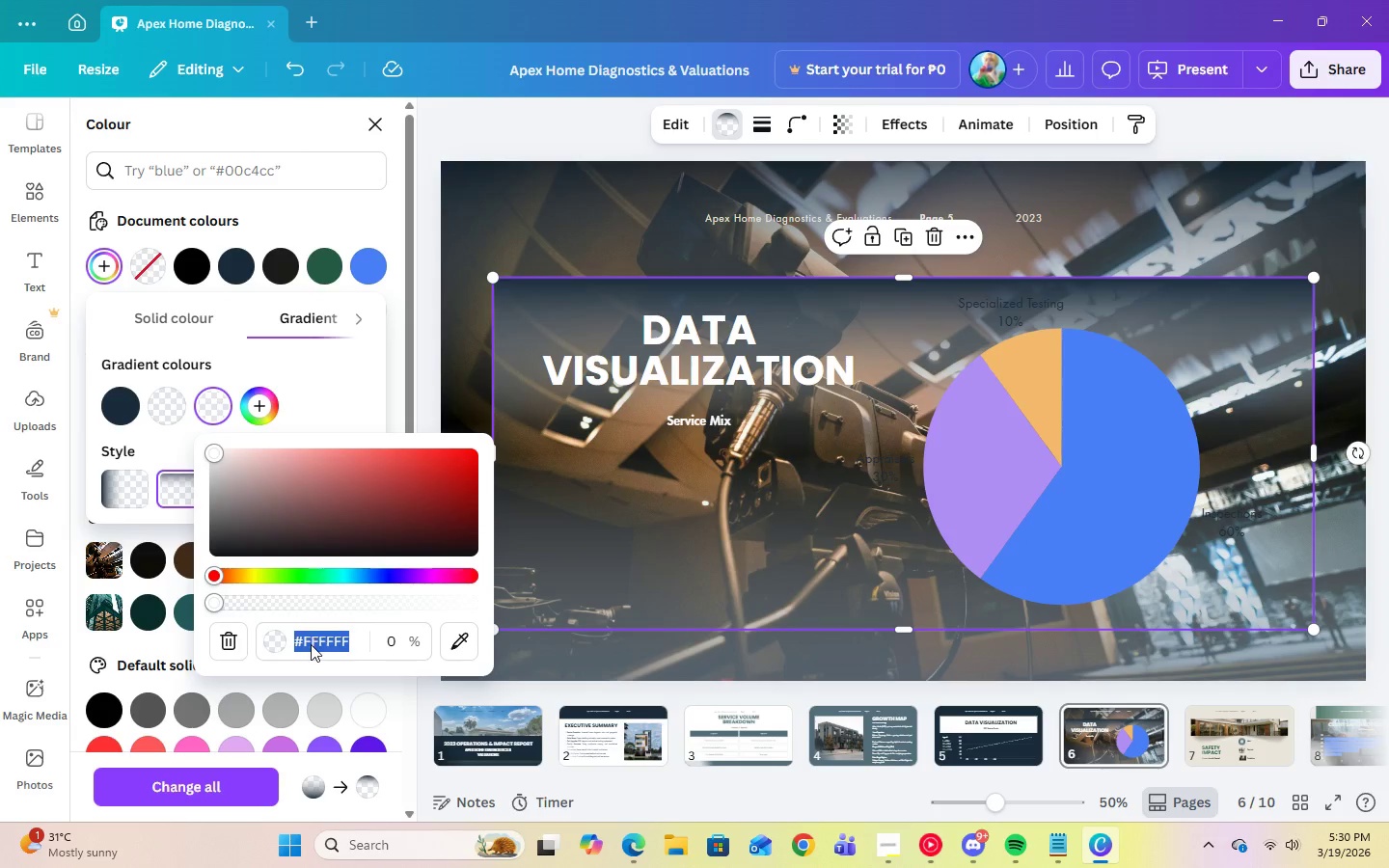 
right_click([311, 644])
 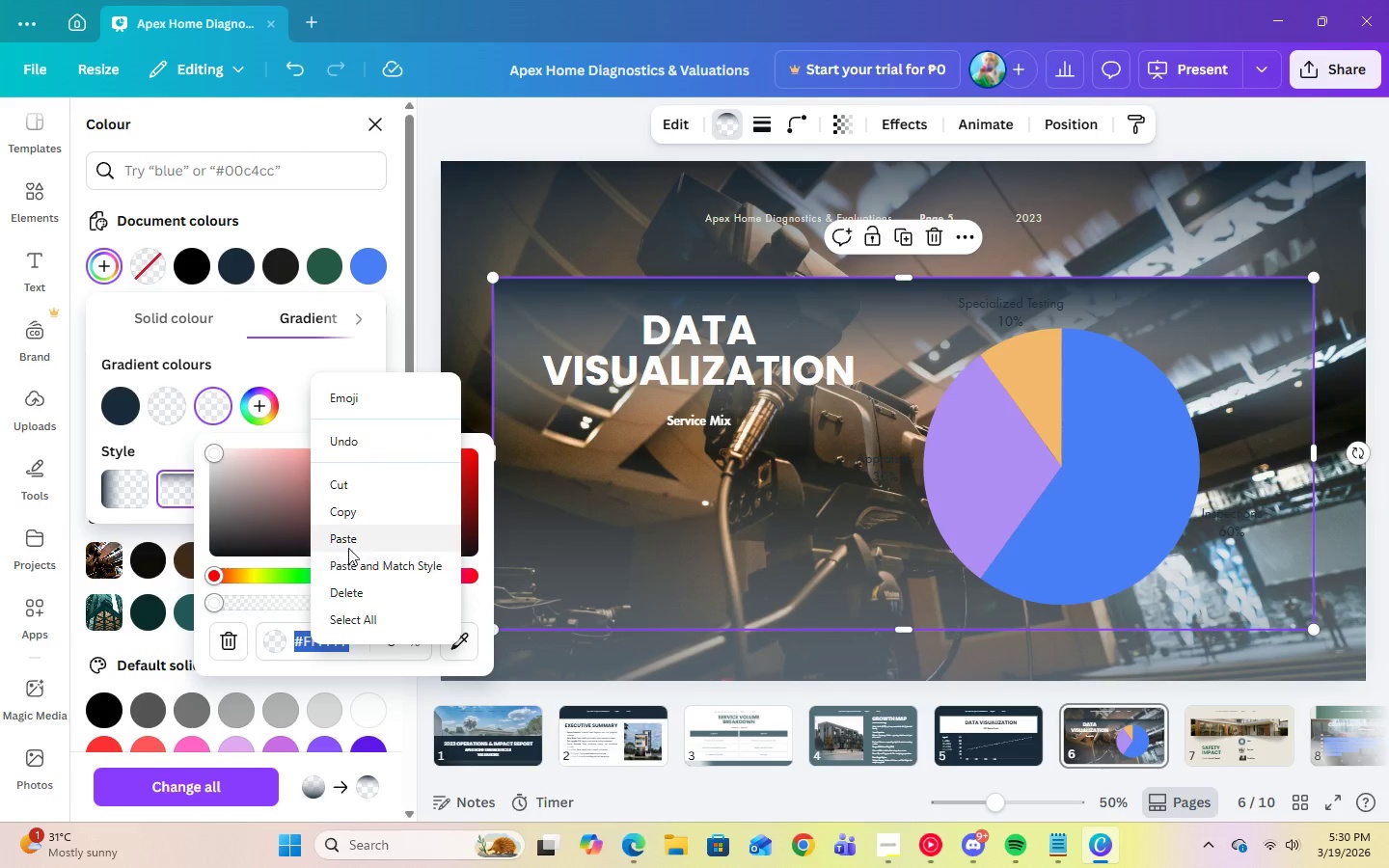 
left_click([345, 538])
 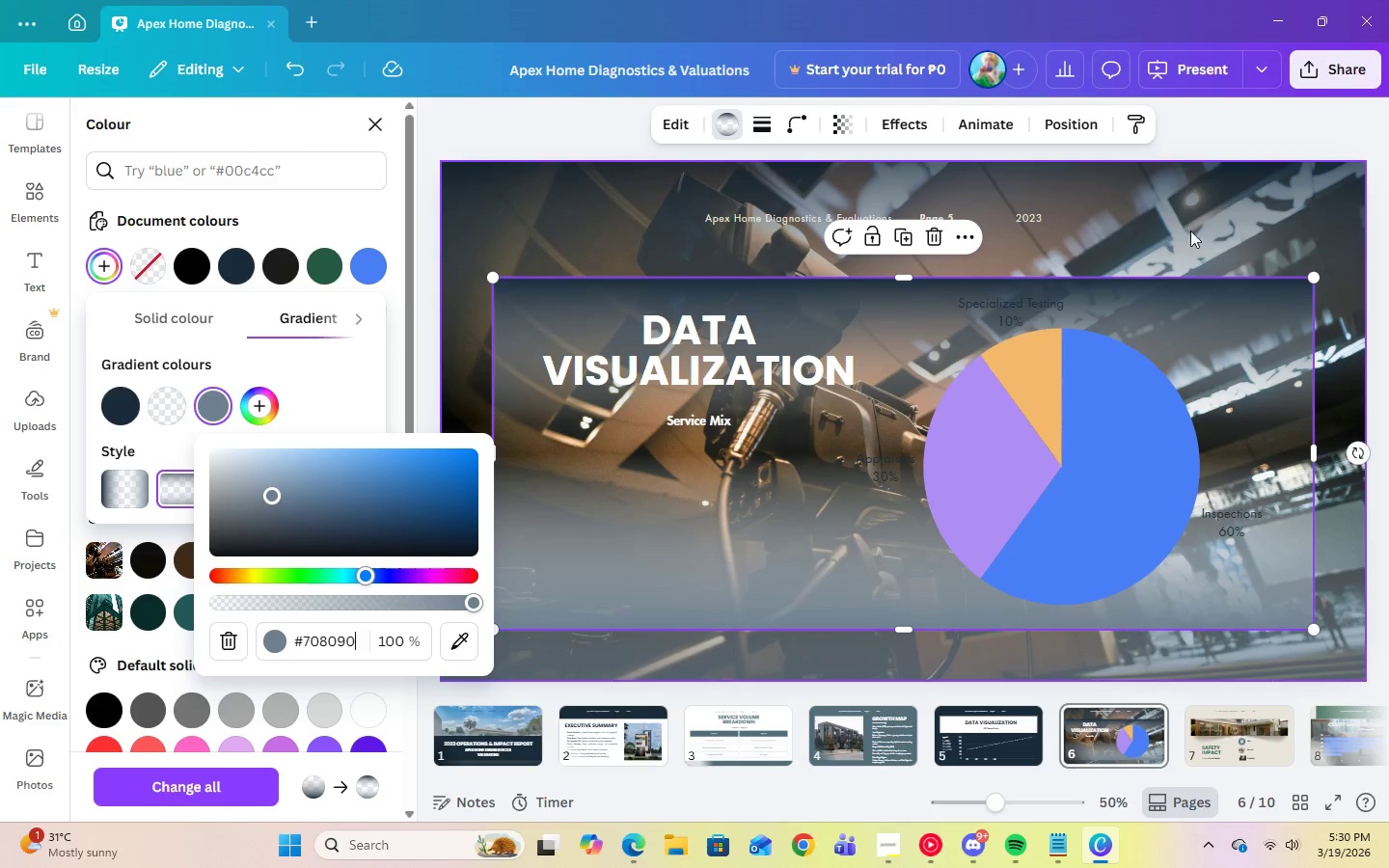 
left_click([1287, 231])
 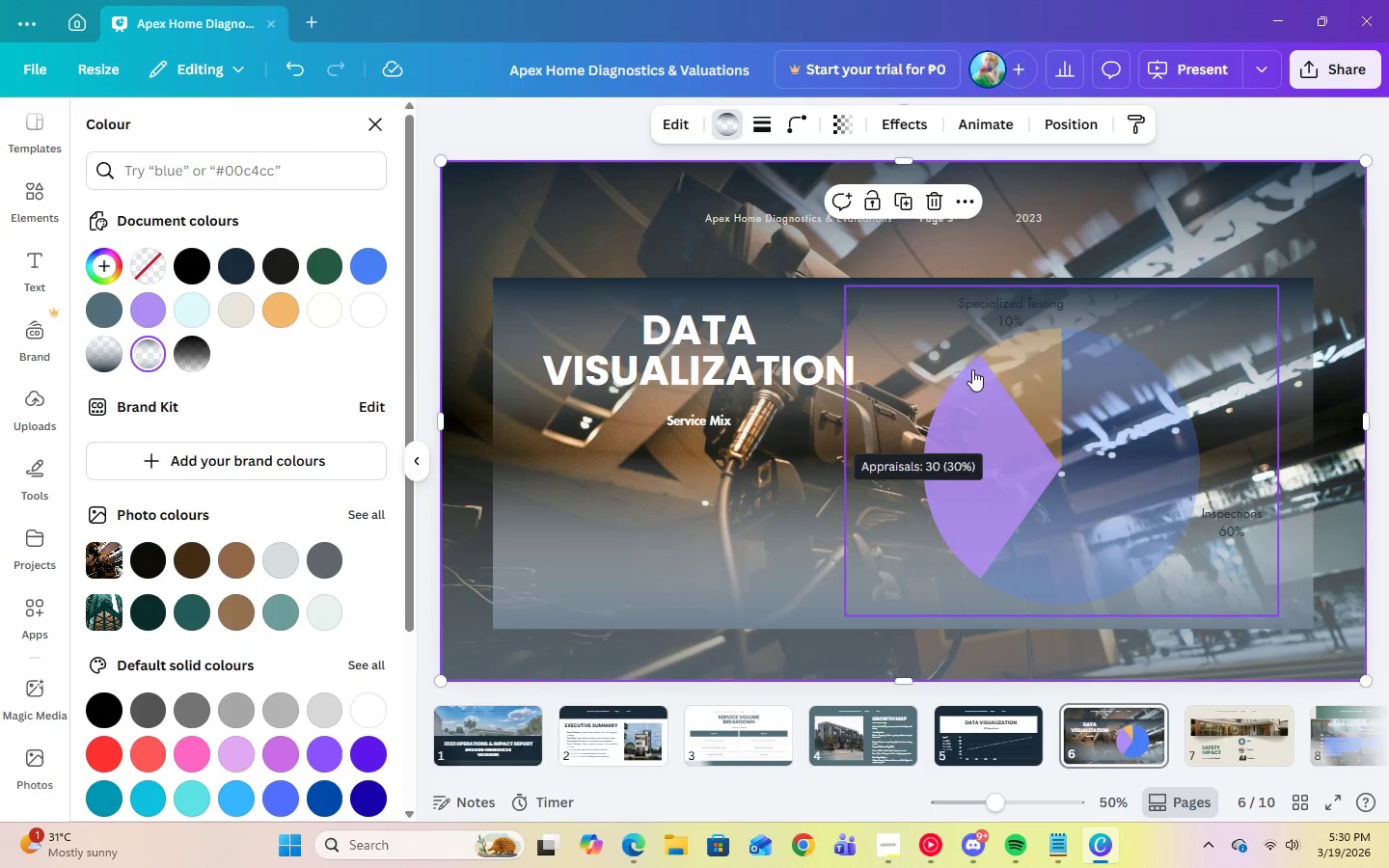 
left_click([959, 311])
 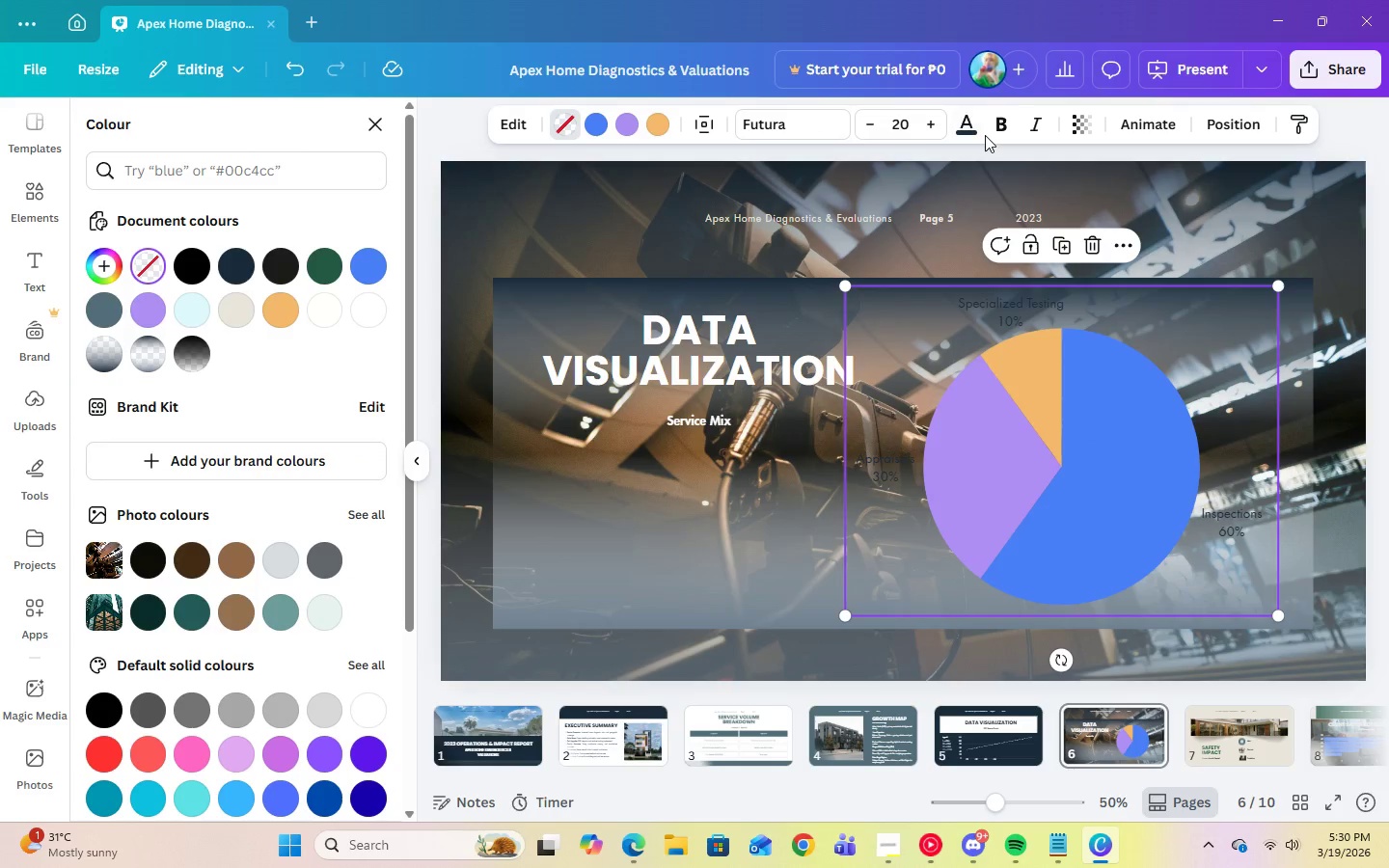 
left_click([966, 130])
 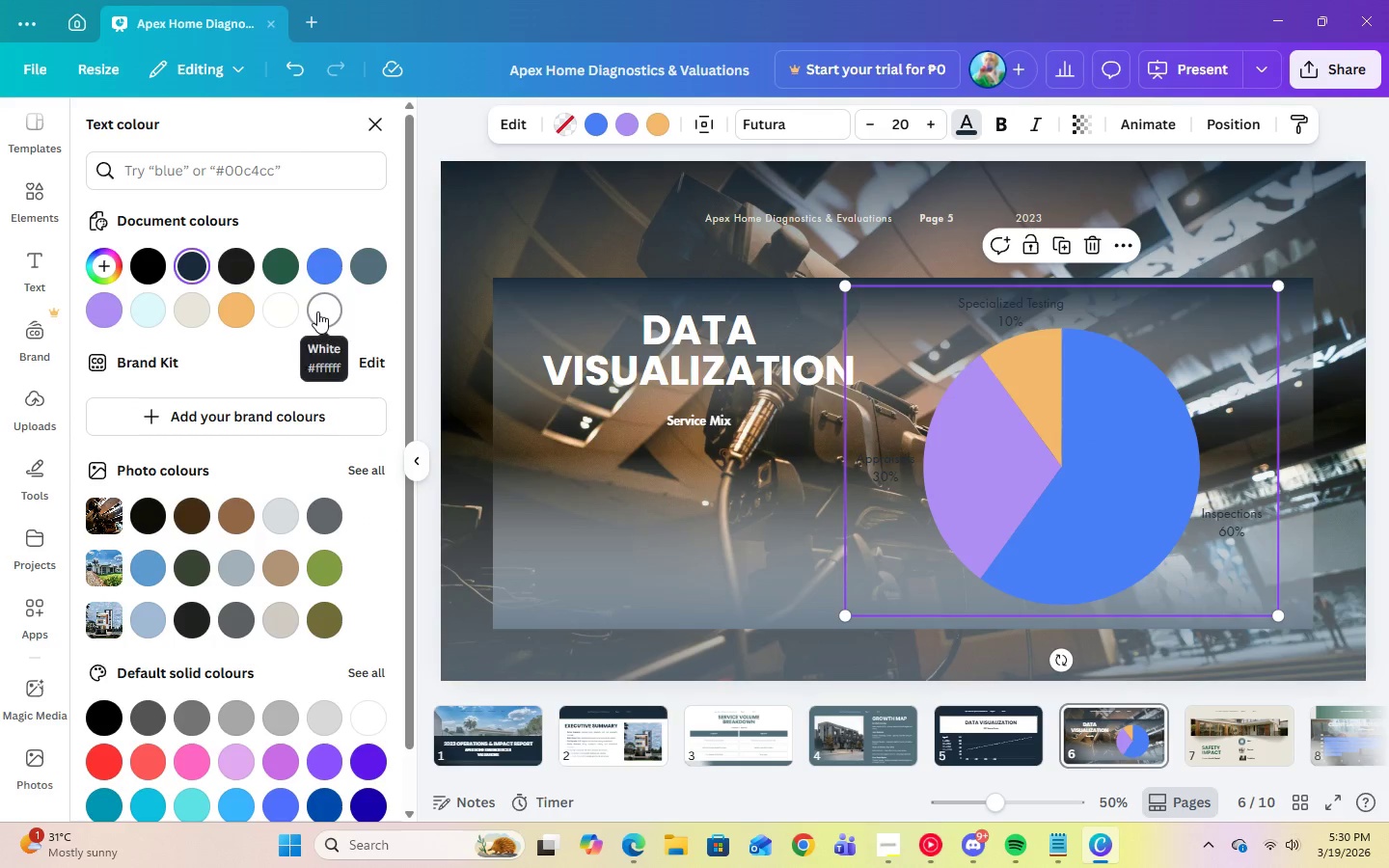 
left_click([317, 312])
 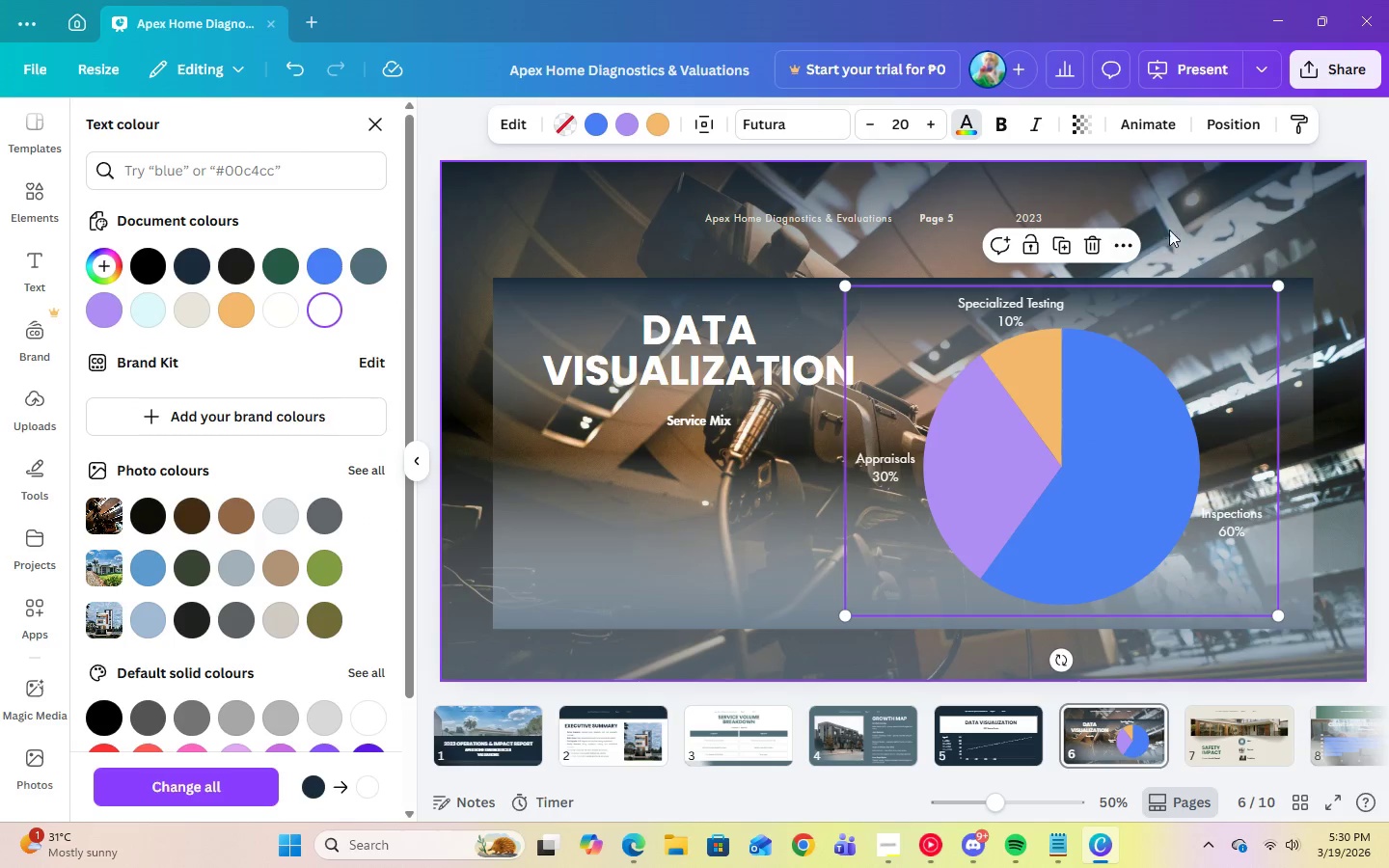 
left_click([1182, 218])
 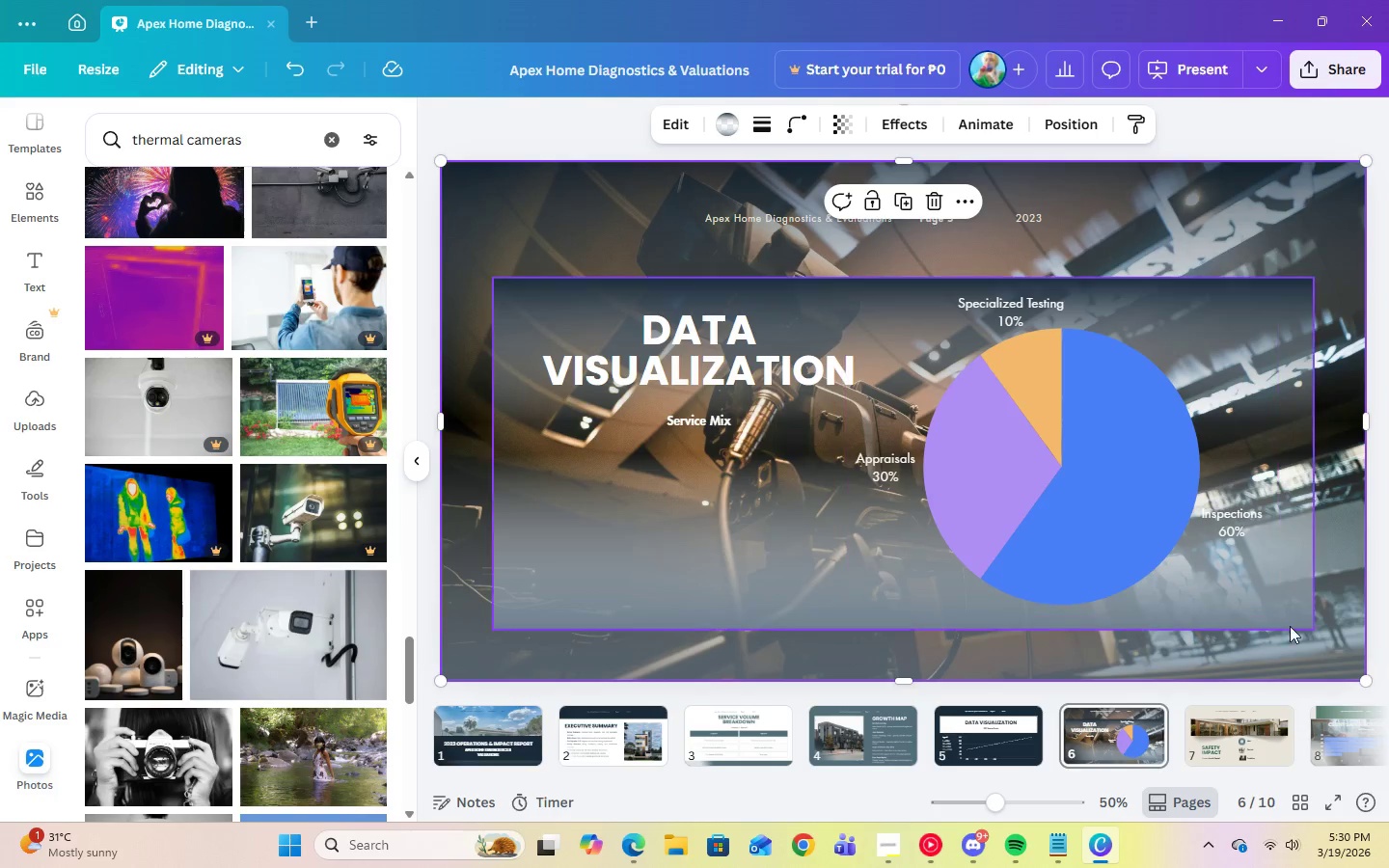 
left_click([1287, 608])
 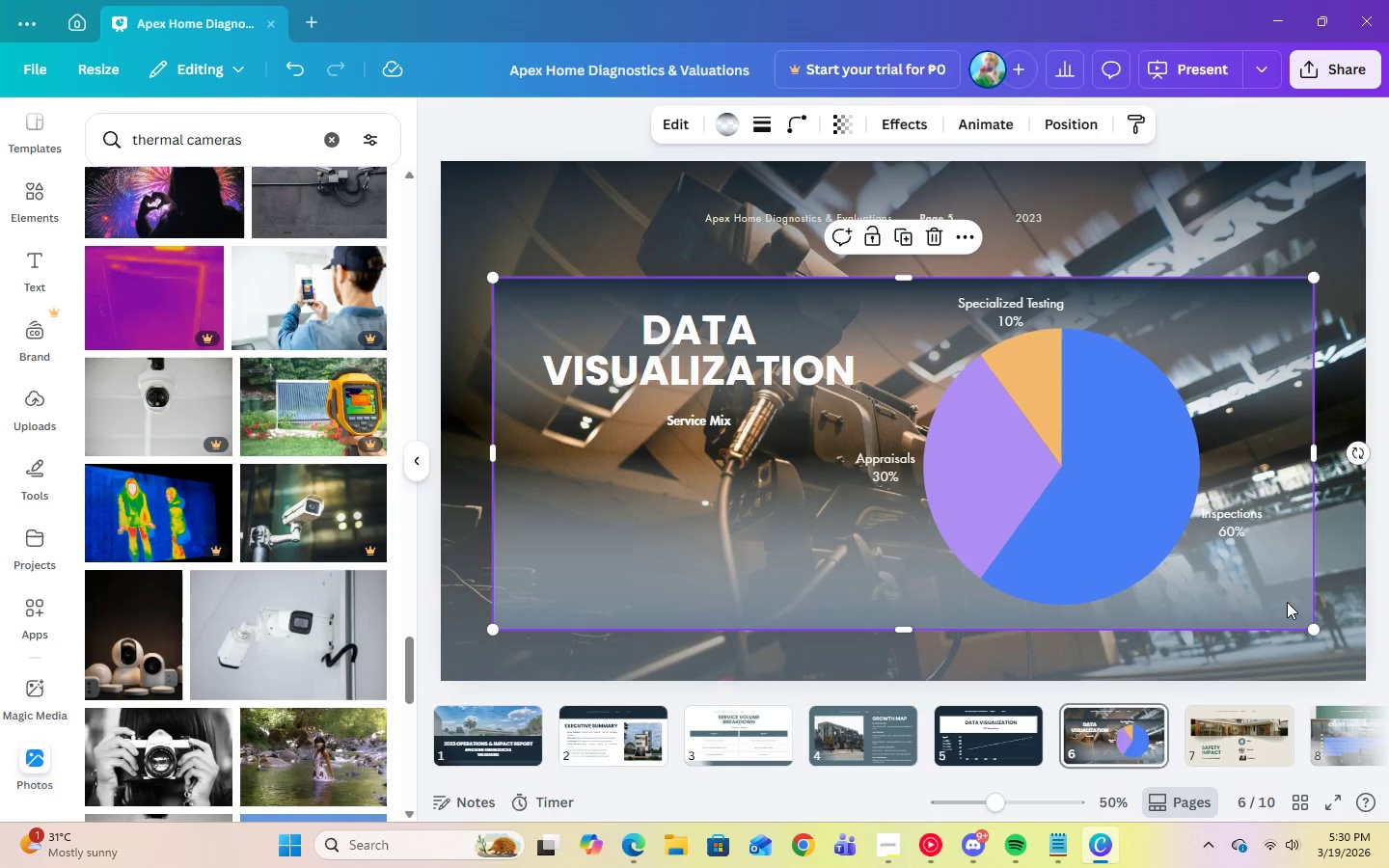 
left_click([731, 127])
 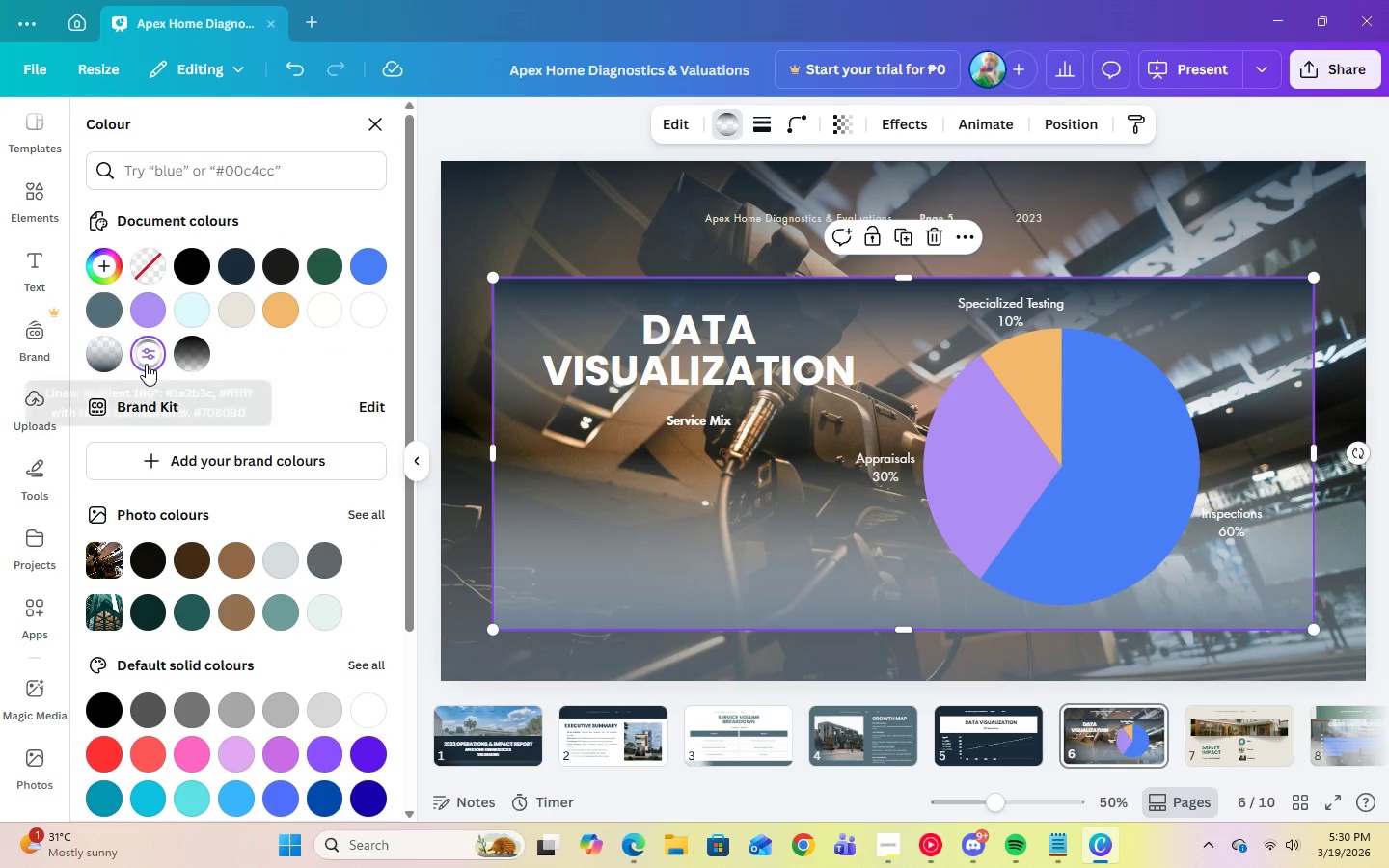 
left_click([146, 364])
 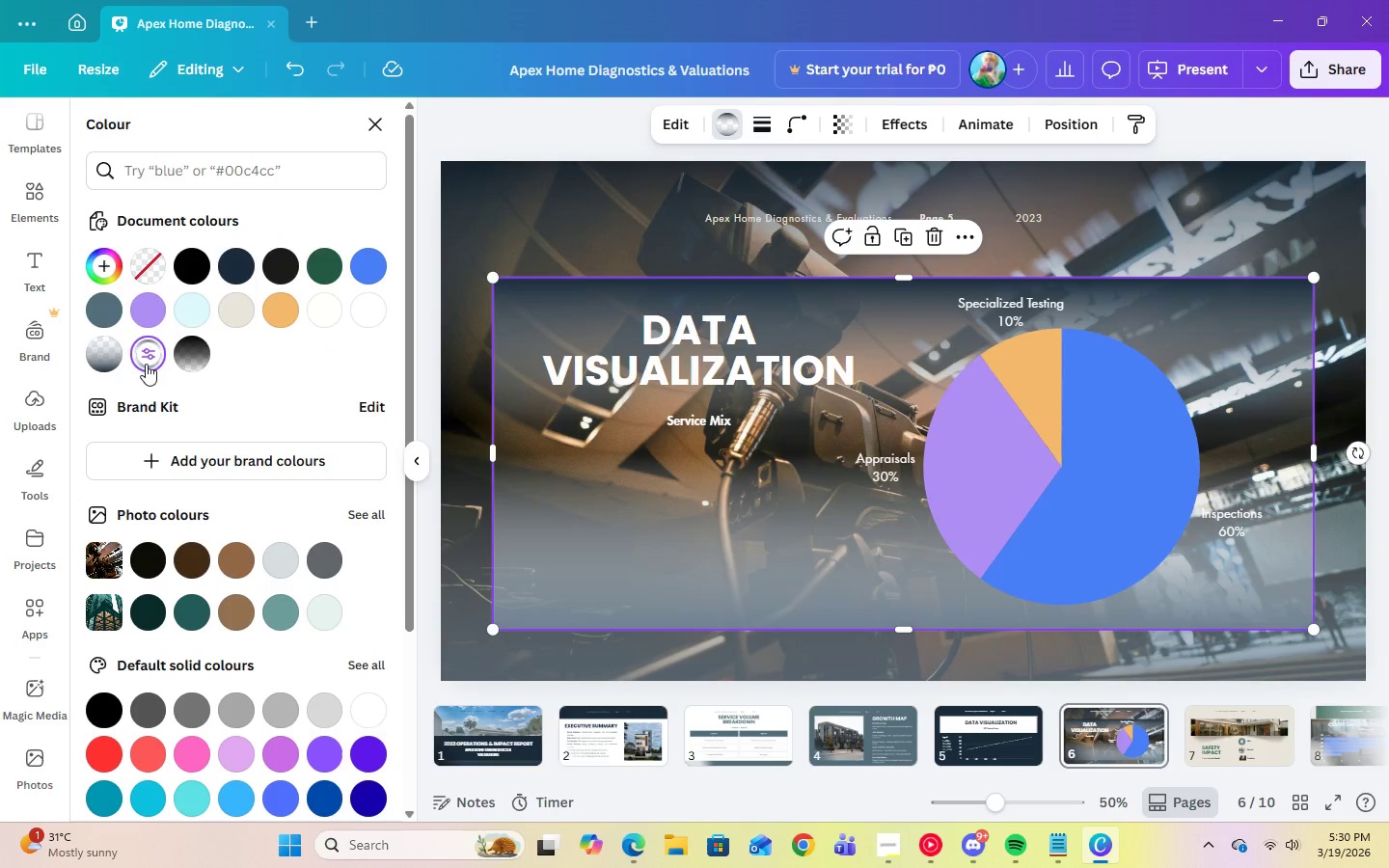 
left_click([146, 364])
 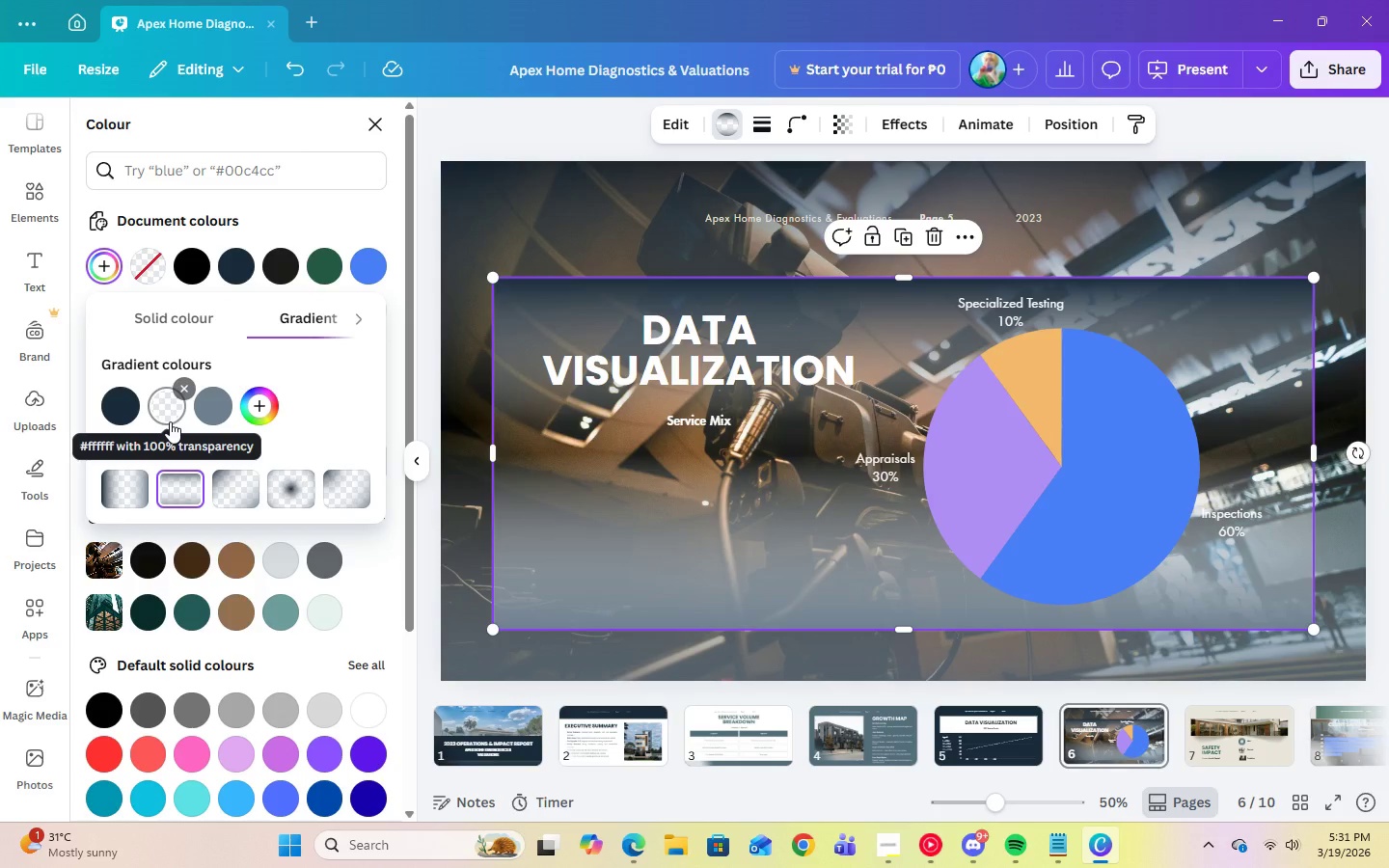 
left_click([170, 421])
 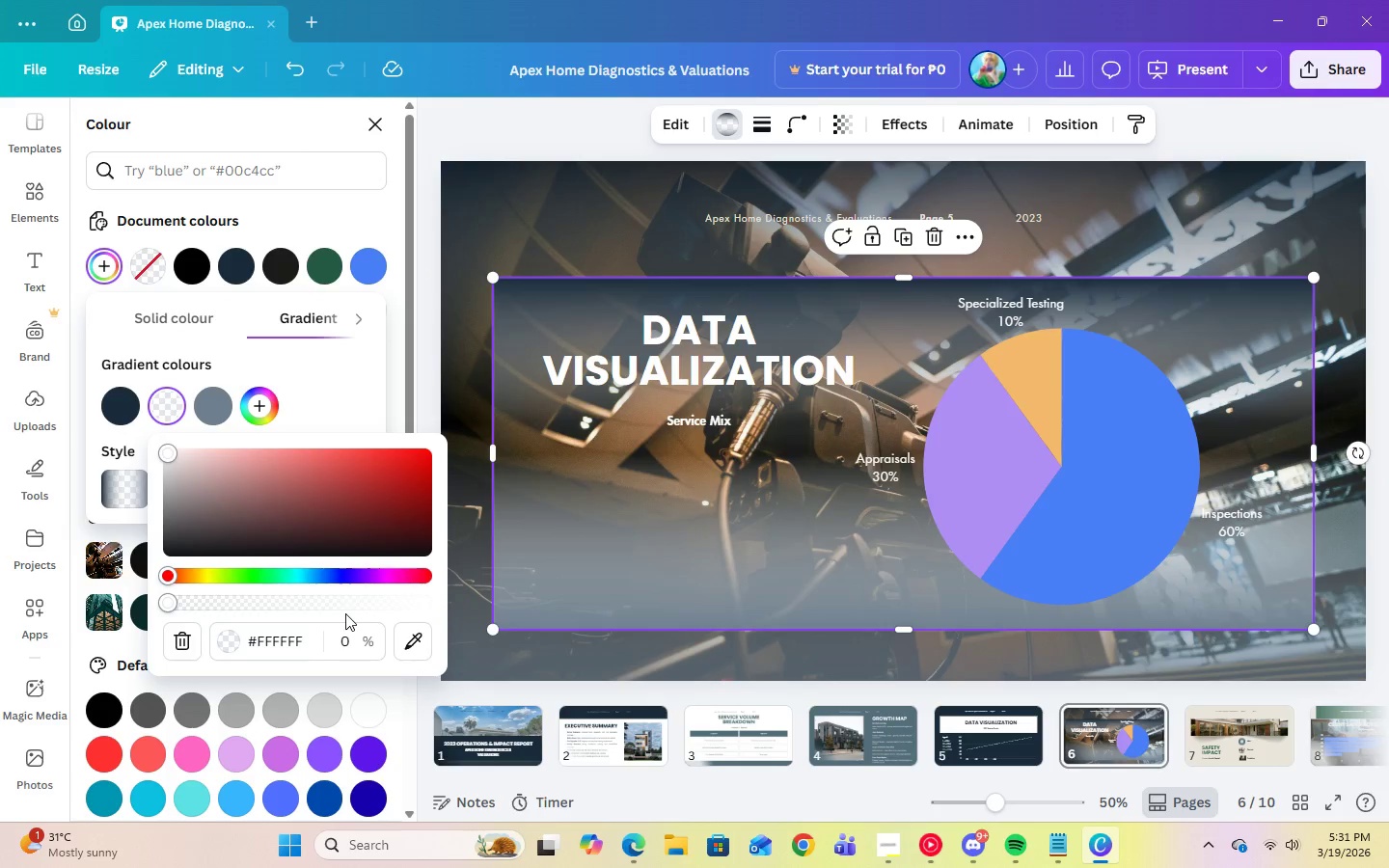 
left_click([346, 643])
 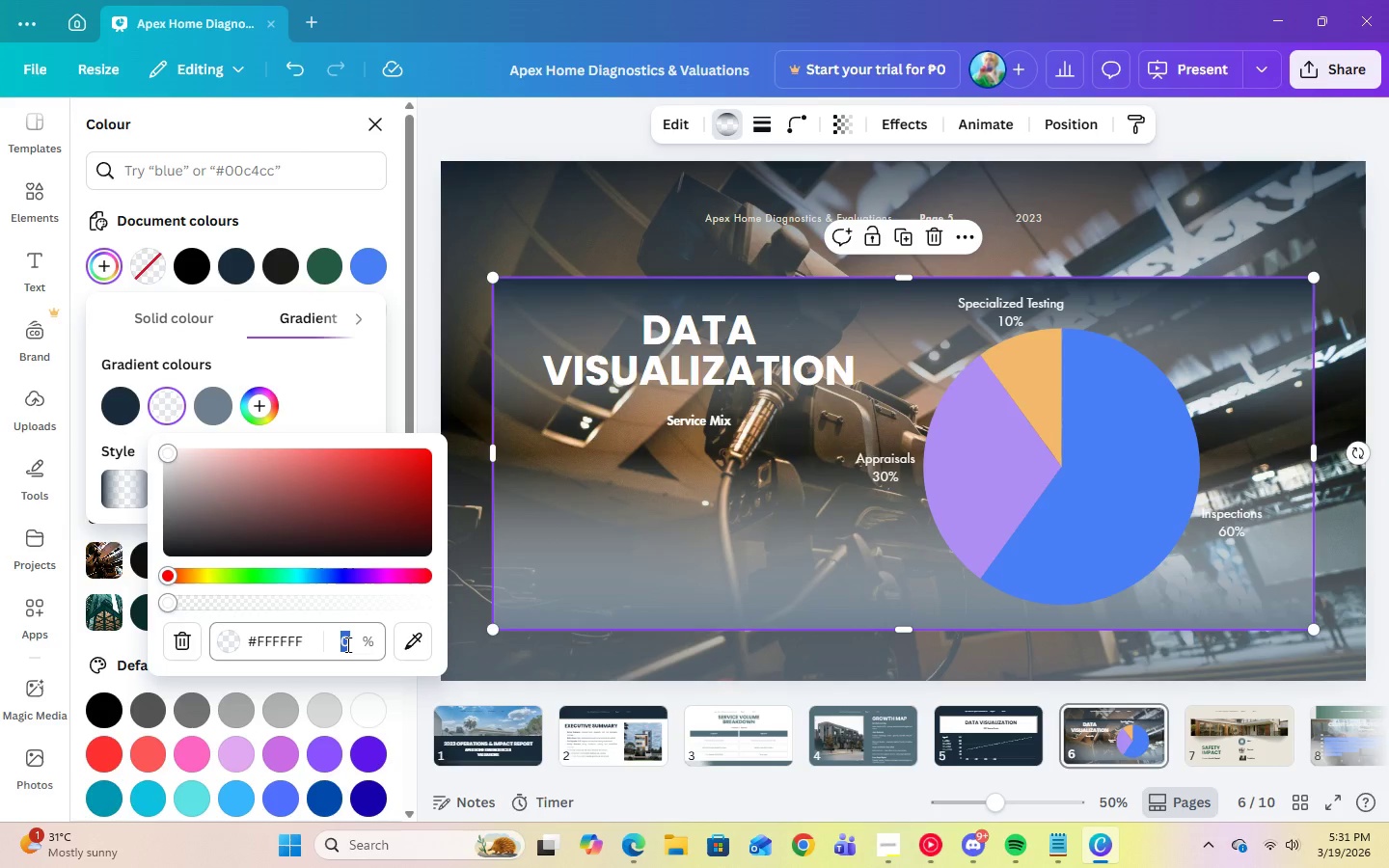 
key(Numpad2)
 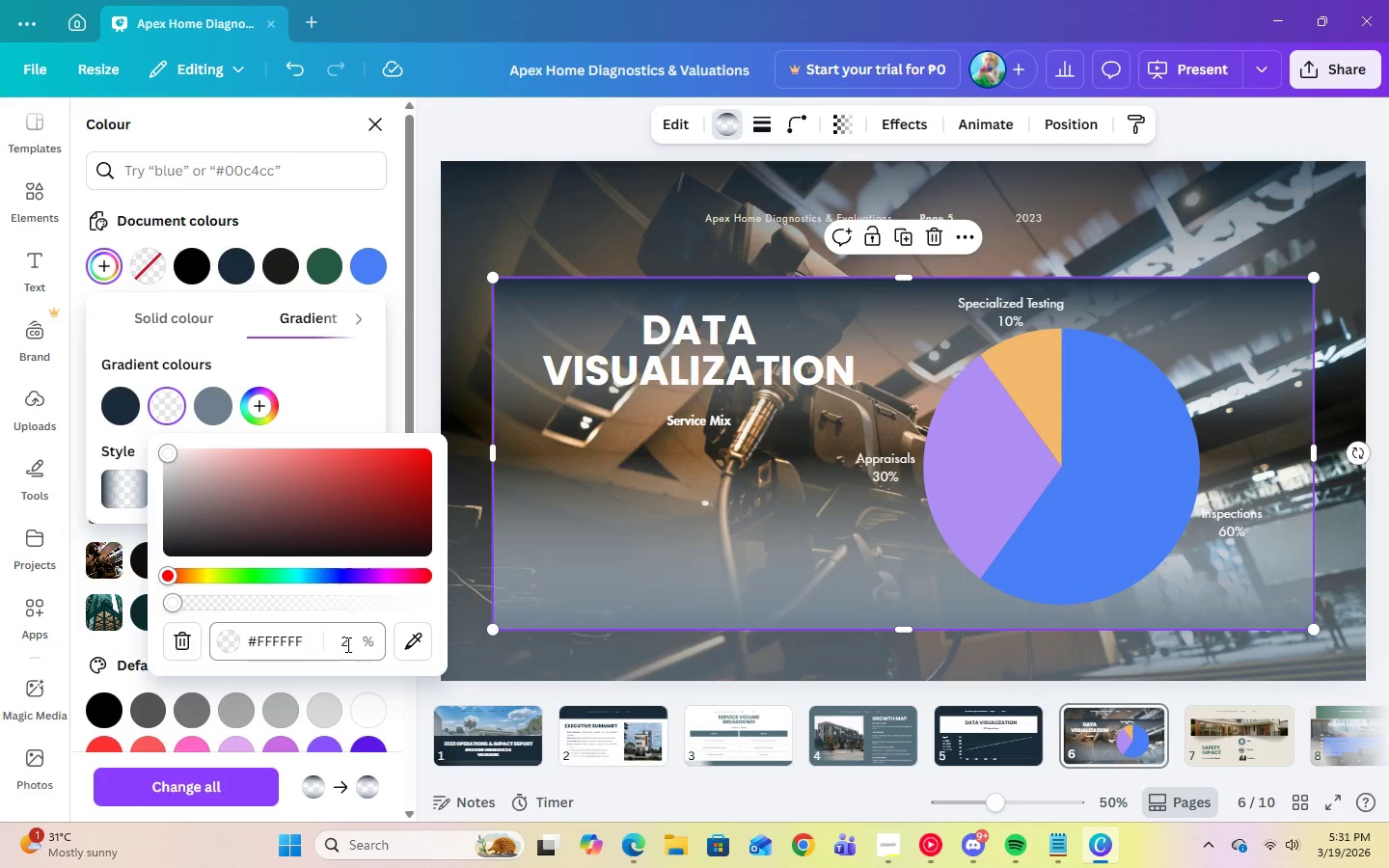 
key(Backspace)
 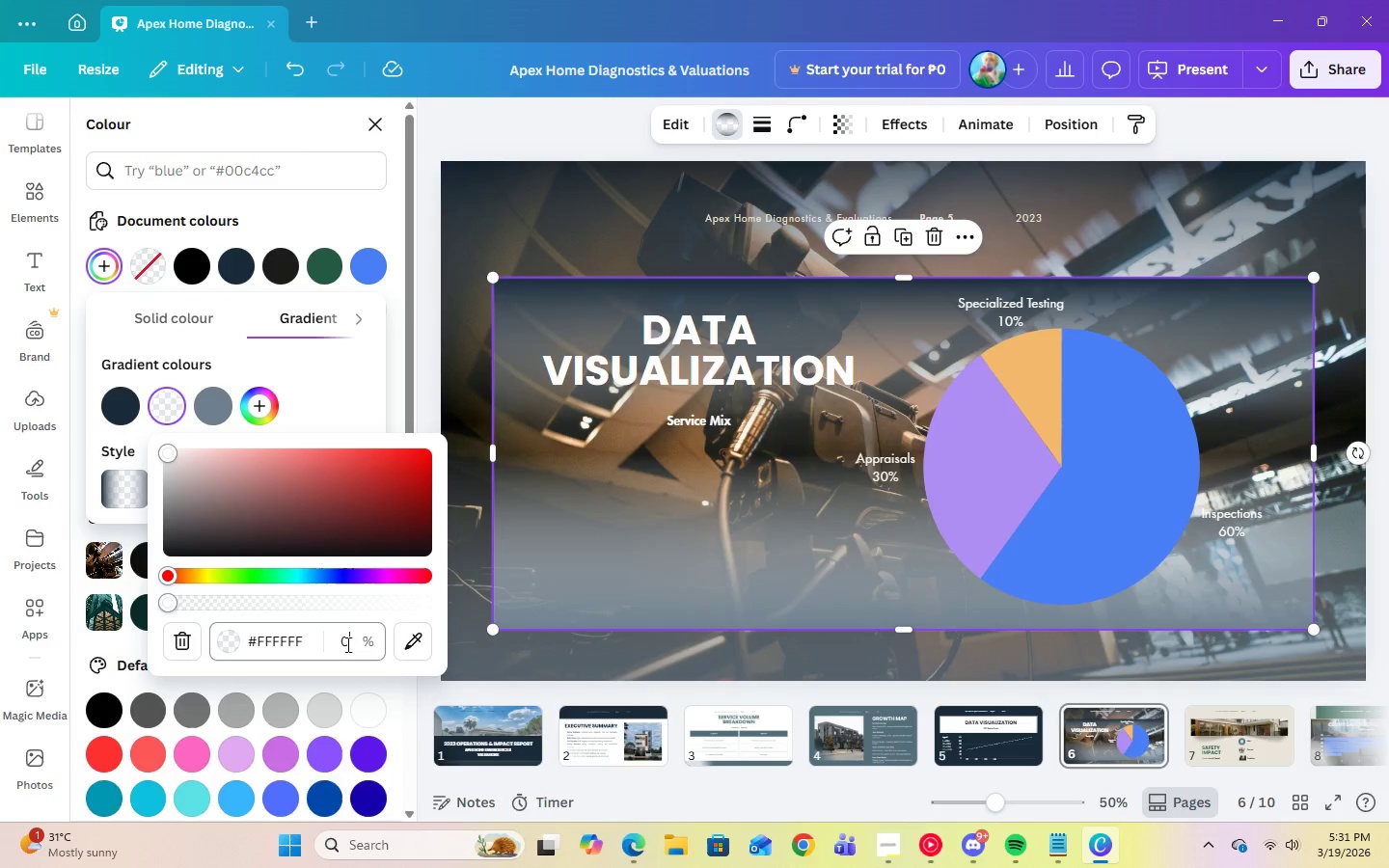 
key(Numpad4)
 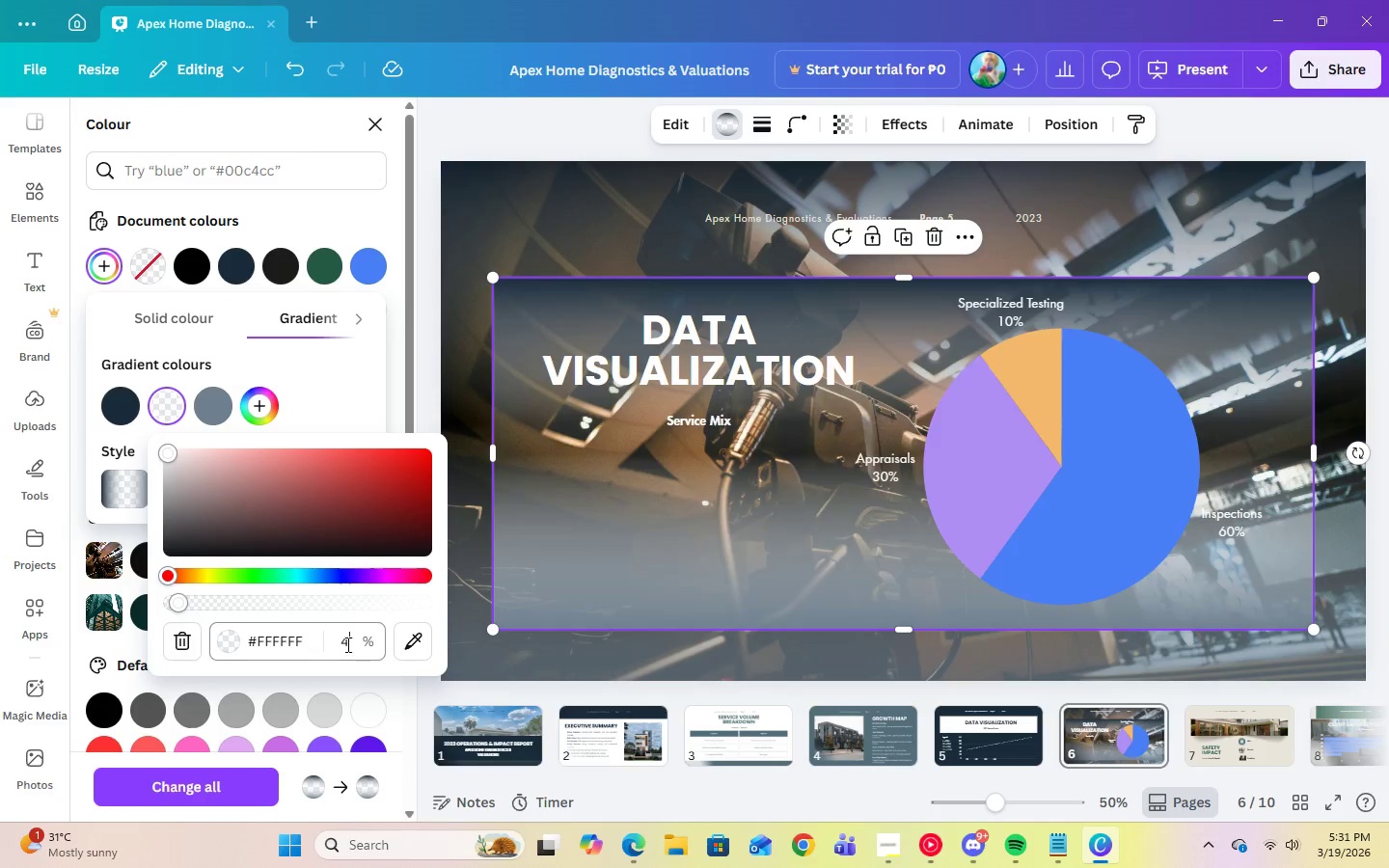 
key(Numpad0)
 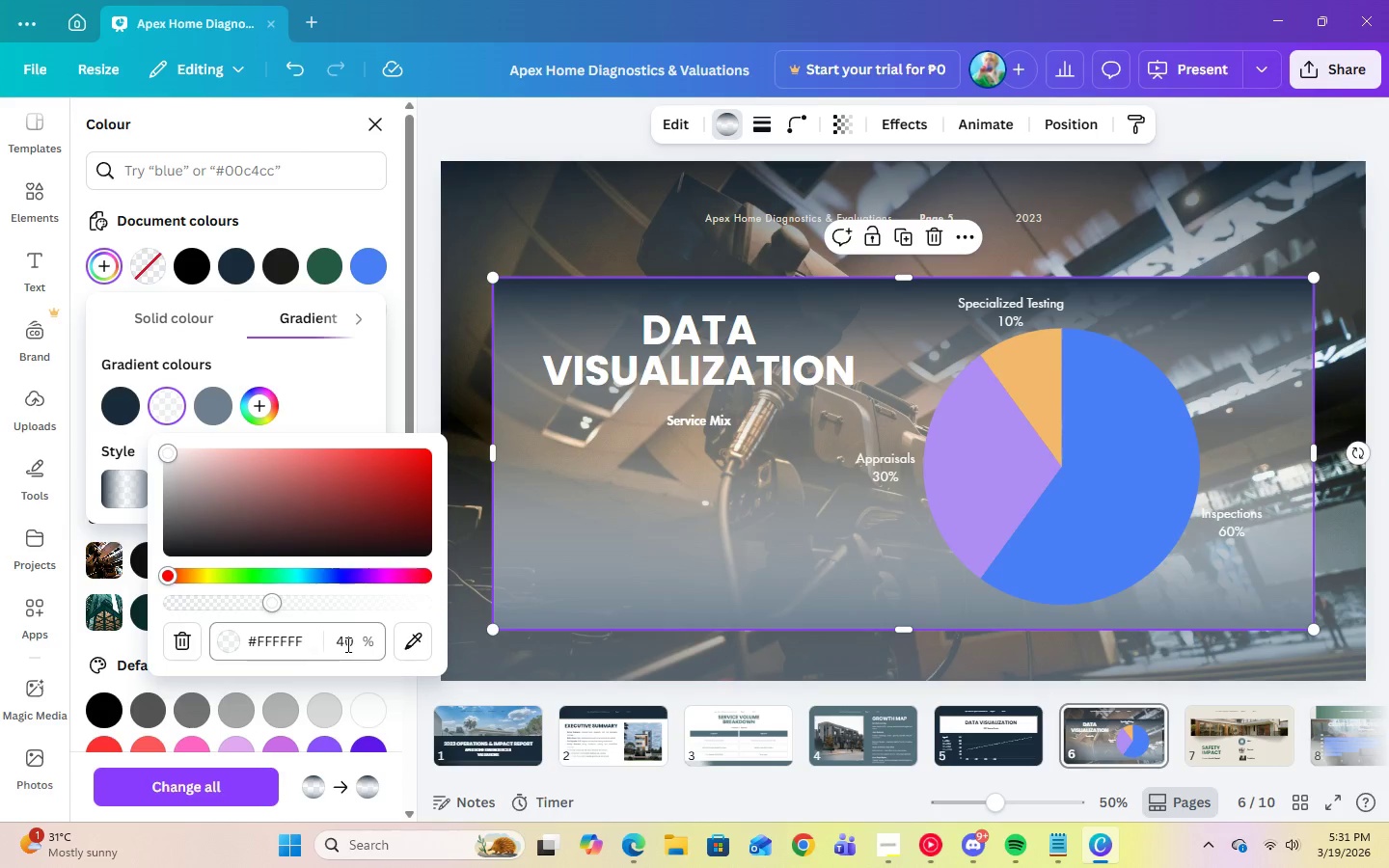 
key(Enter)
 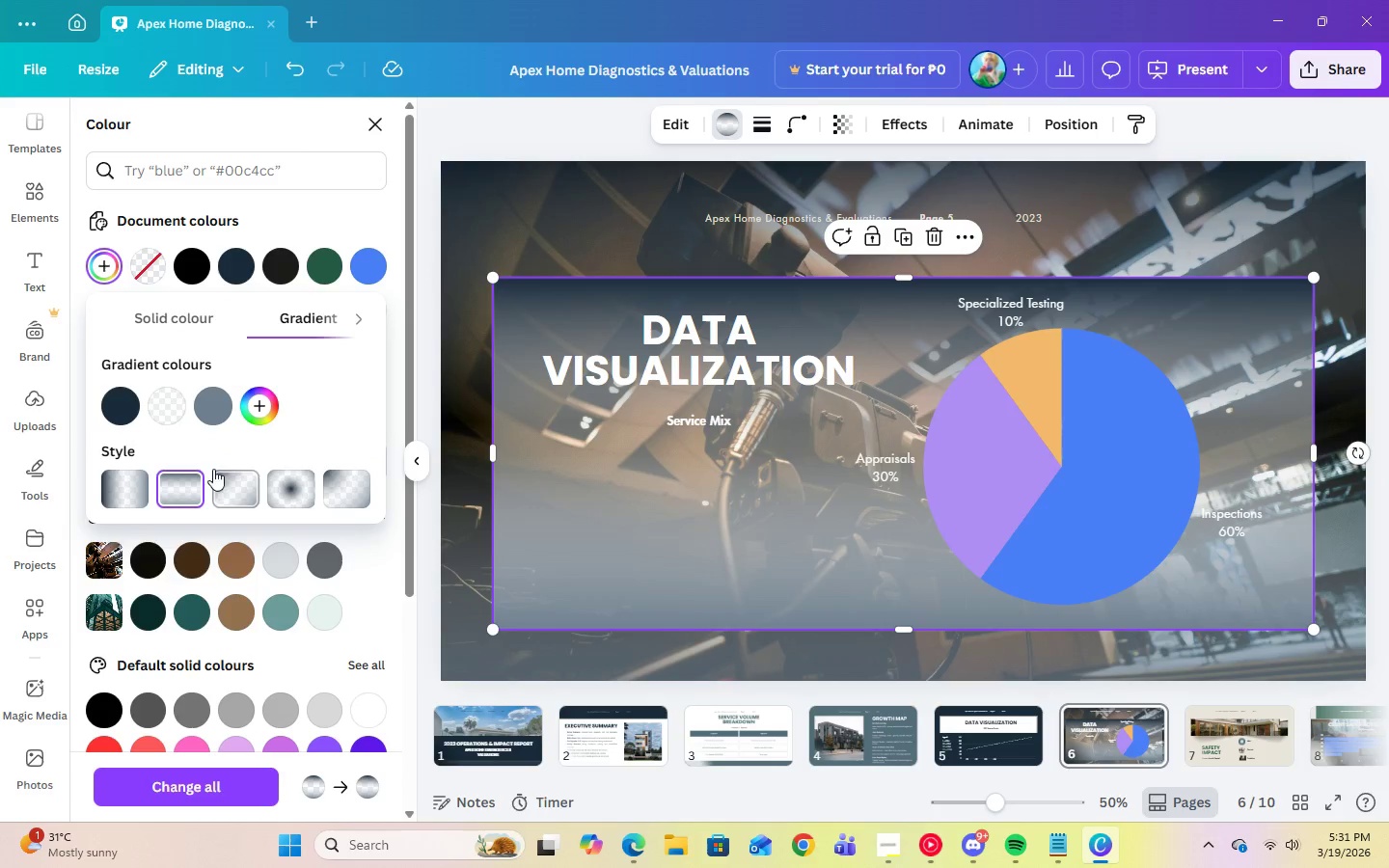 
left_click([171, 420])
 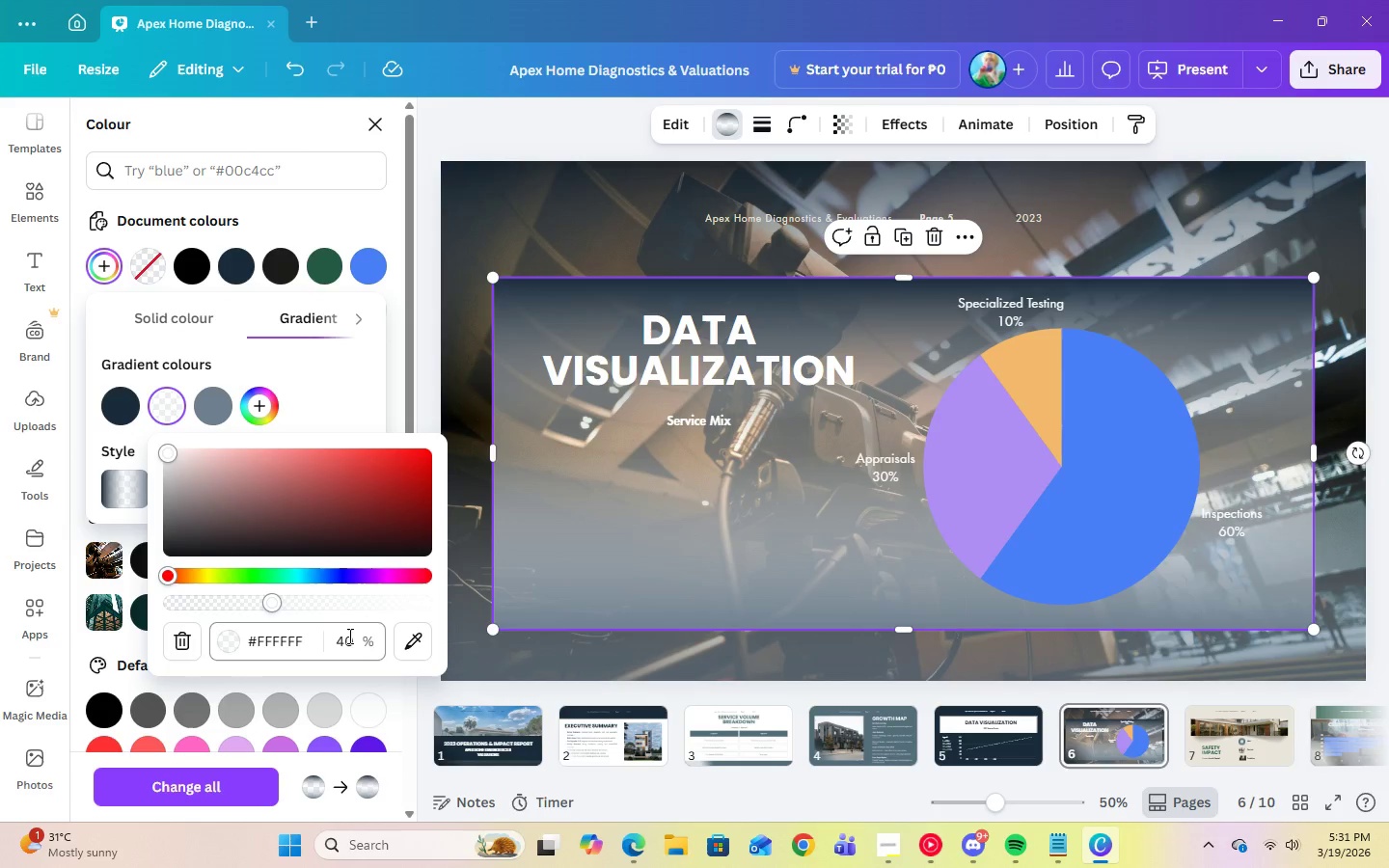 
left_click([349, 637])
 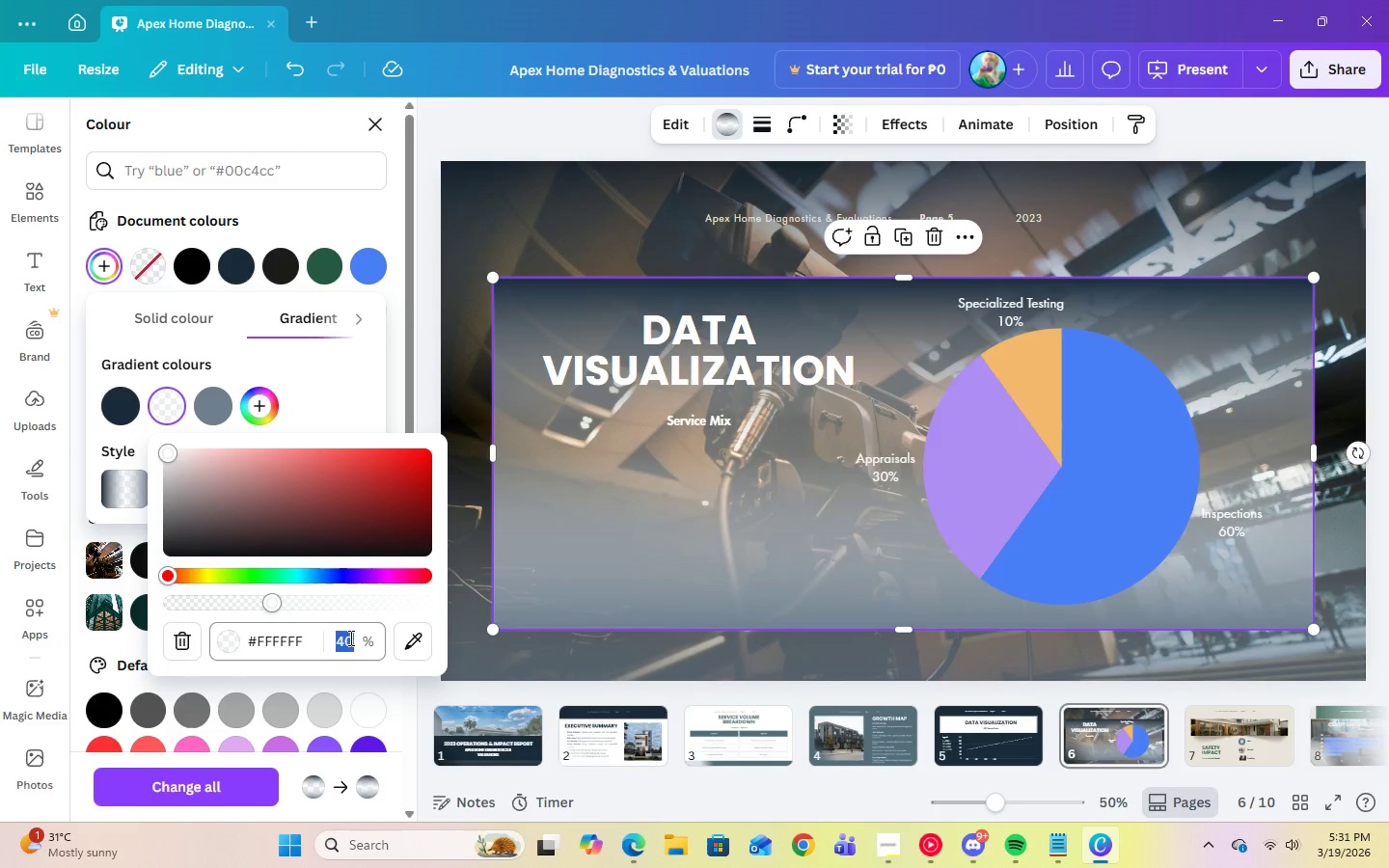 
key(Numpad6)
 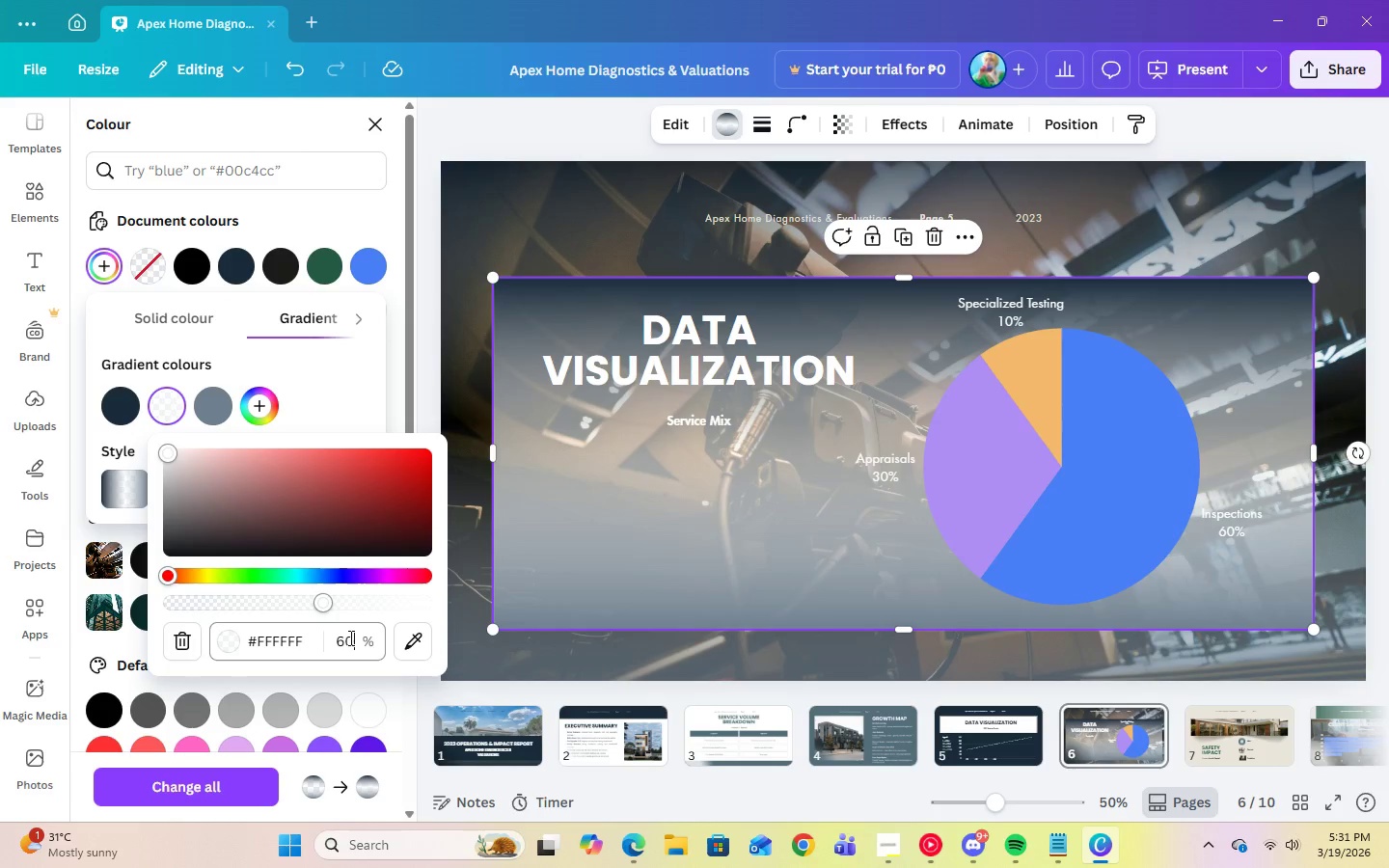 
key(Numpad0)
 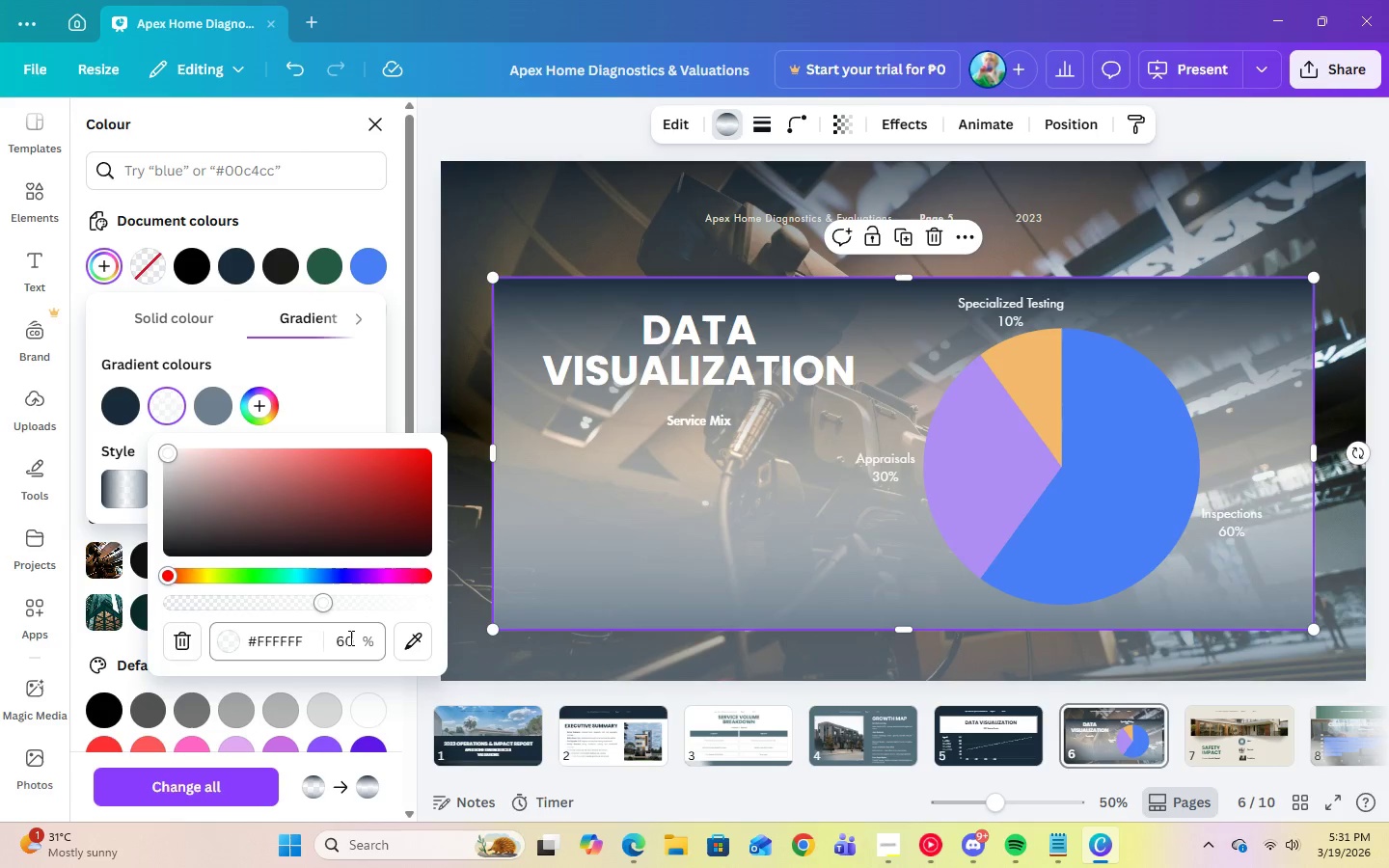 
key(Enter)
 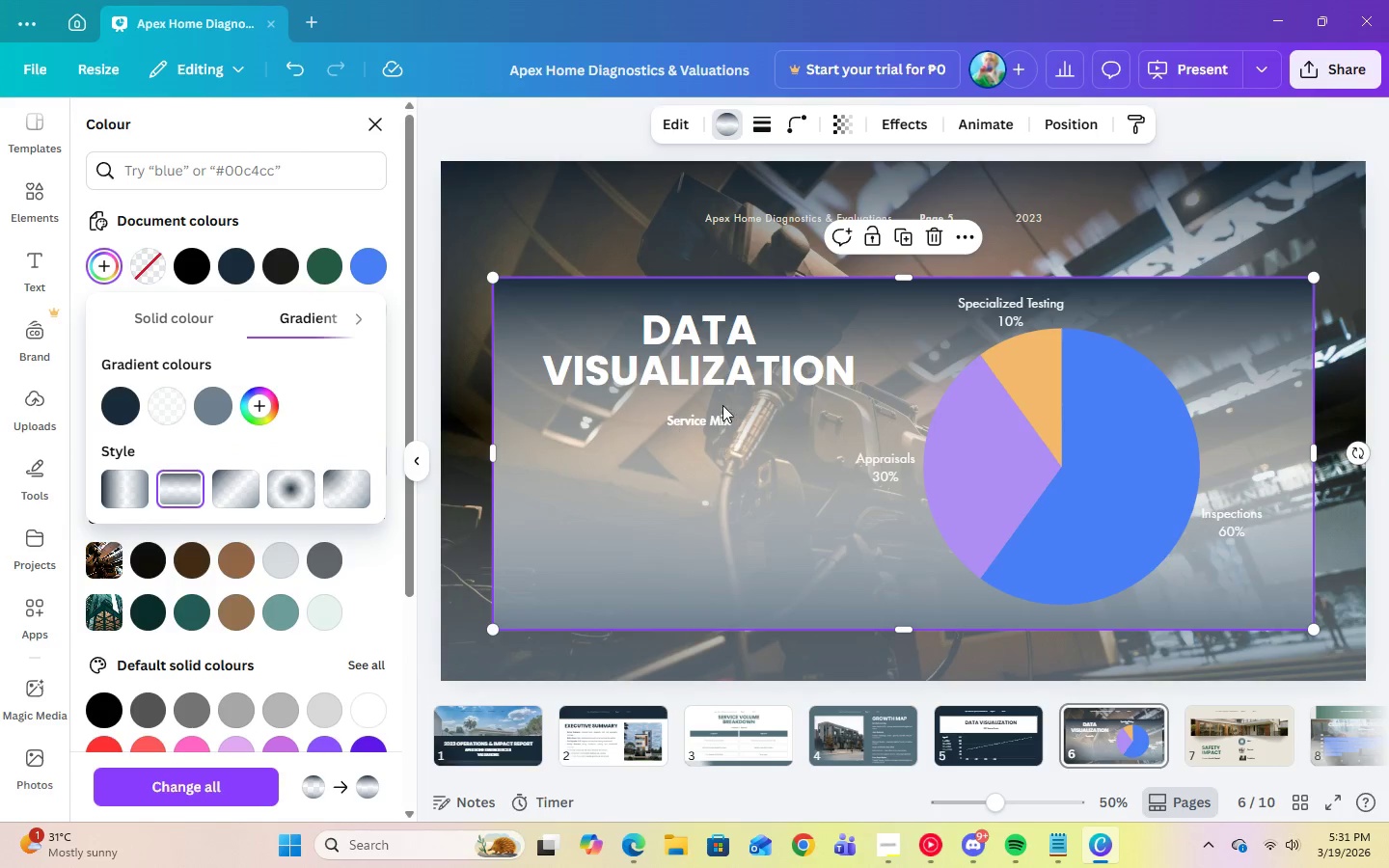 
left_click([707, 365])
 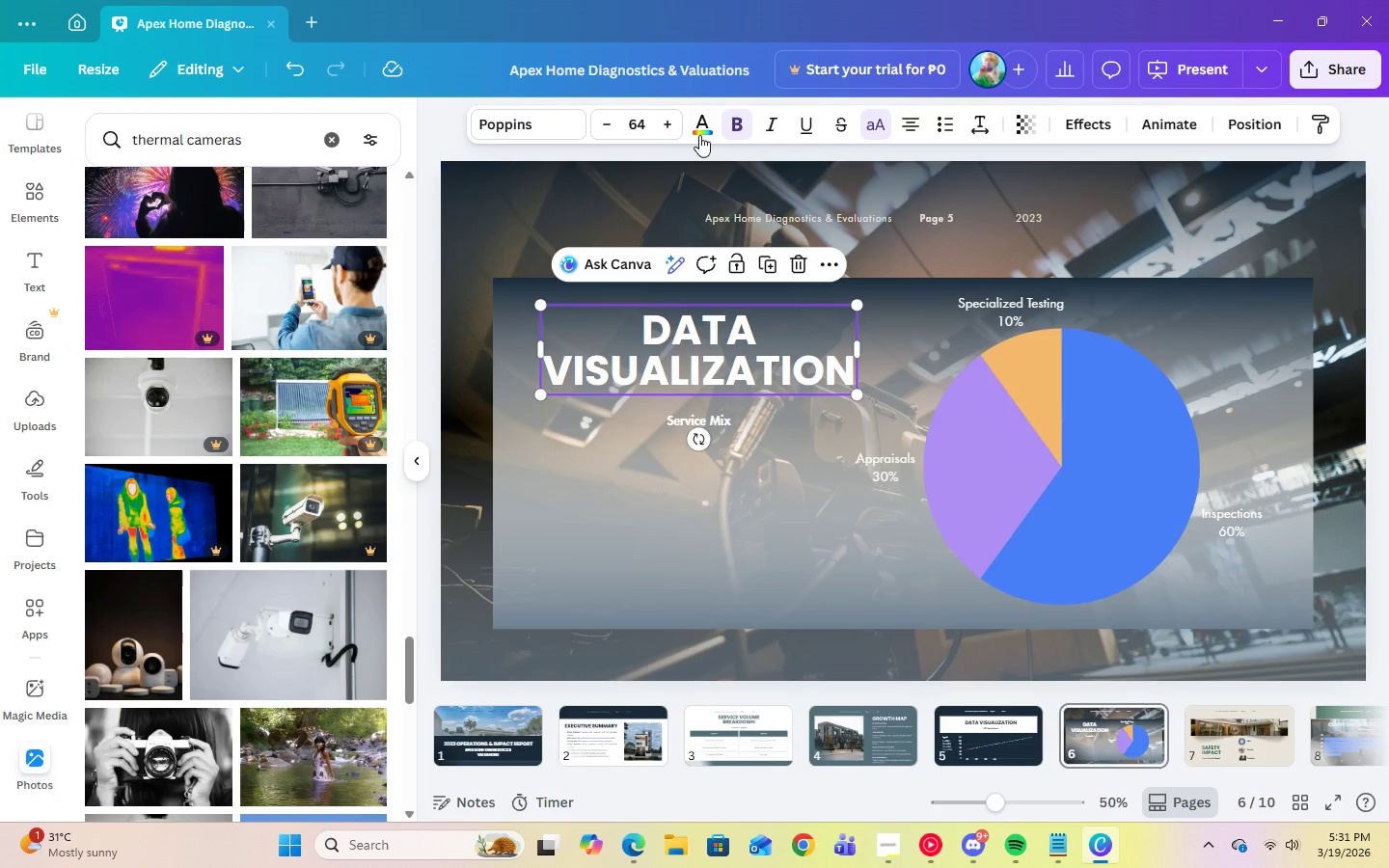 
double_click([699, 132])
 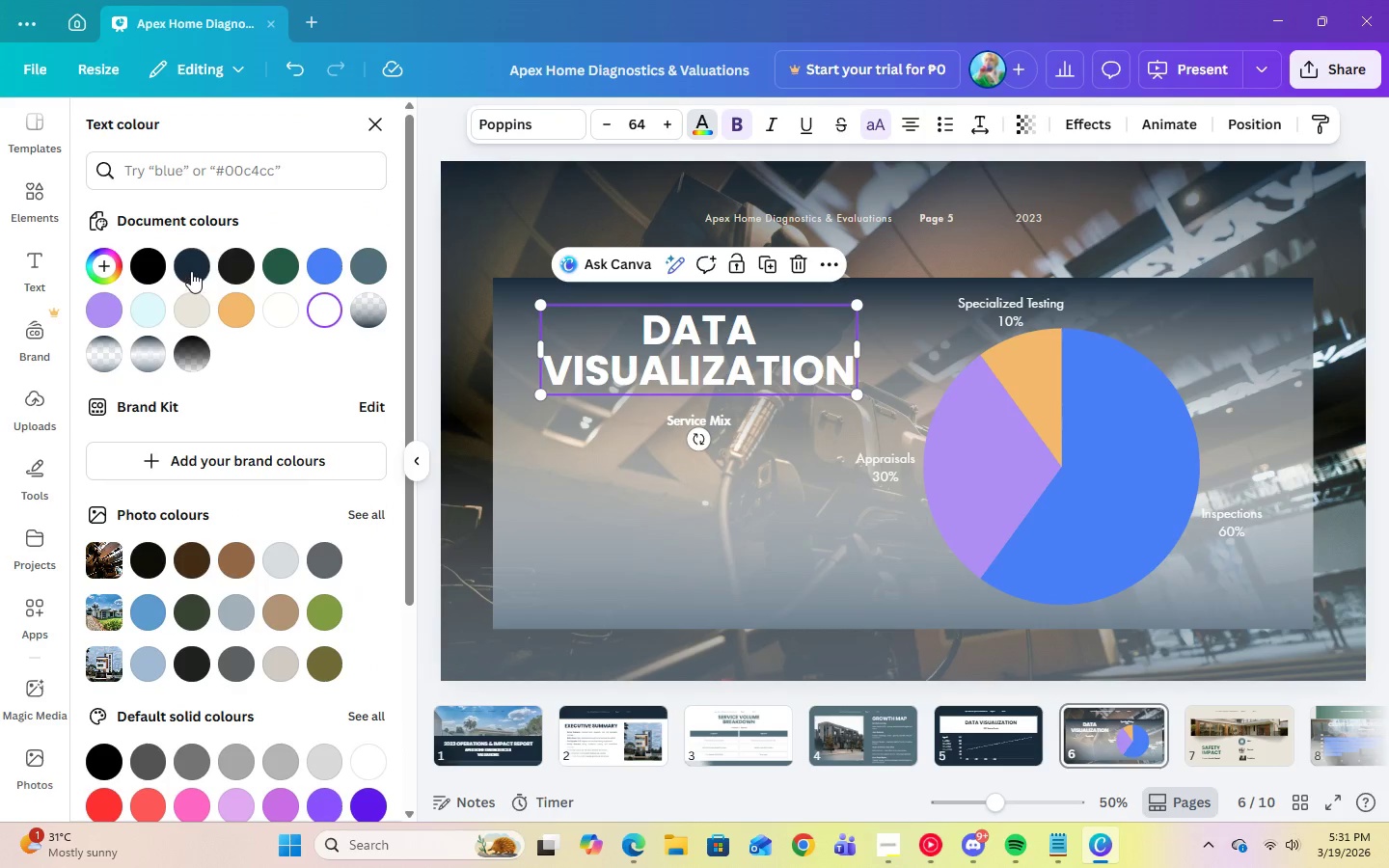 
left_click([191, 271])
 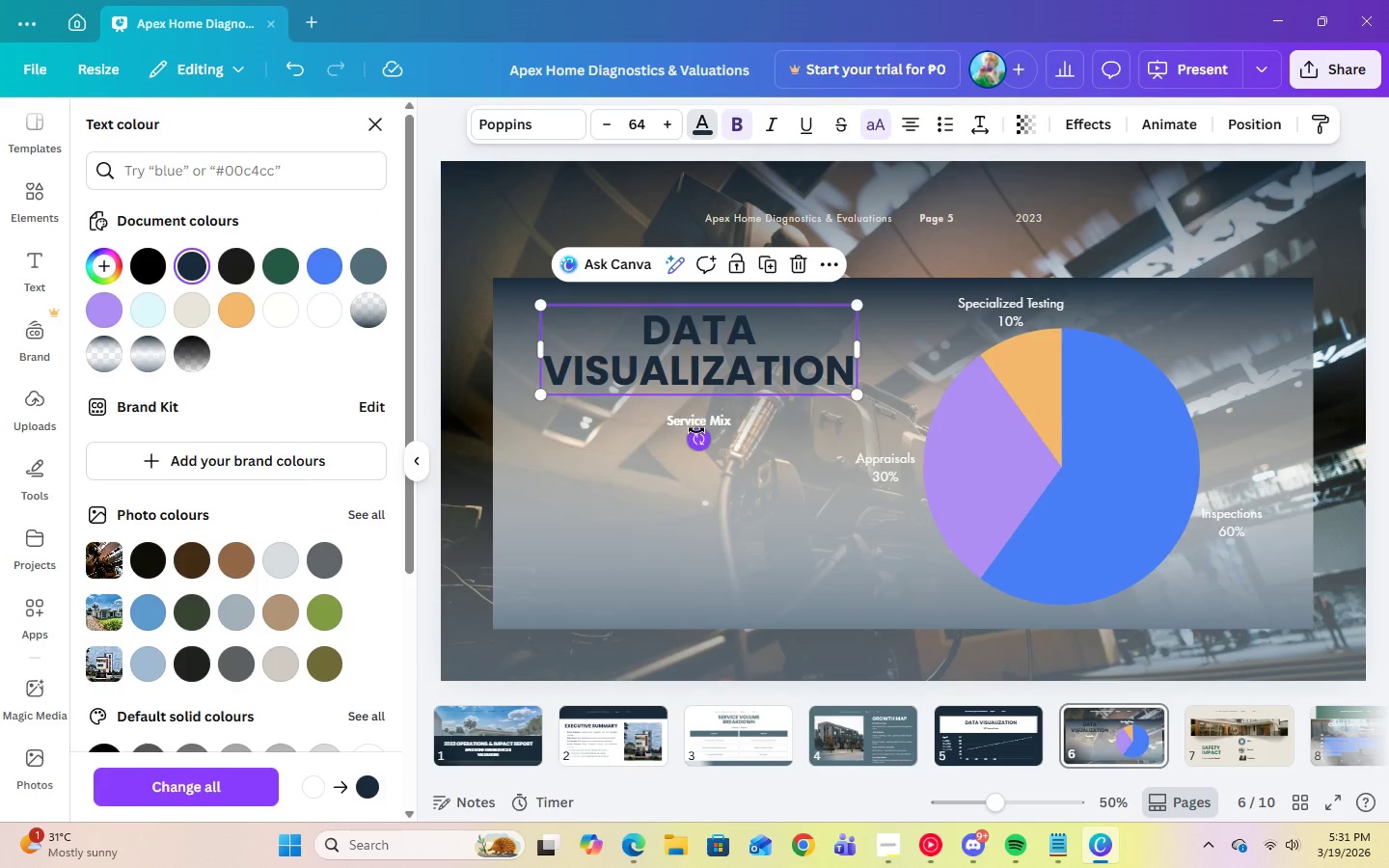 
left_click([698, 419])
 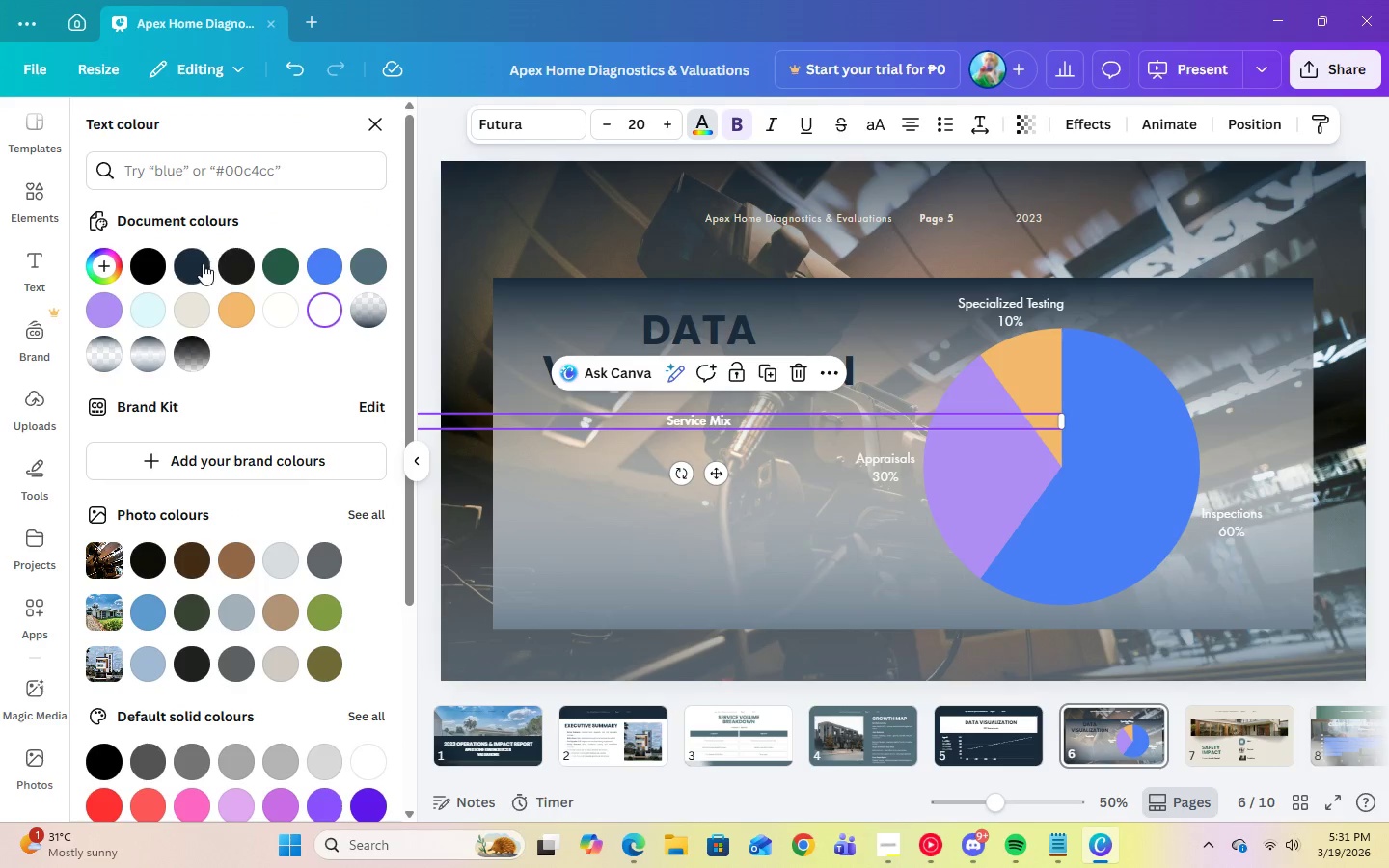 
left_click([200, 263])
 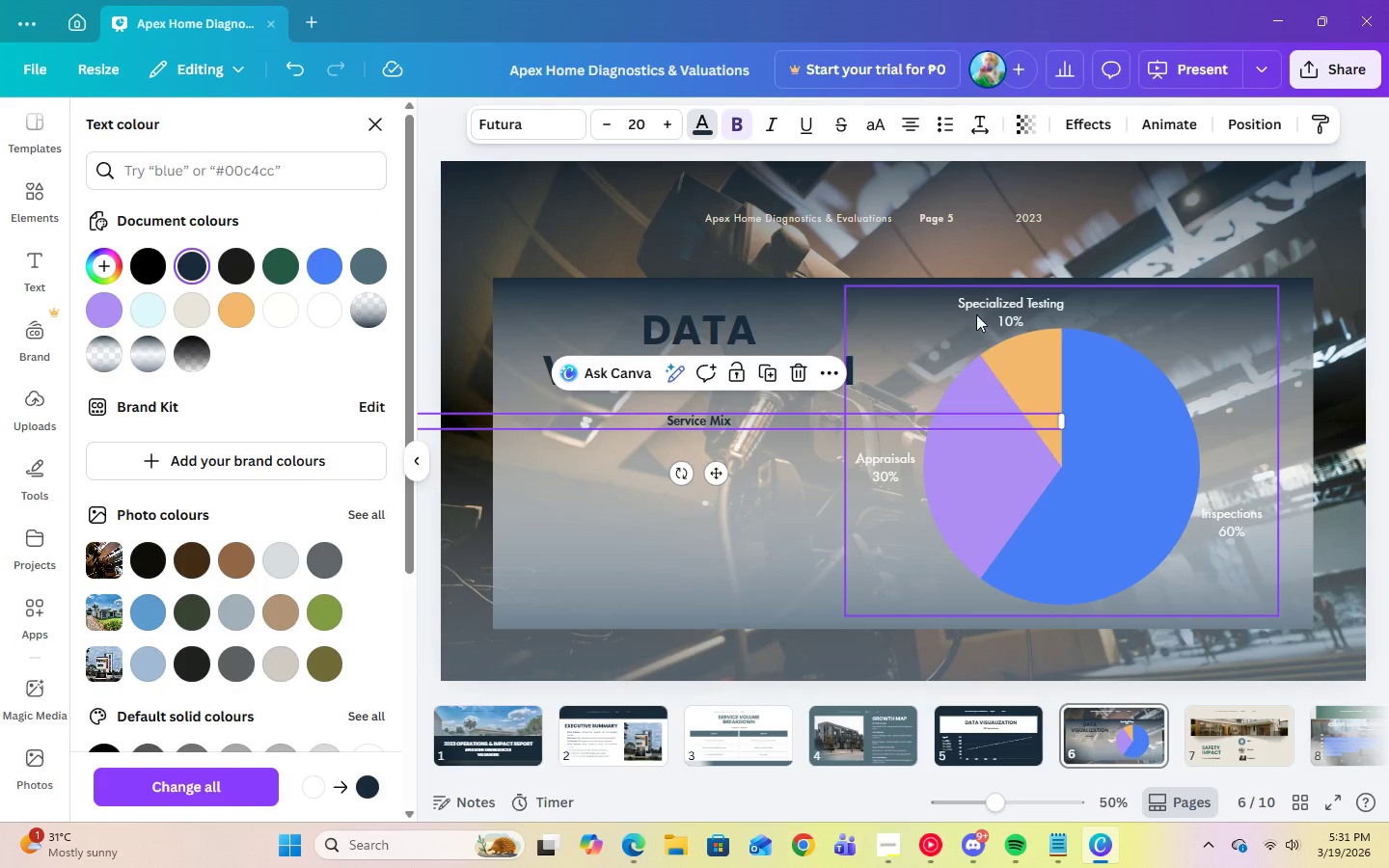 
left_click([977, 312])
 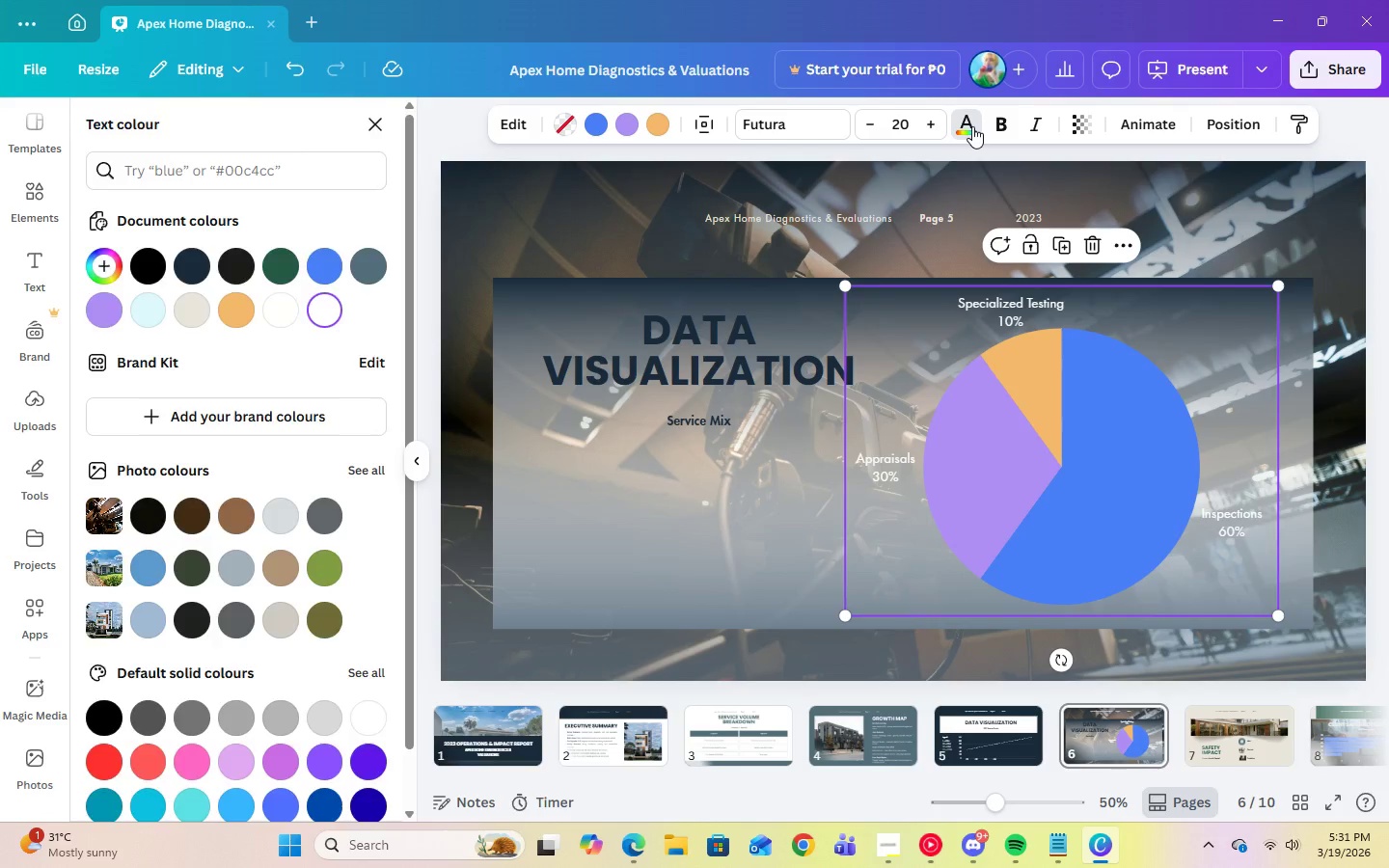 
double_click([972, 126])
 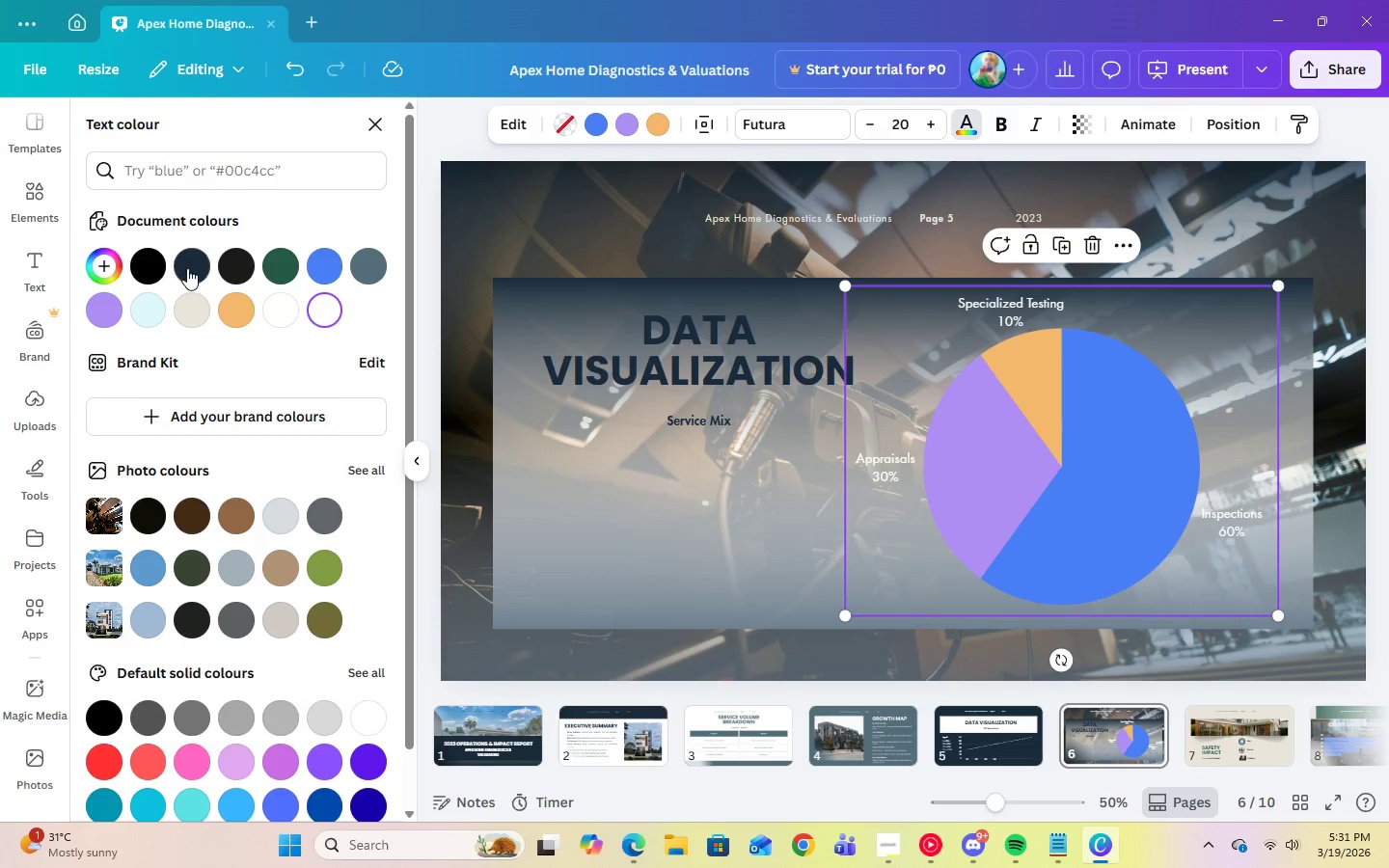 
left_click([187, 268])
 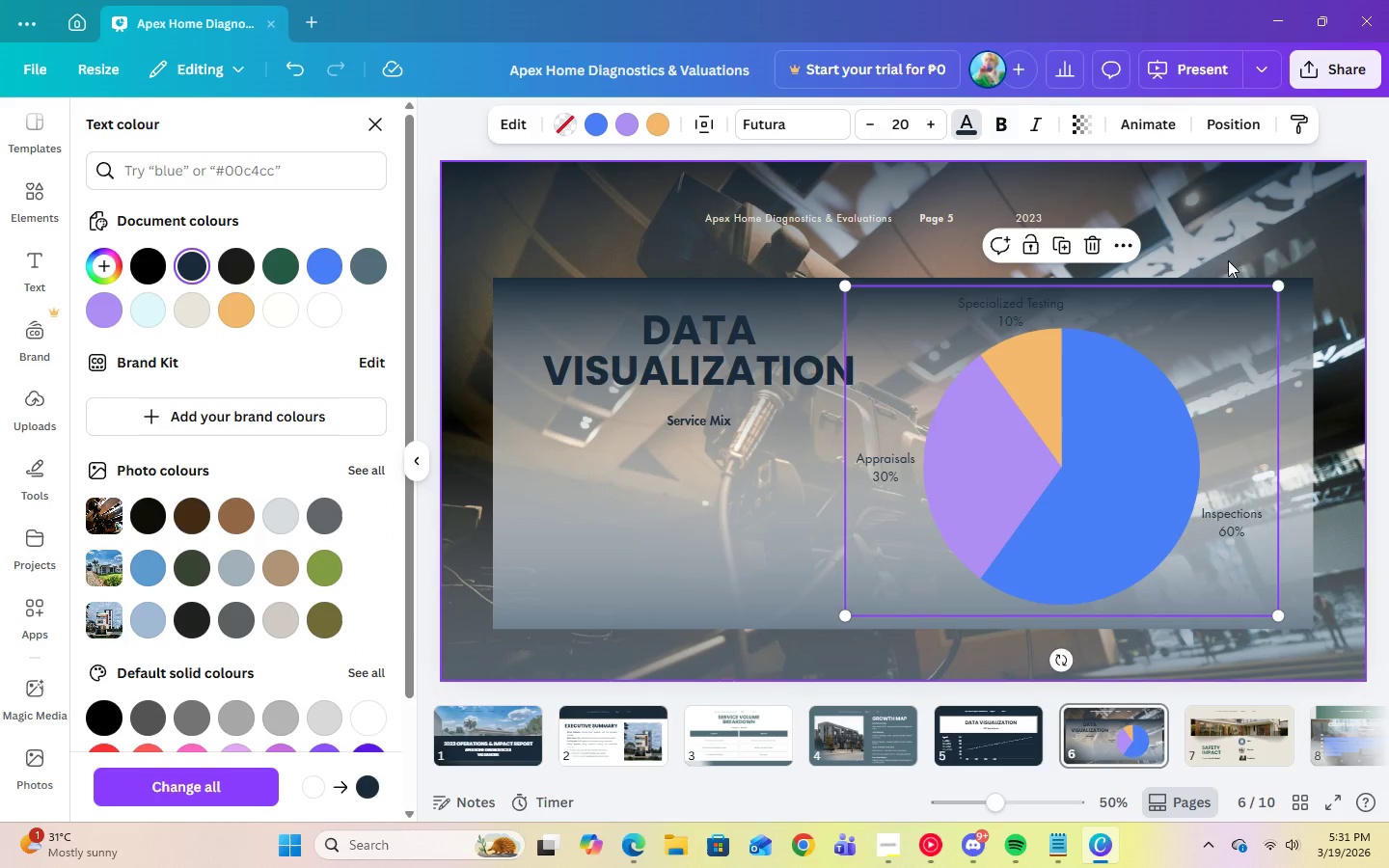 
left_click([1244, 232])
 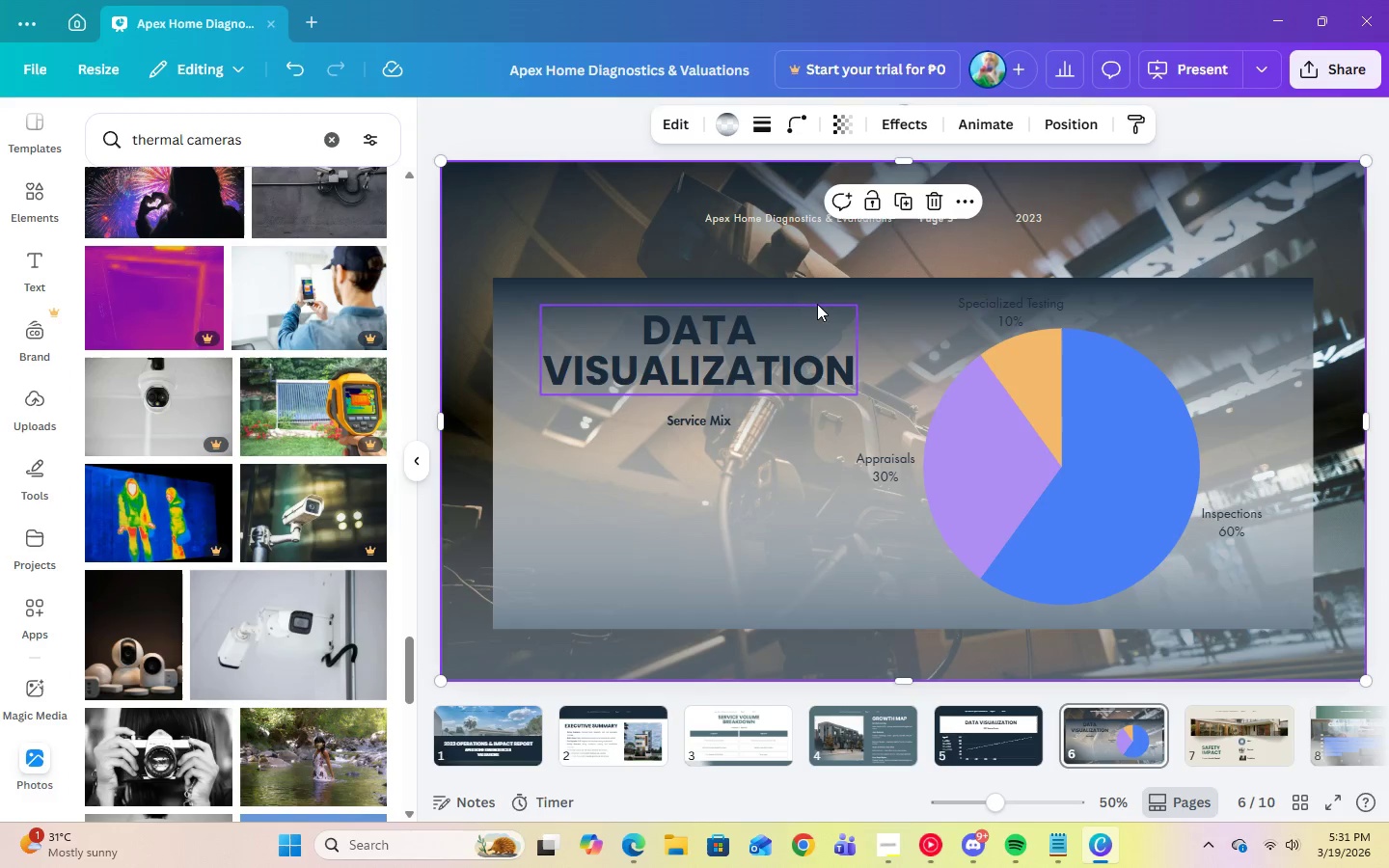 
left_click([827, 293])
 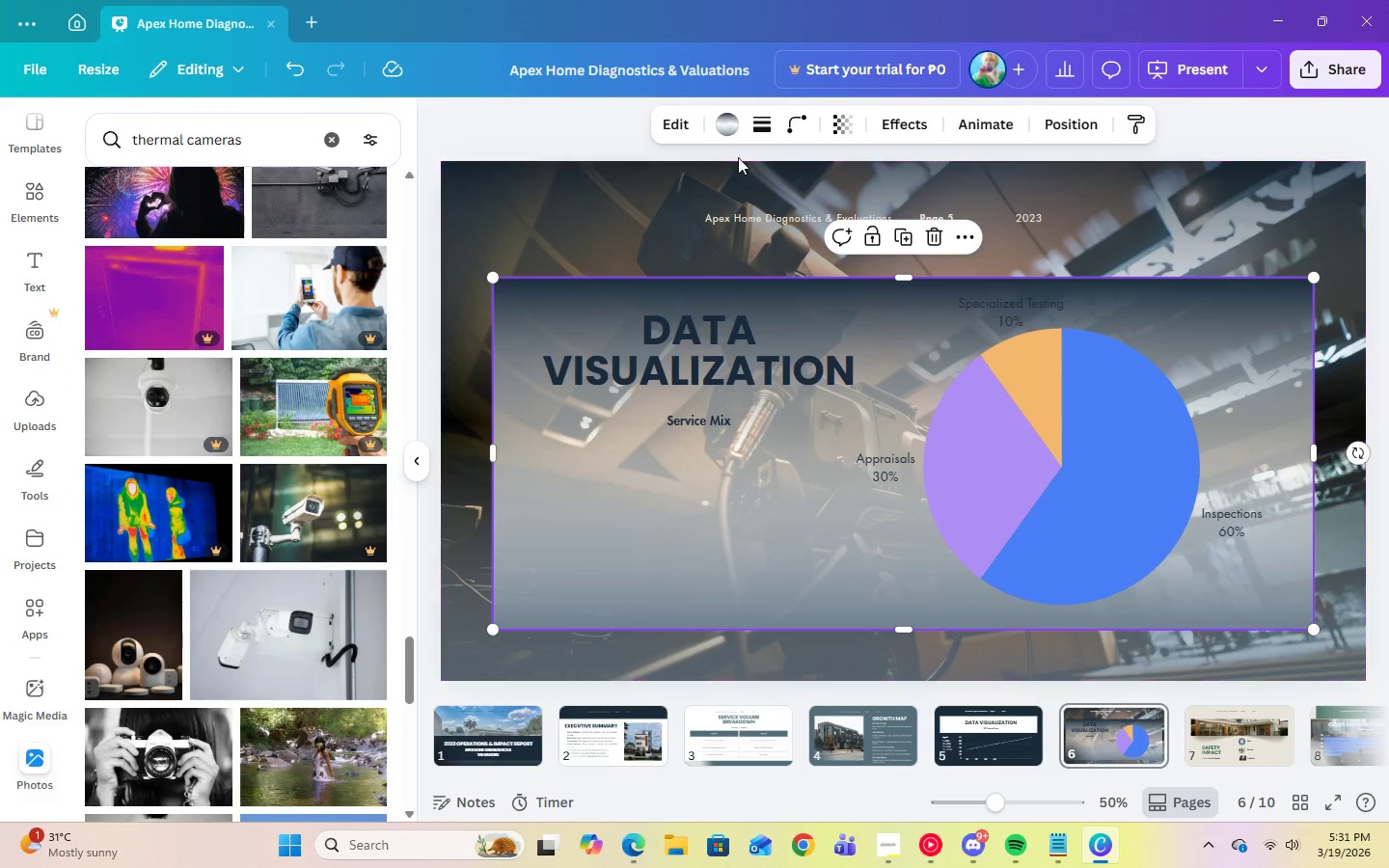 
left_click([726, 127])
 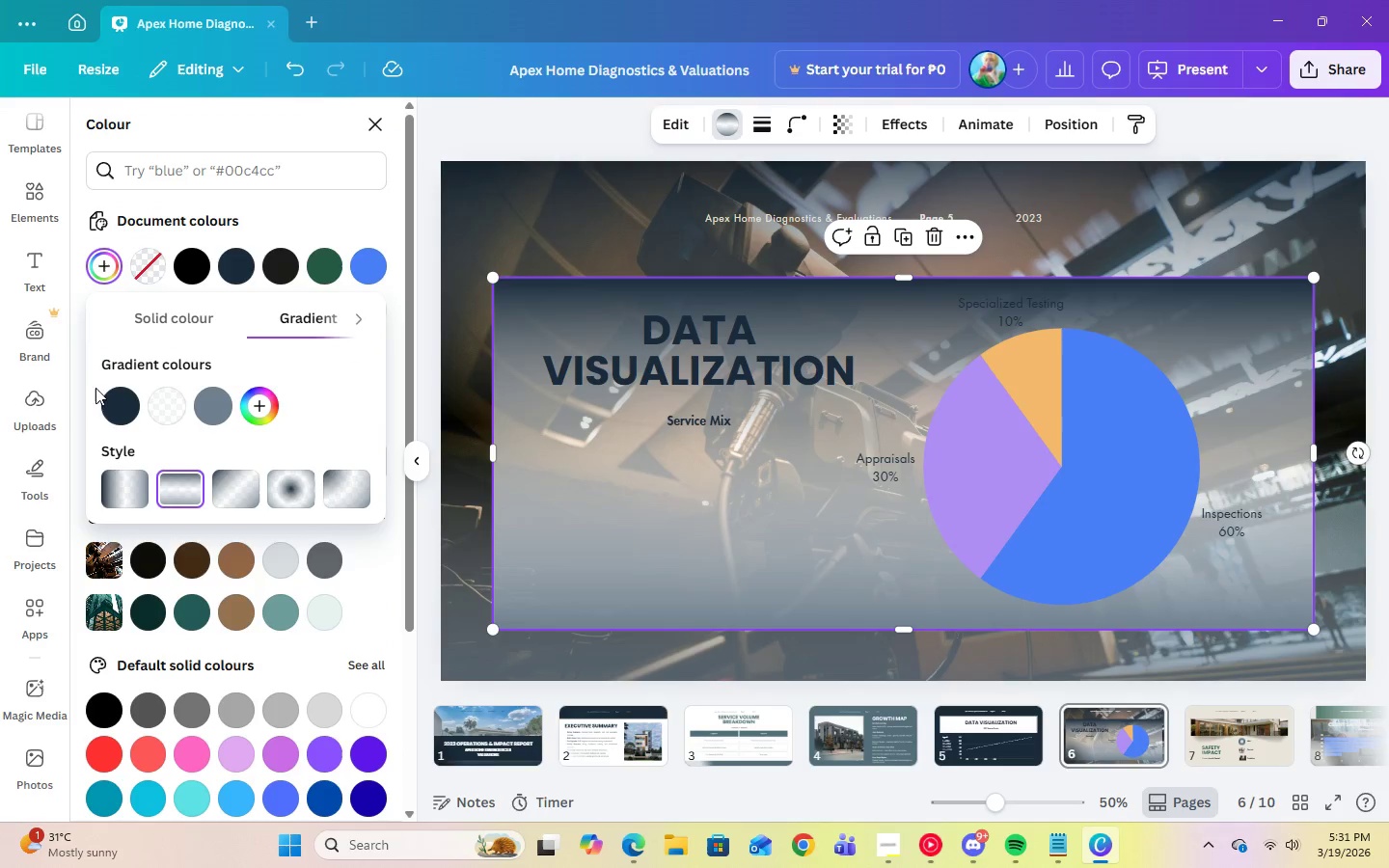 
left_click([117, 407])
 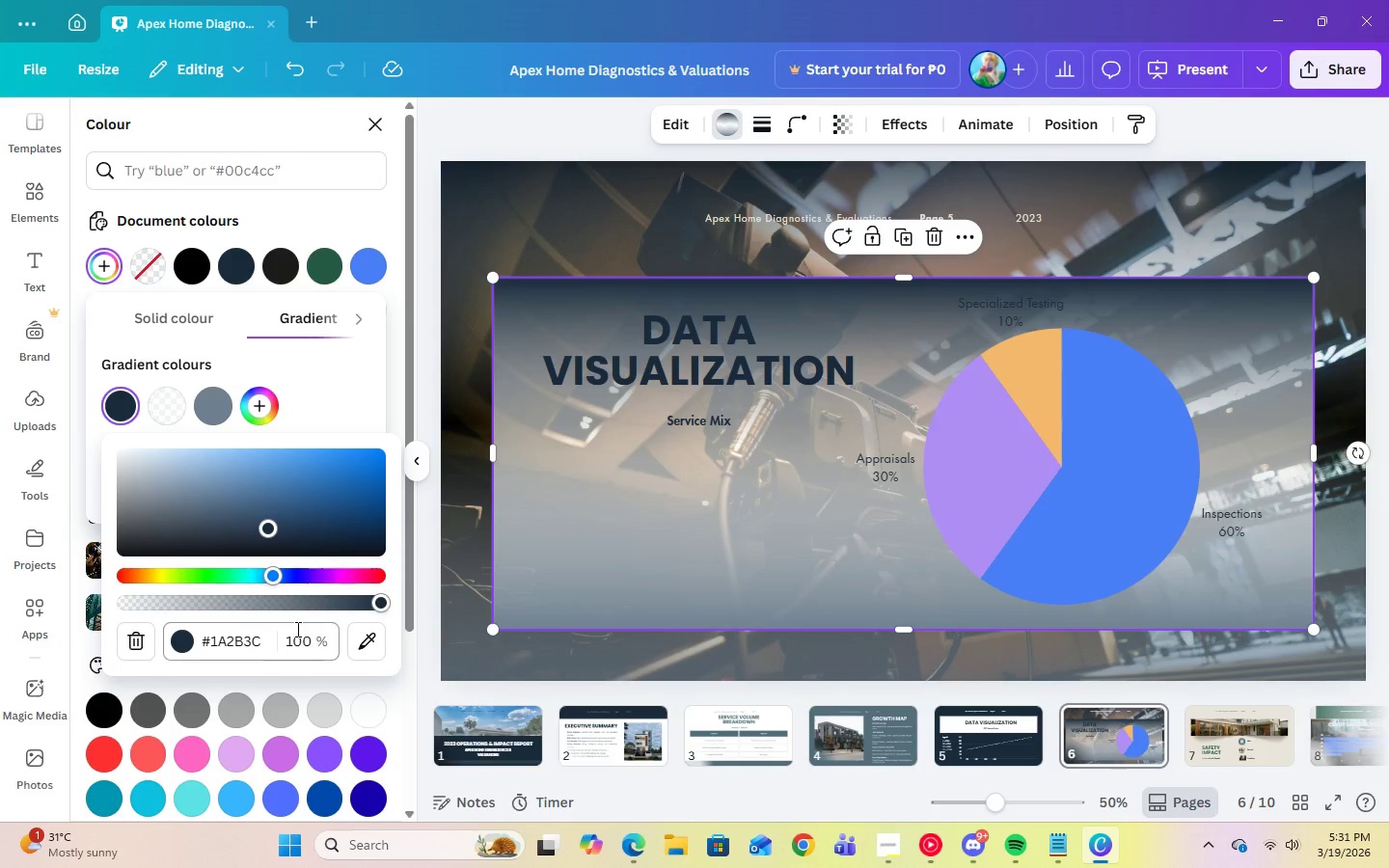 
left_click([299, 649])
 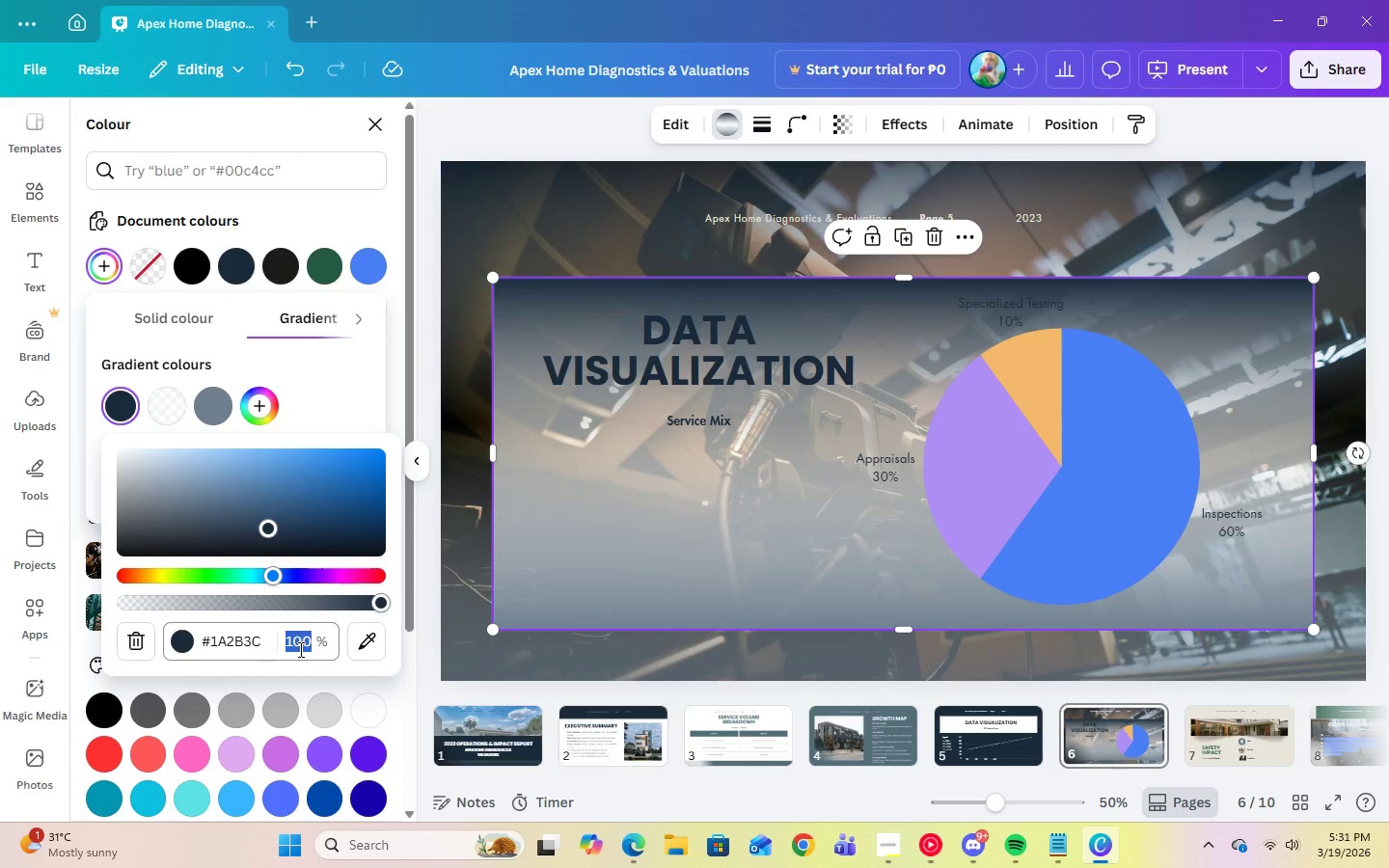 
key(Numpad8)
 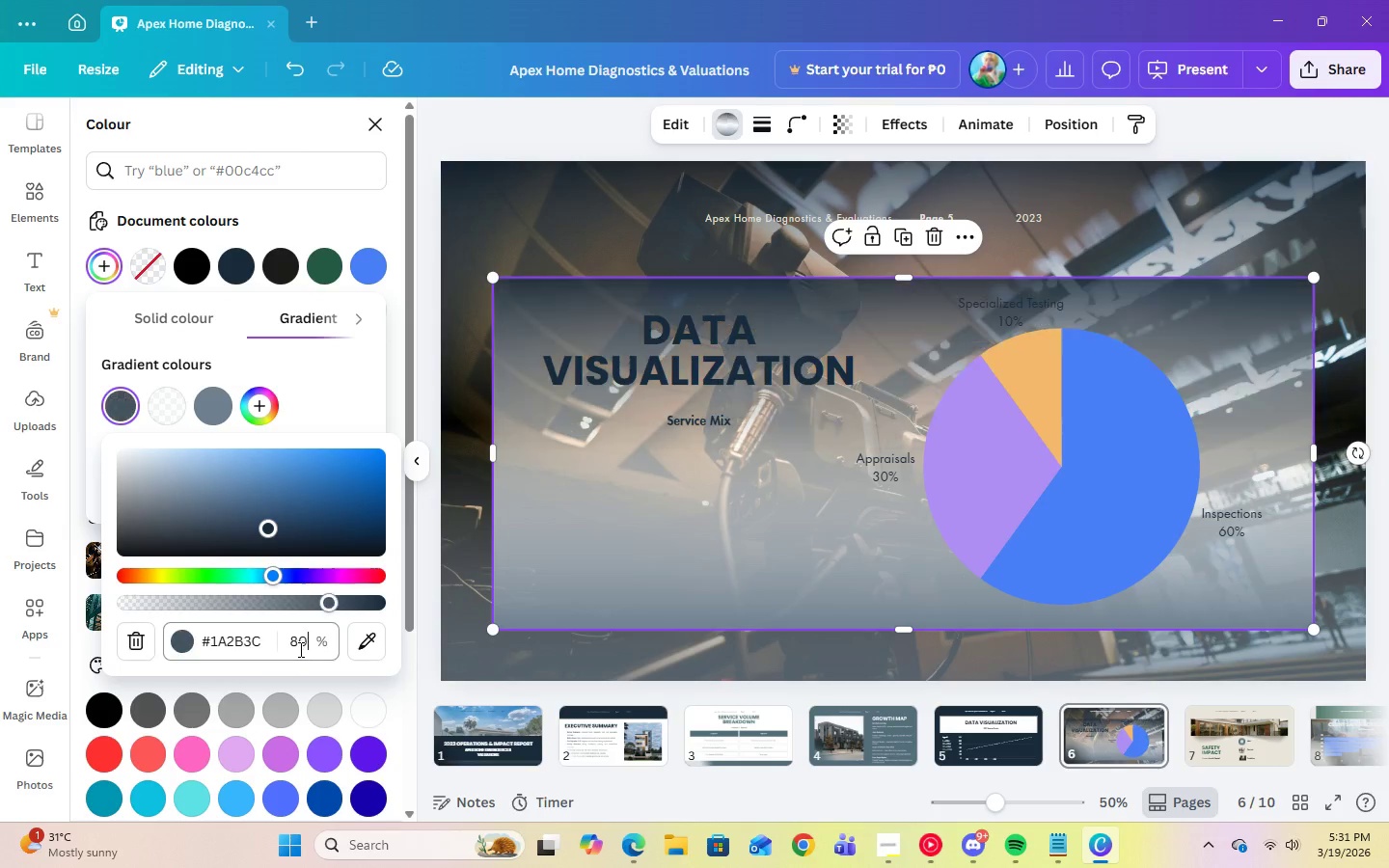 
key(Numpad0)
 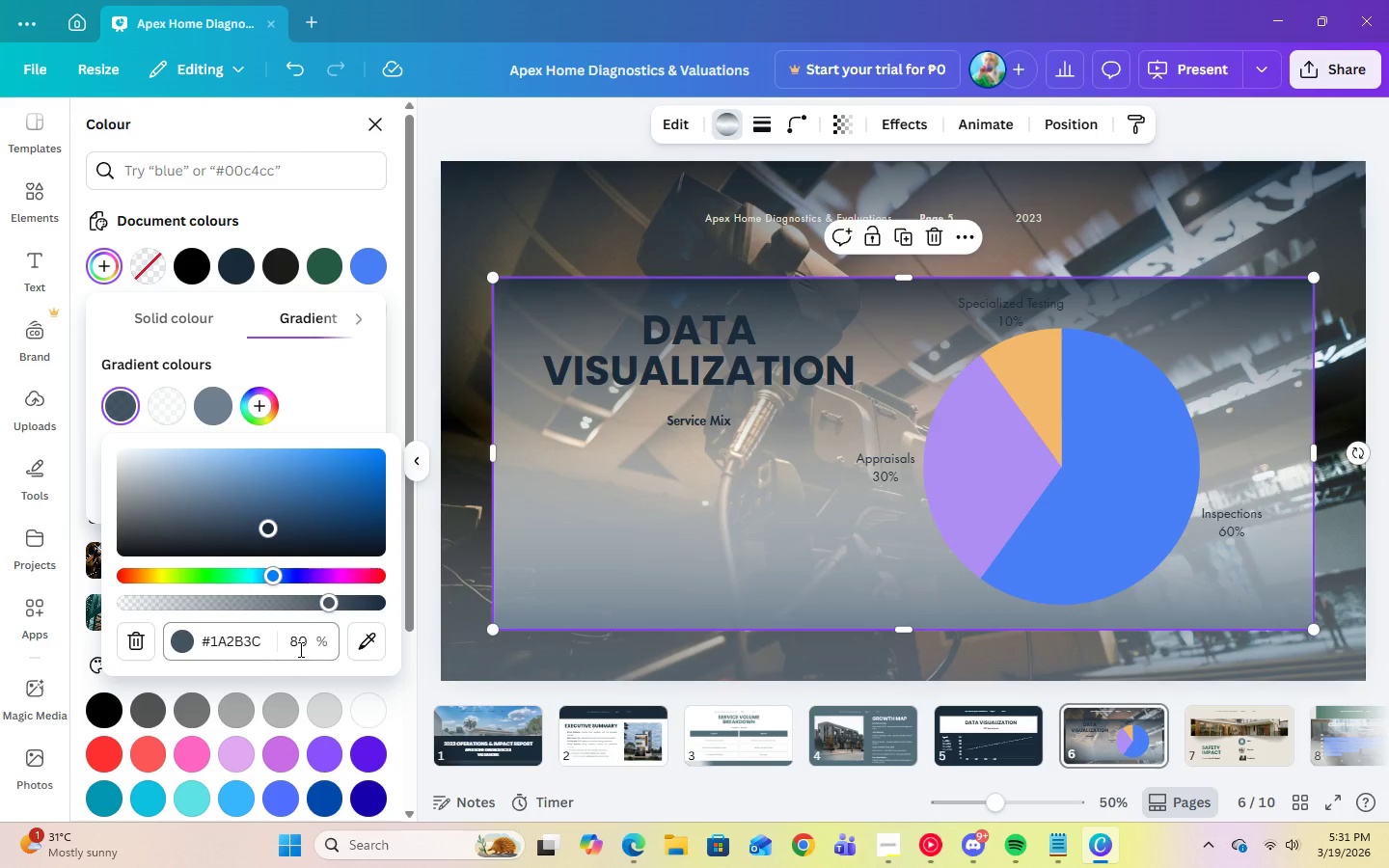 
key(Enter)
 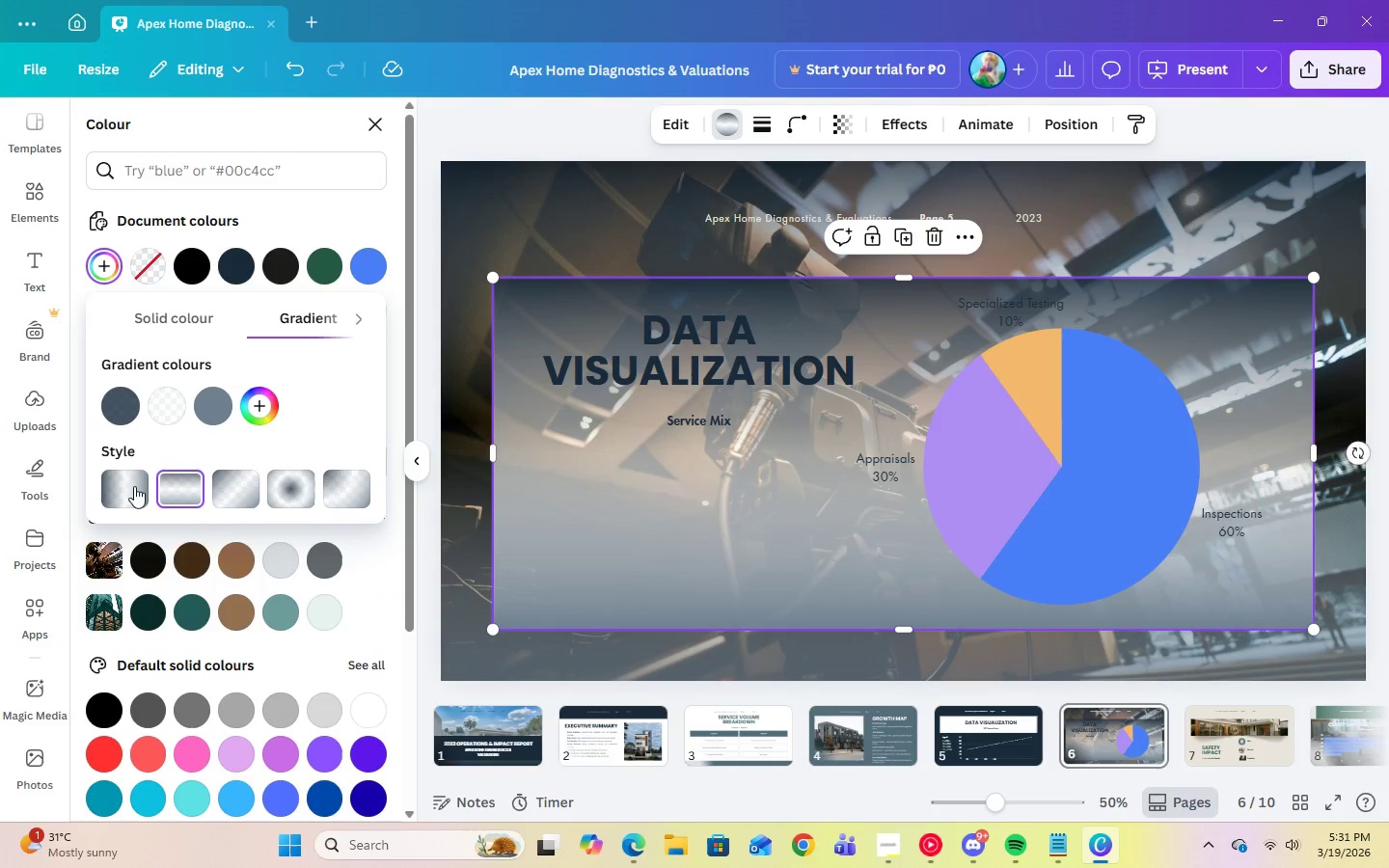 
left_click([119, 404])
 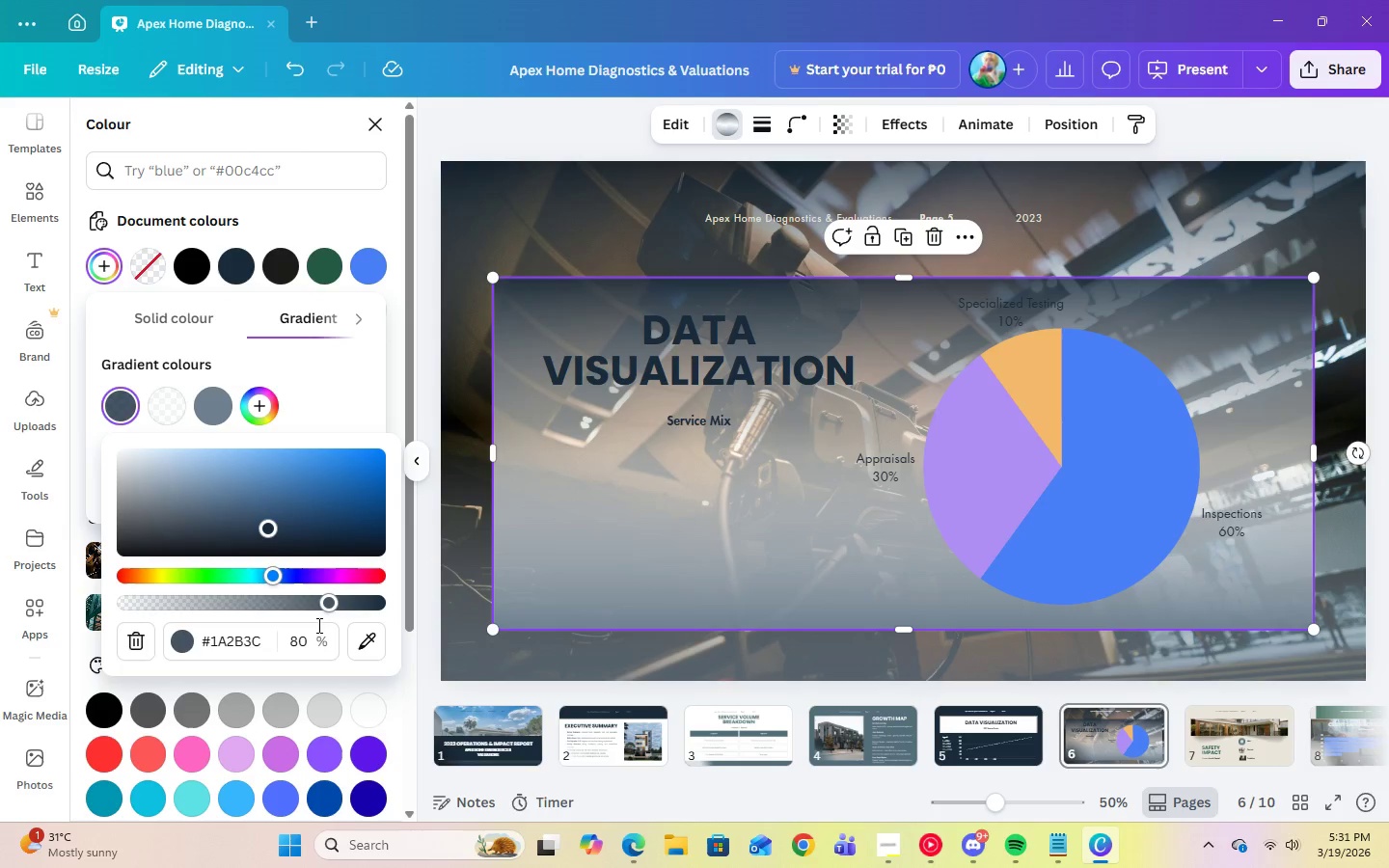 
left_click([309, 636])
 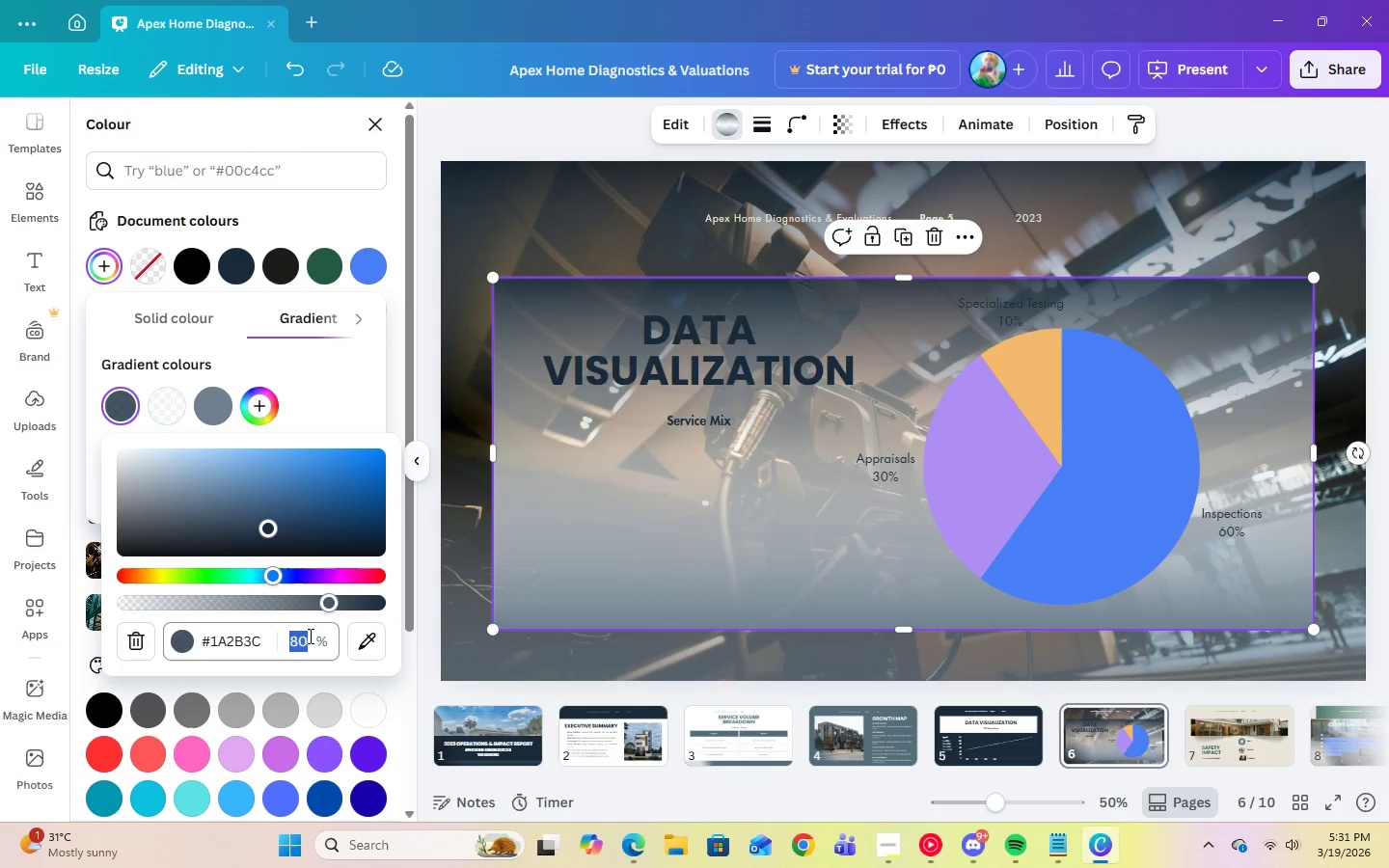 
key(Numpad1)
 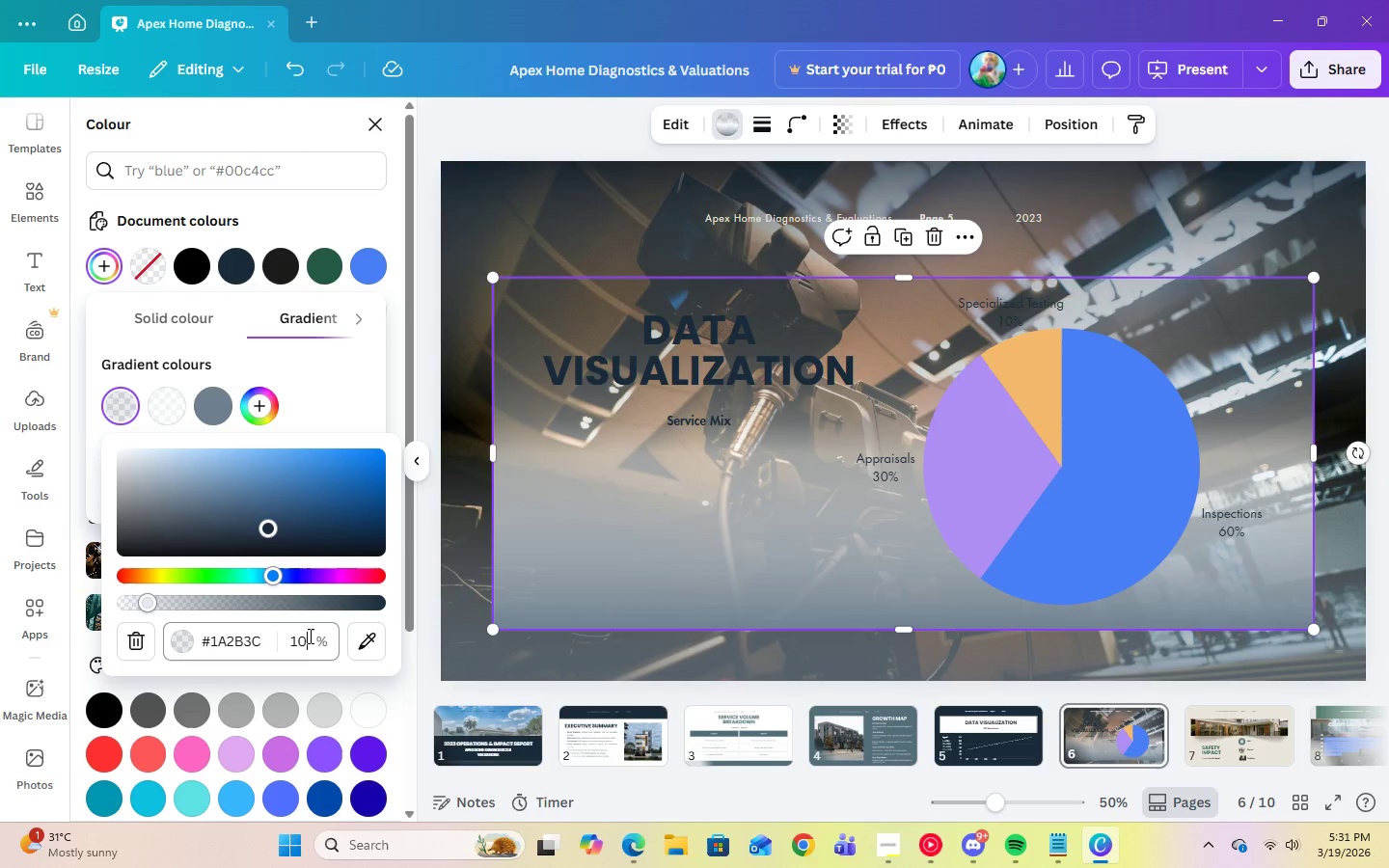 
key(Numpad0)
 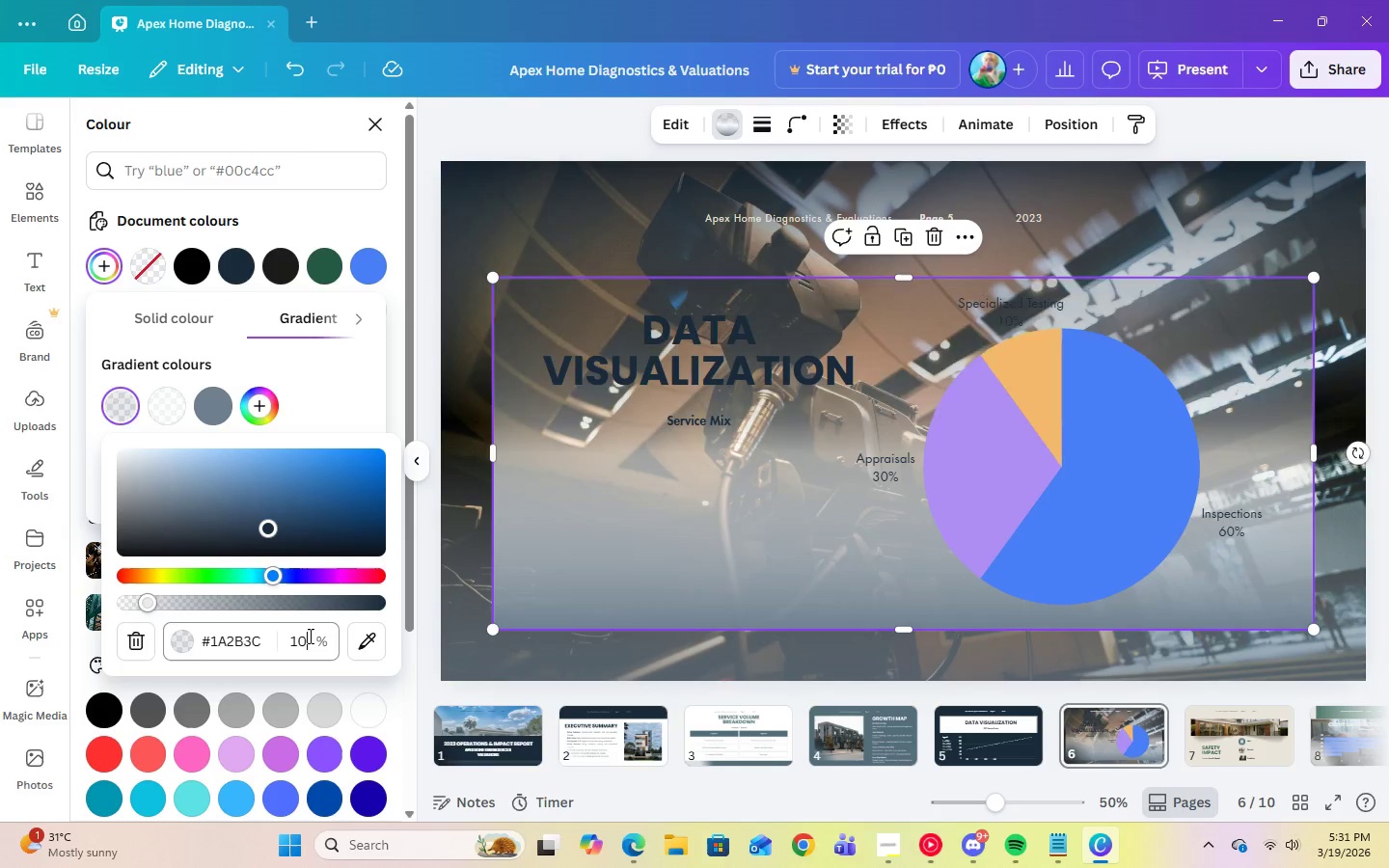 
key(Numpad0)
 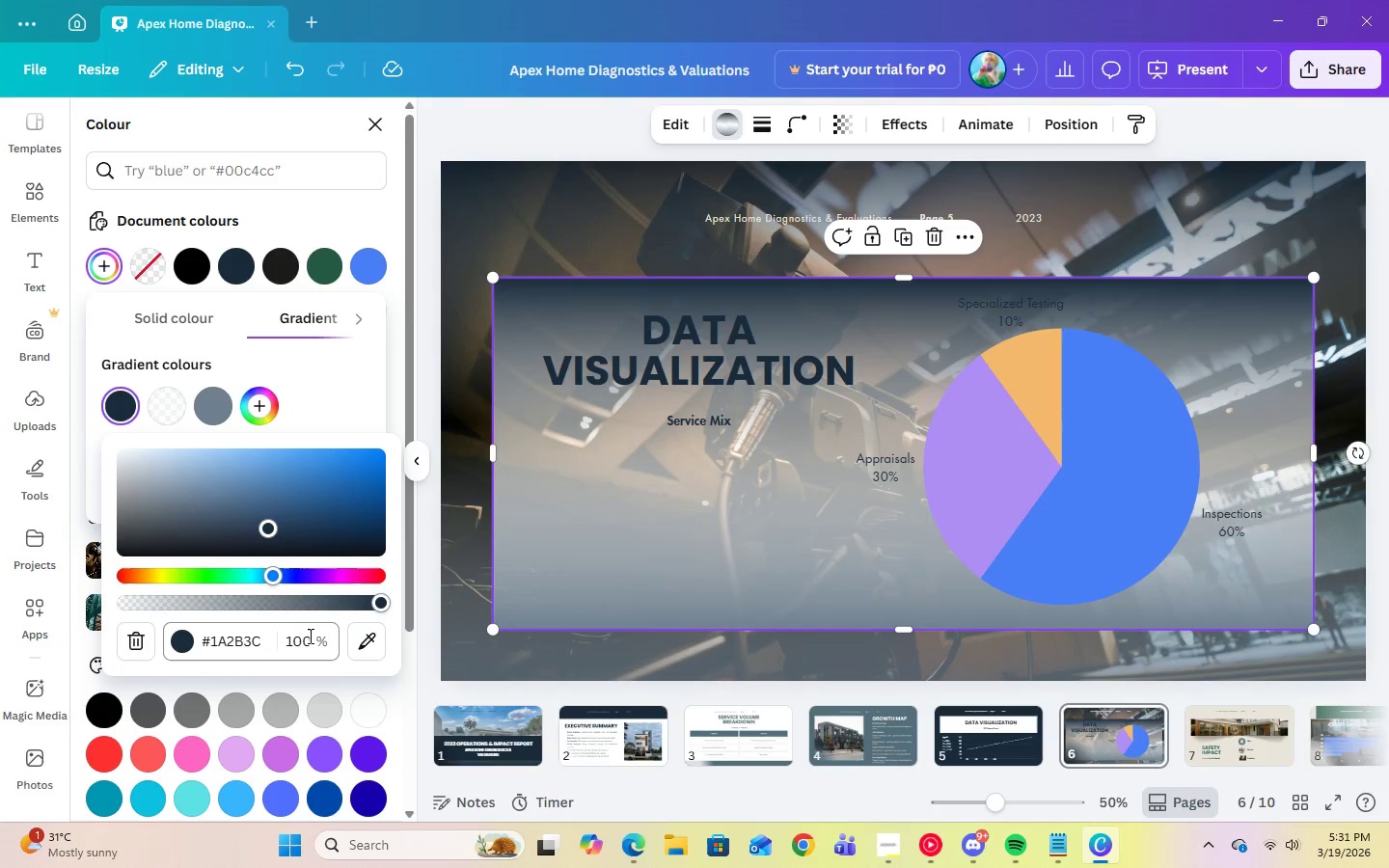 
key(Enter)
 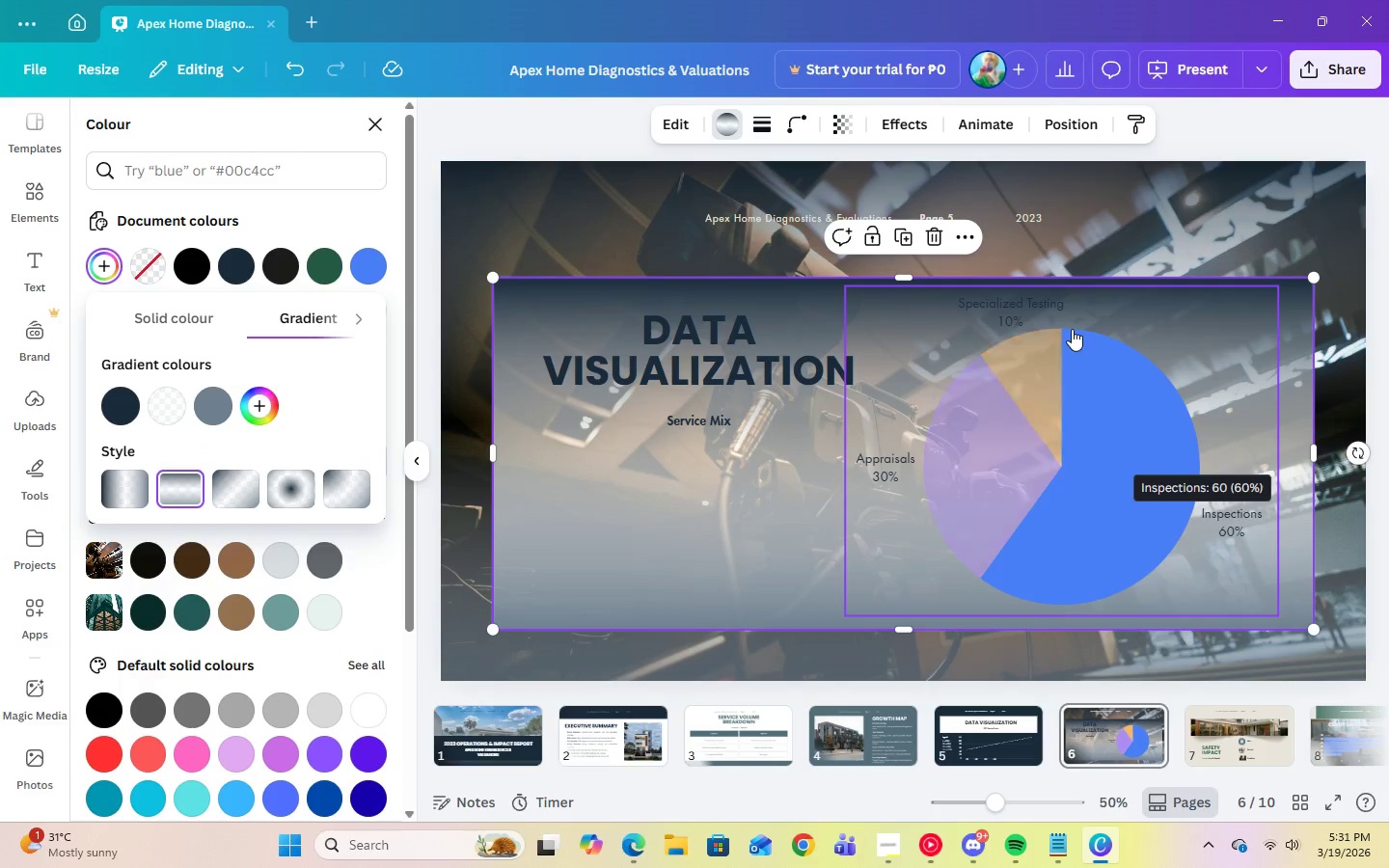 
left_click([1097, 309])
 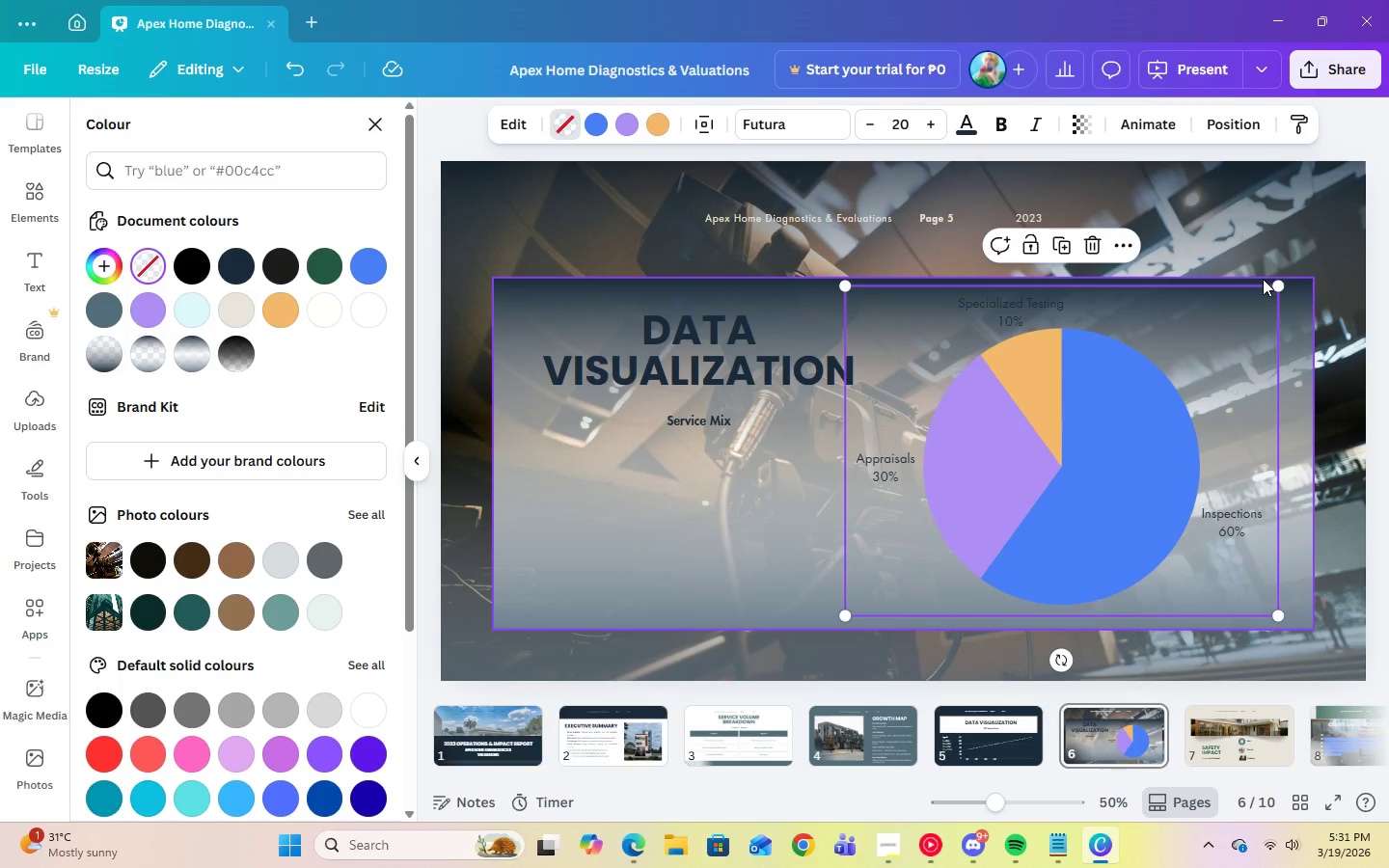 
wait(8.05)
 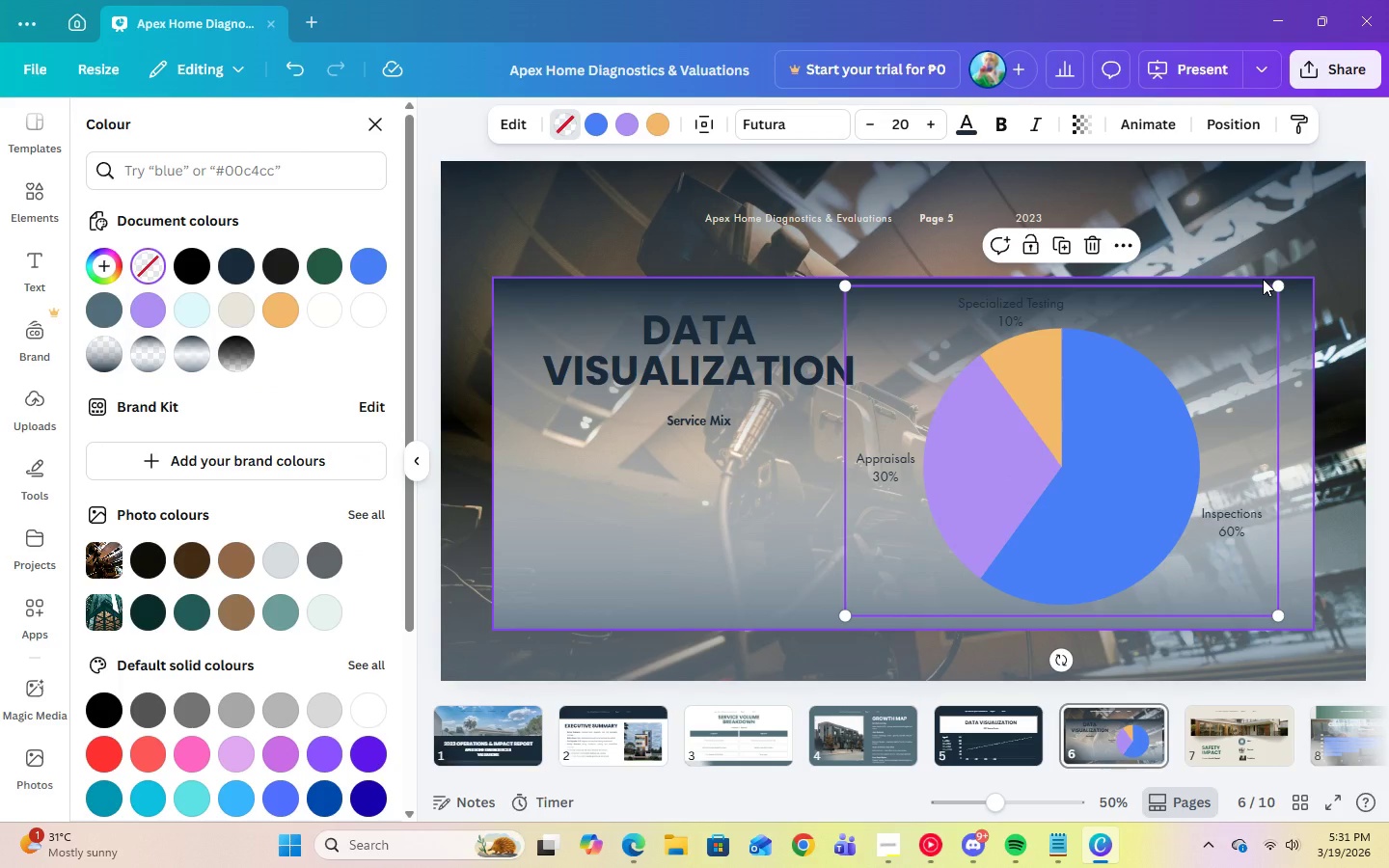 
left_click([530, 298])
 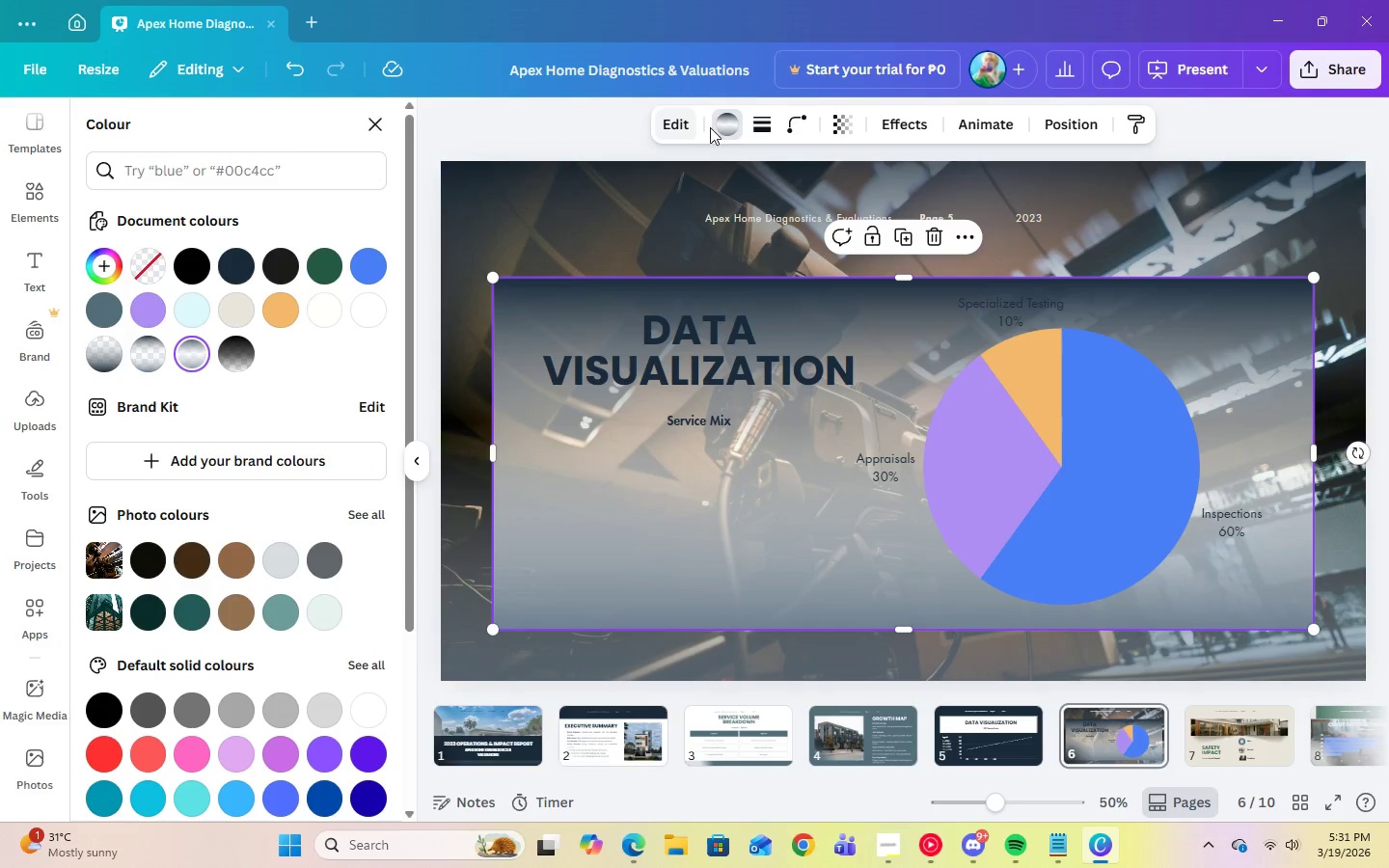 
left_click([728, 127])
 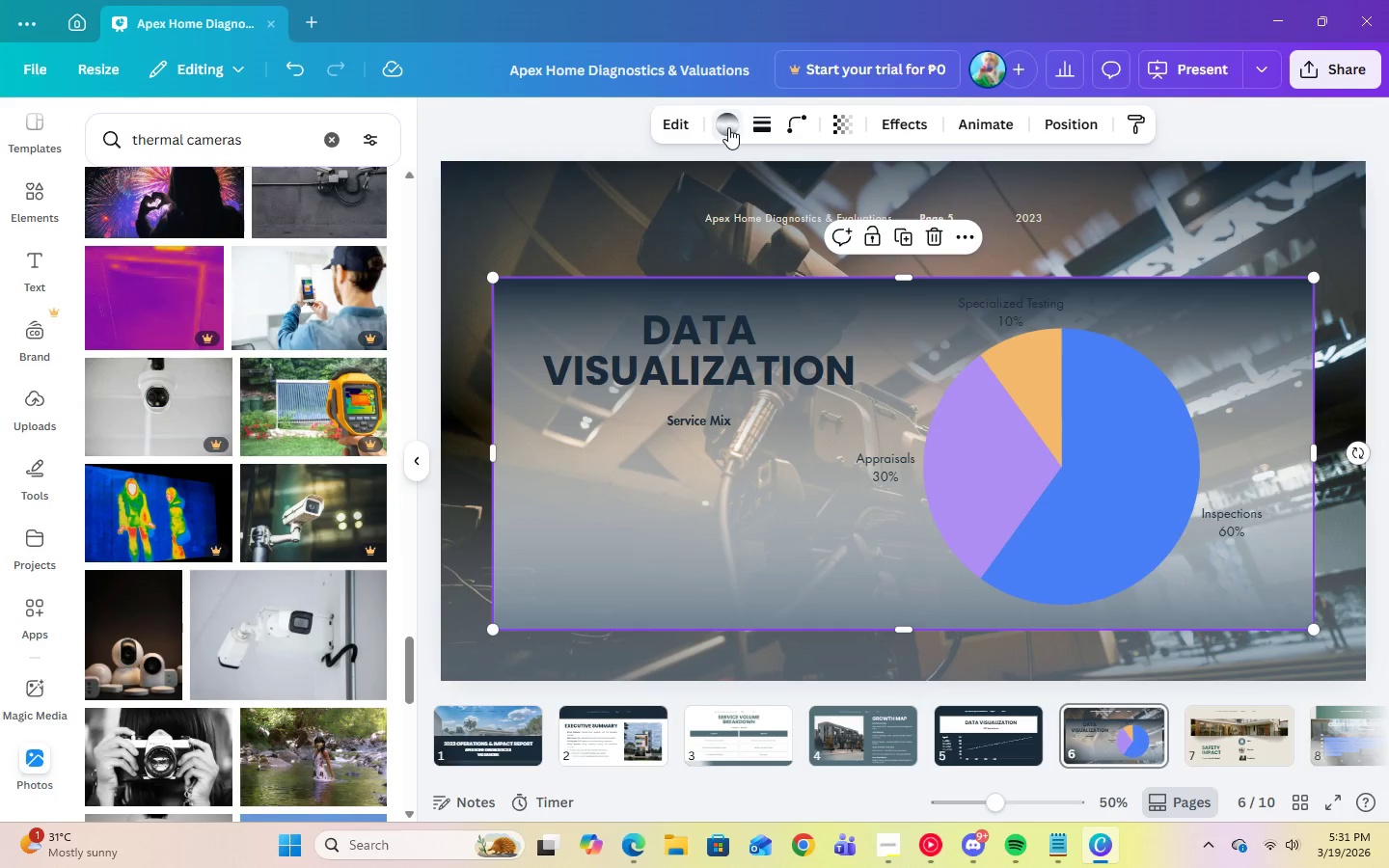 
left_click([728, 127])
 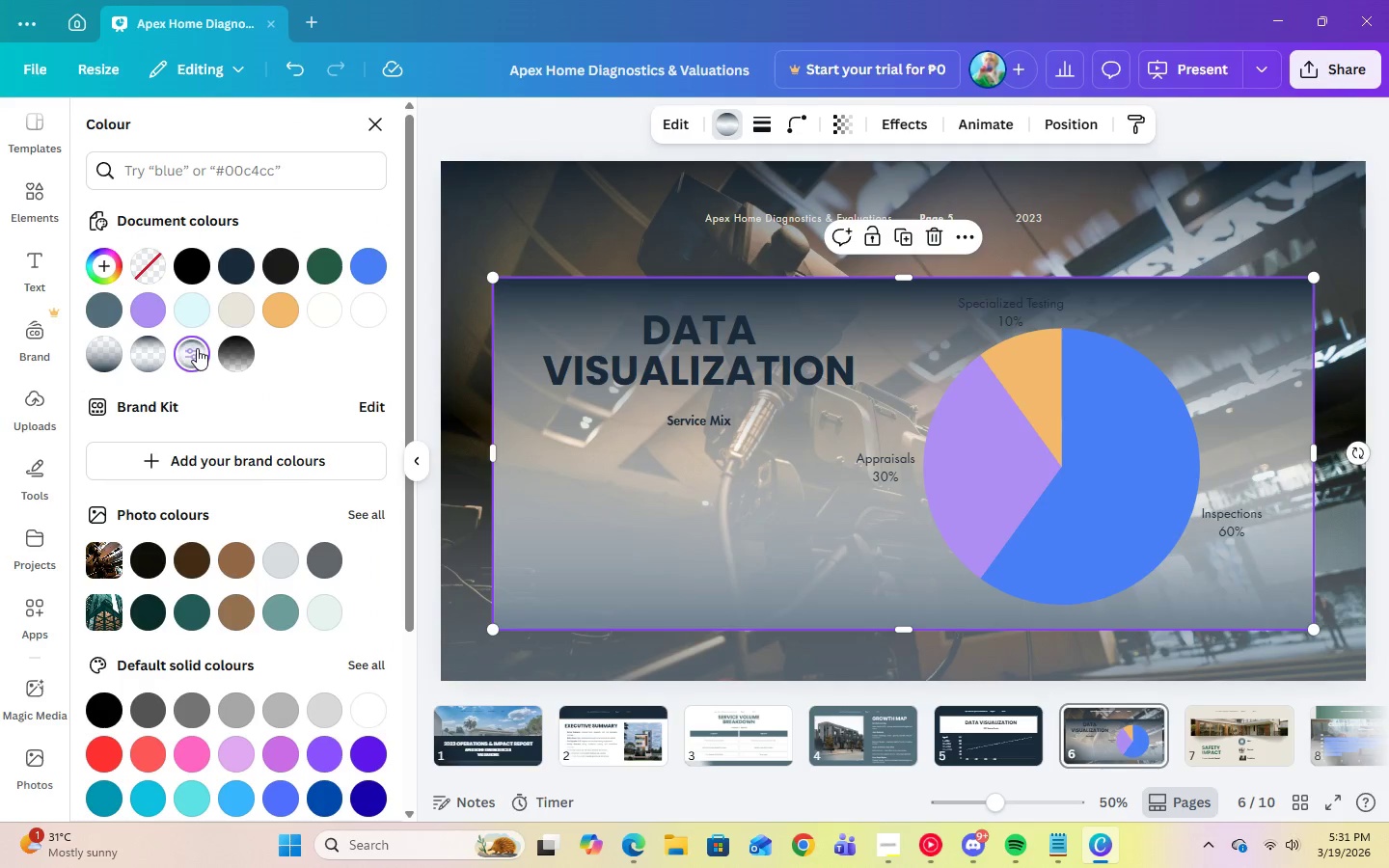 
double_click([197, 348])
 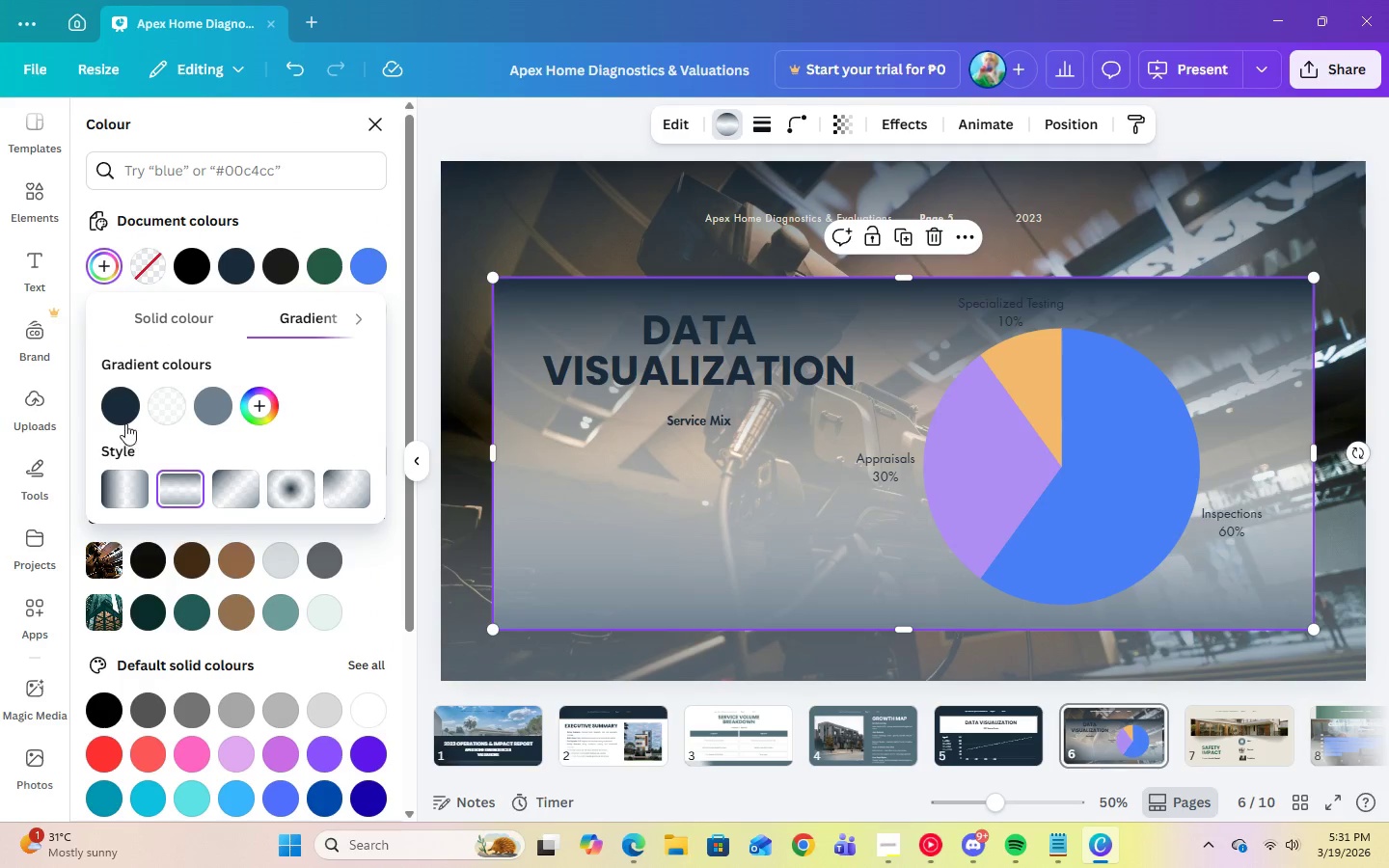 
left_click([124, 418])
 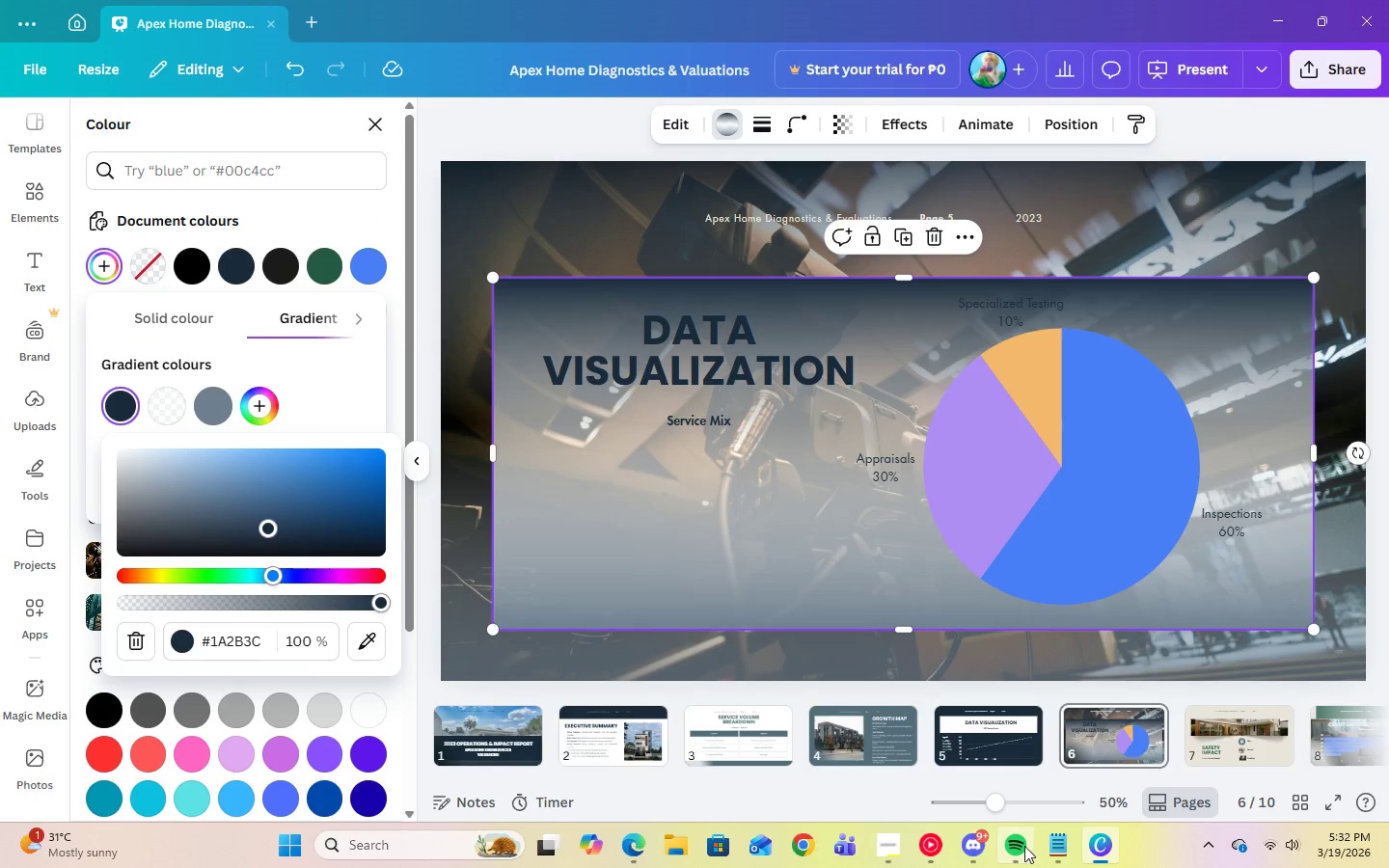 
mouse_move([872, 841])
 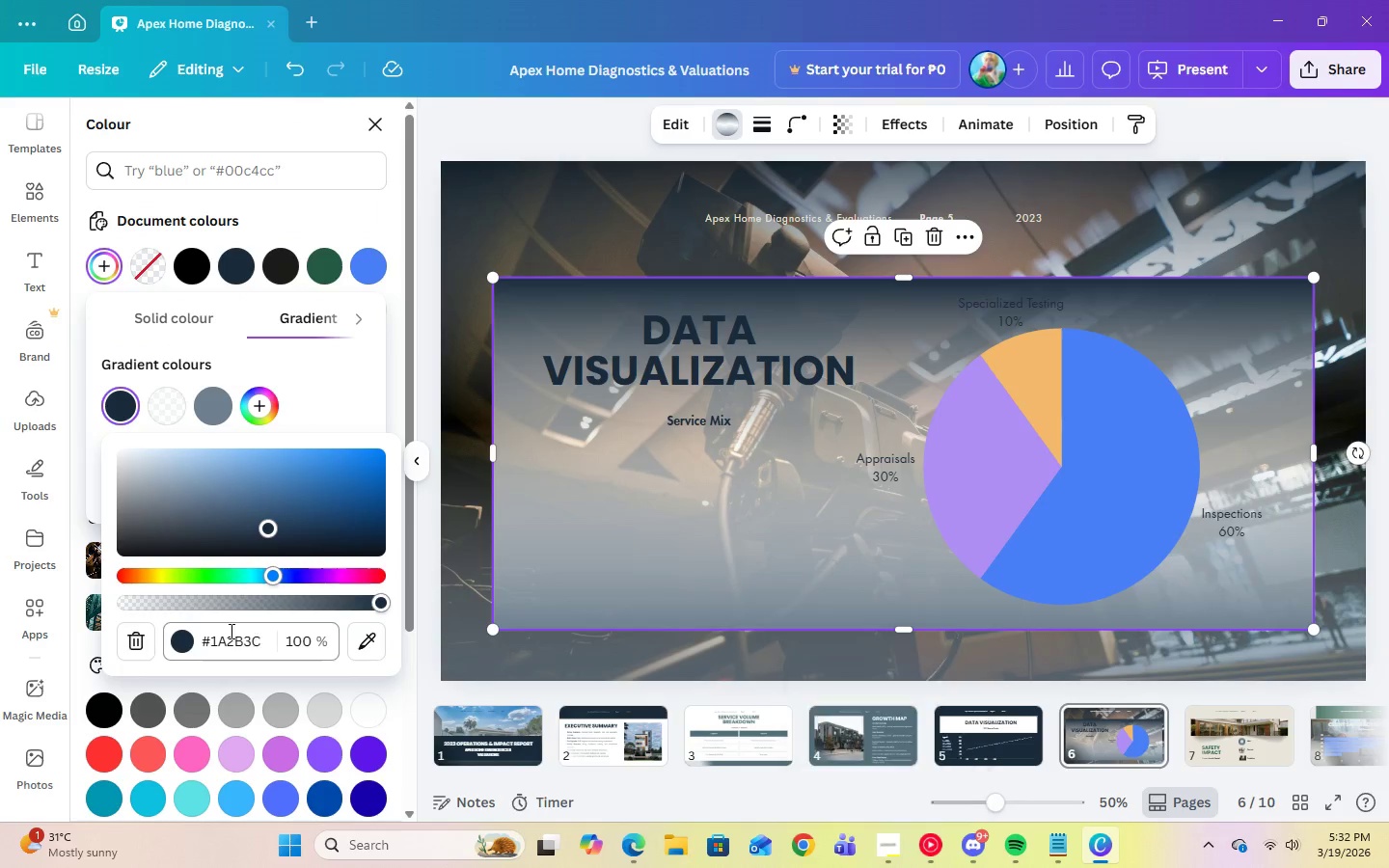 
left_click([224, 631])
 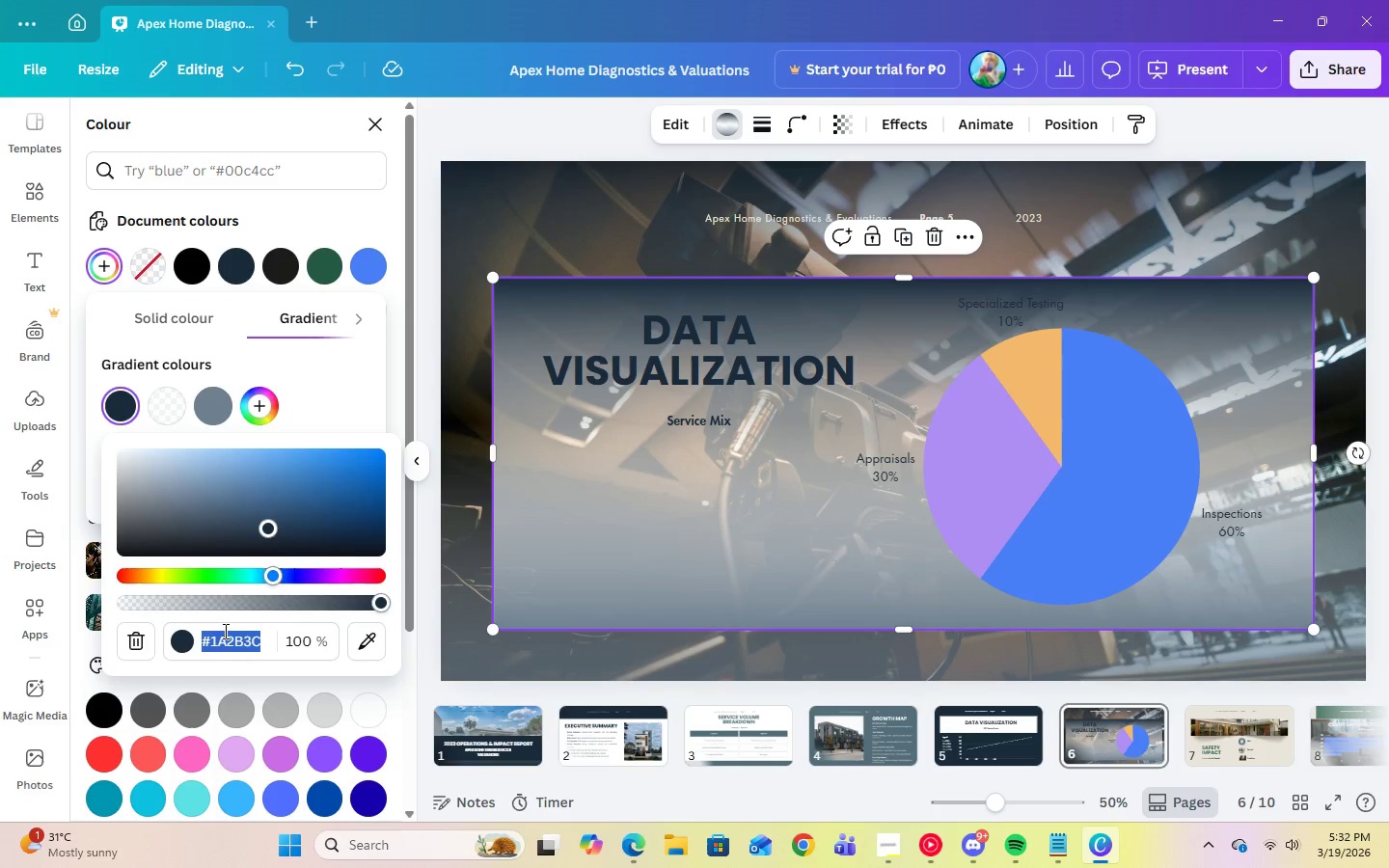 
right_click([224, 631])
 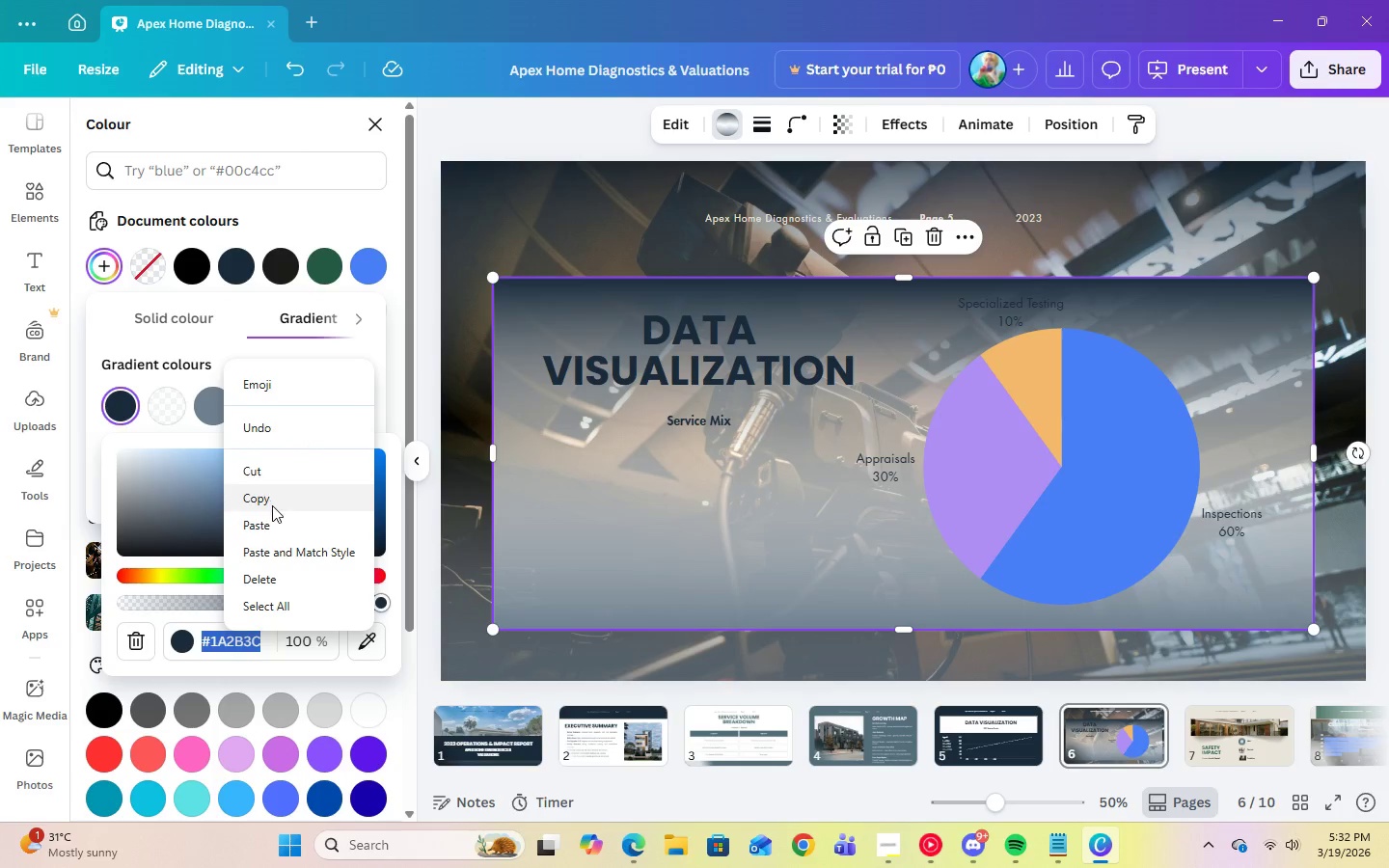 
left_click([272, 520])
 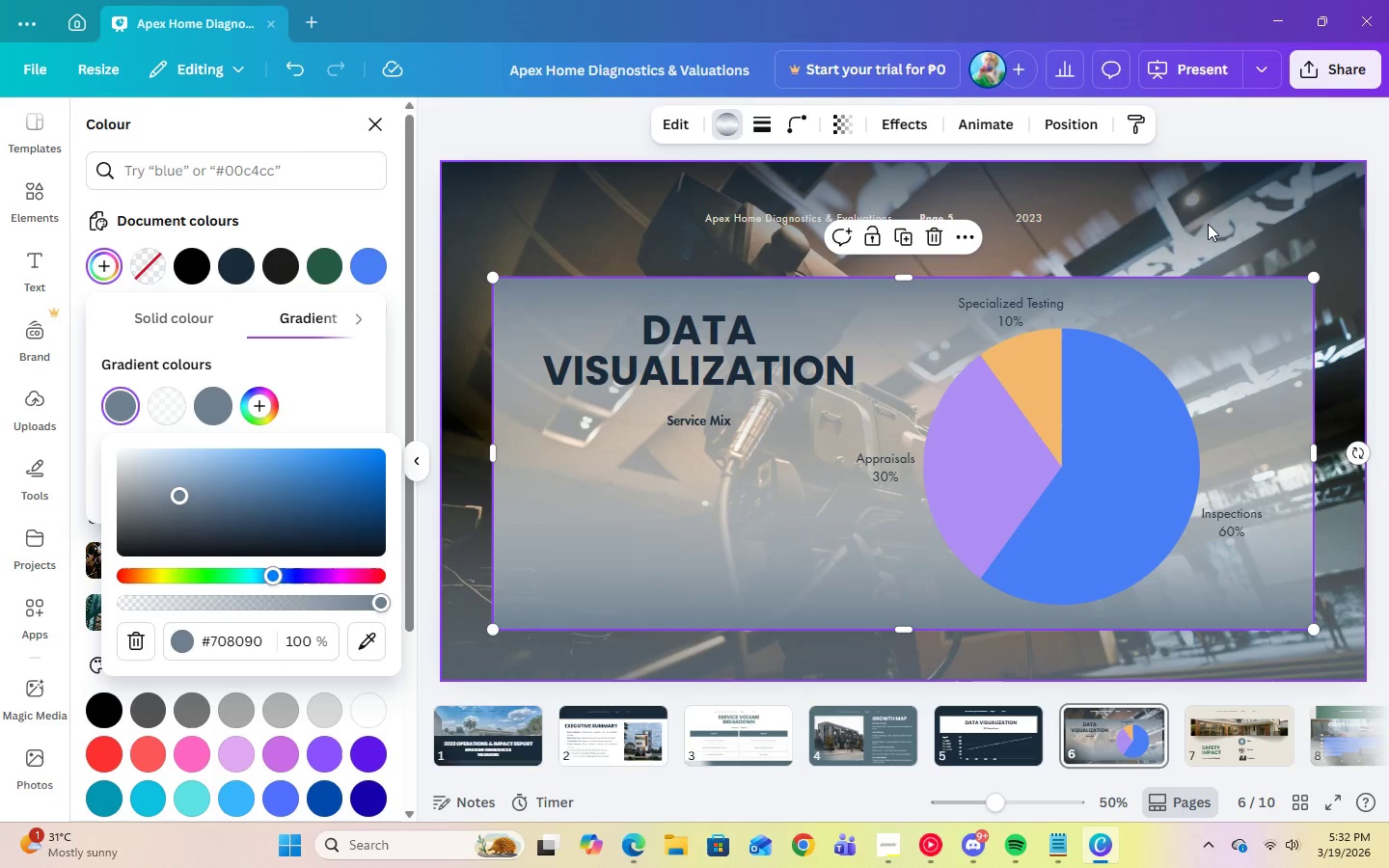 
left_click([1214, 226])
 